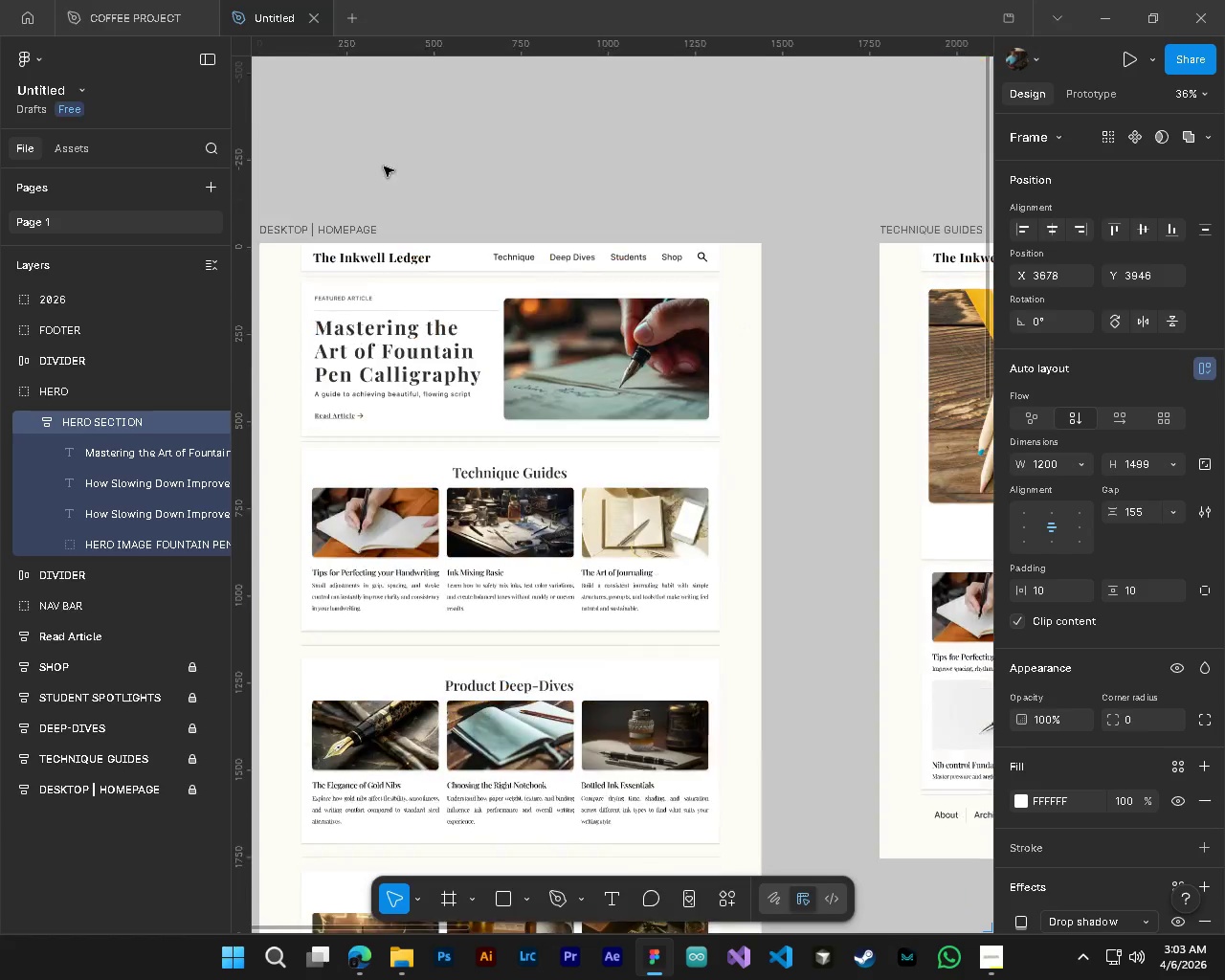 
hold_key(key=ControlLeft, duration=2.58)
 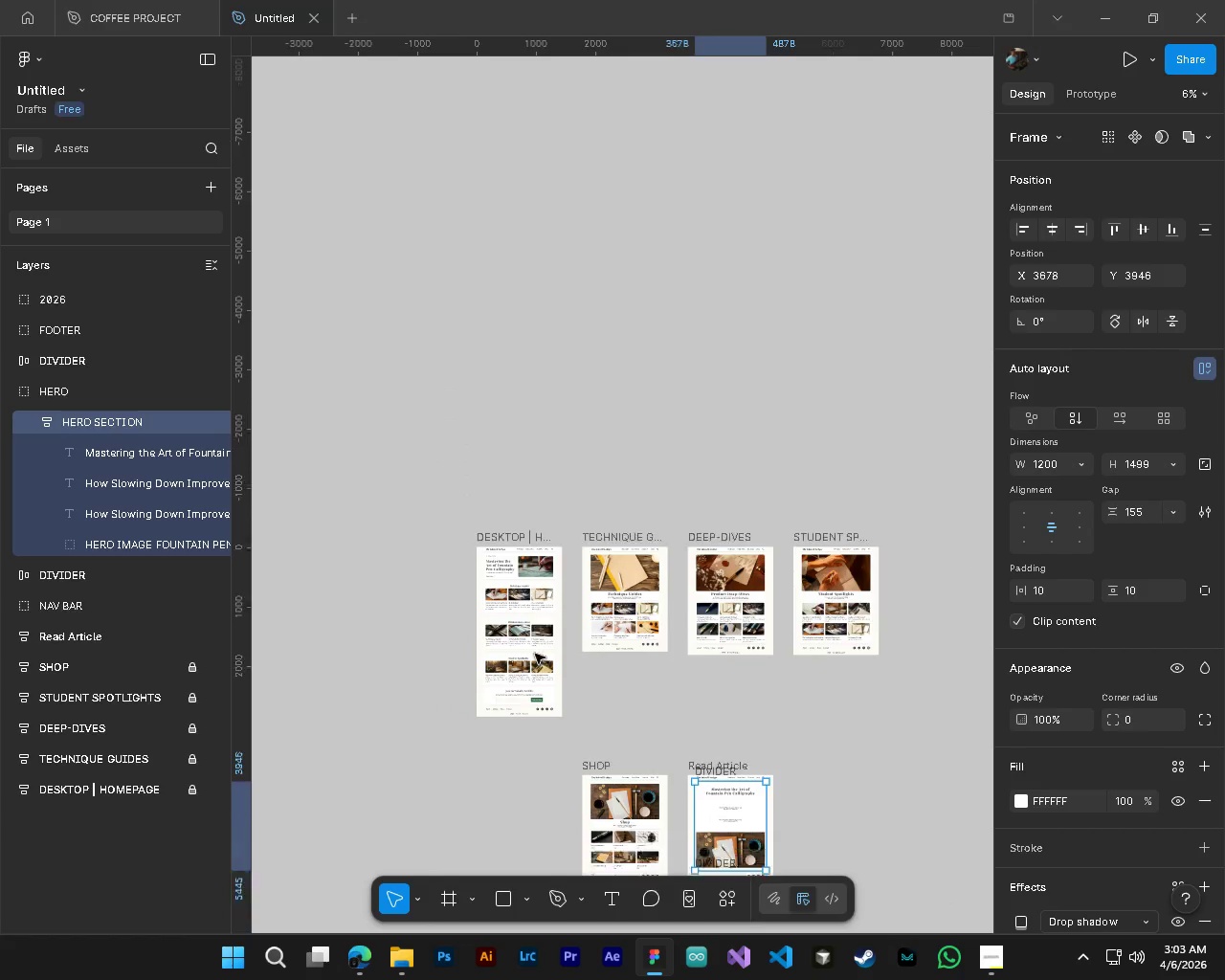 
key(Alt+Control+AltLeft)
 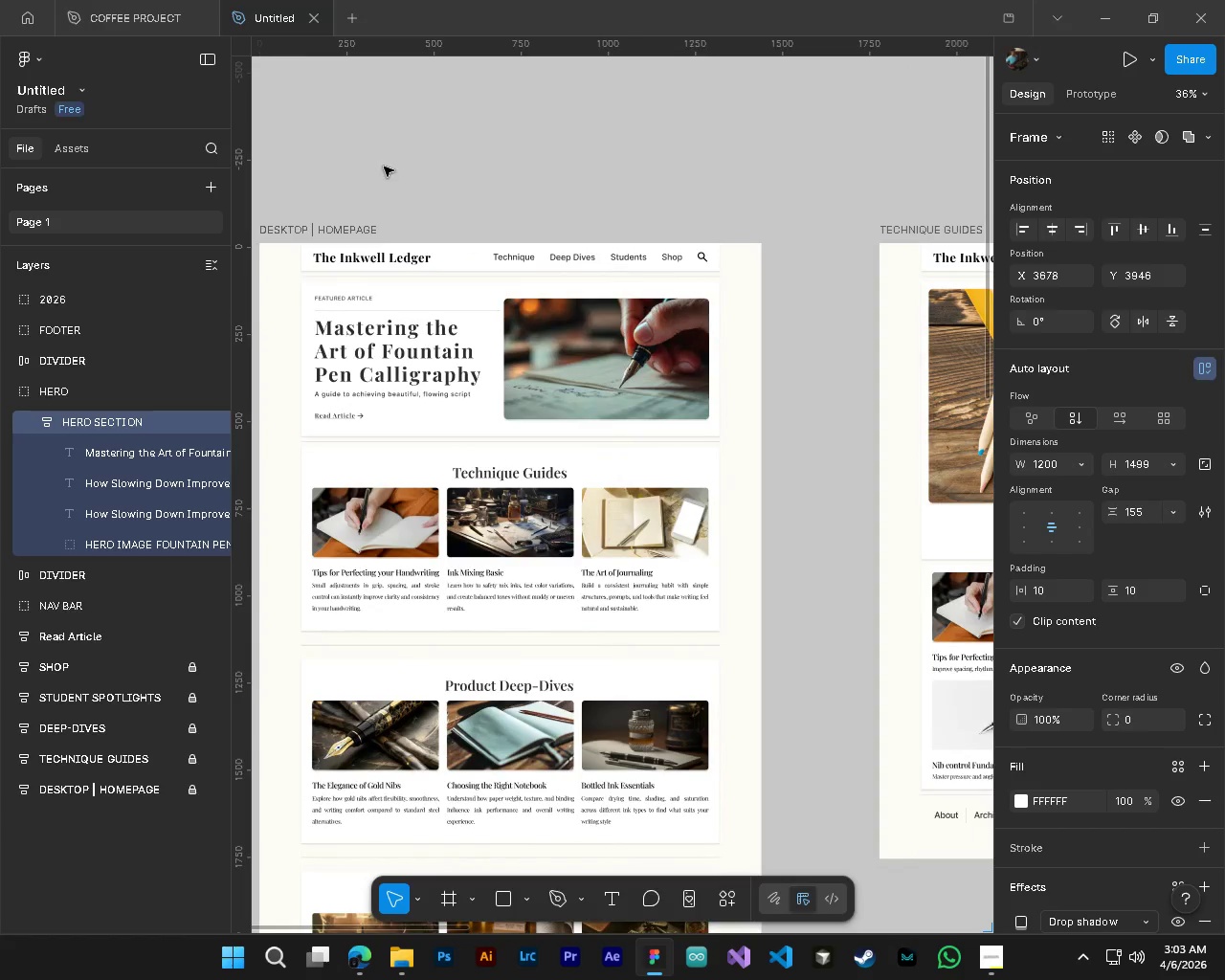 
key(Alt+Control+AltLeft)
 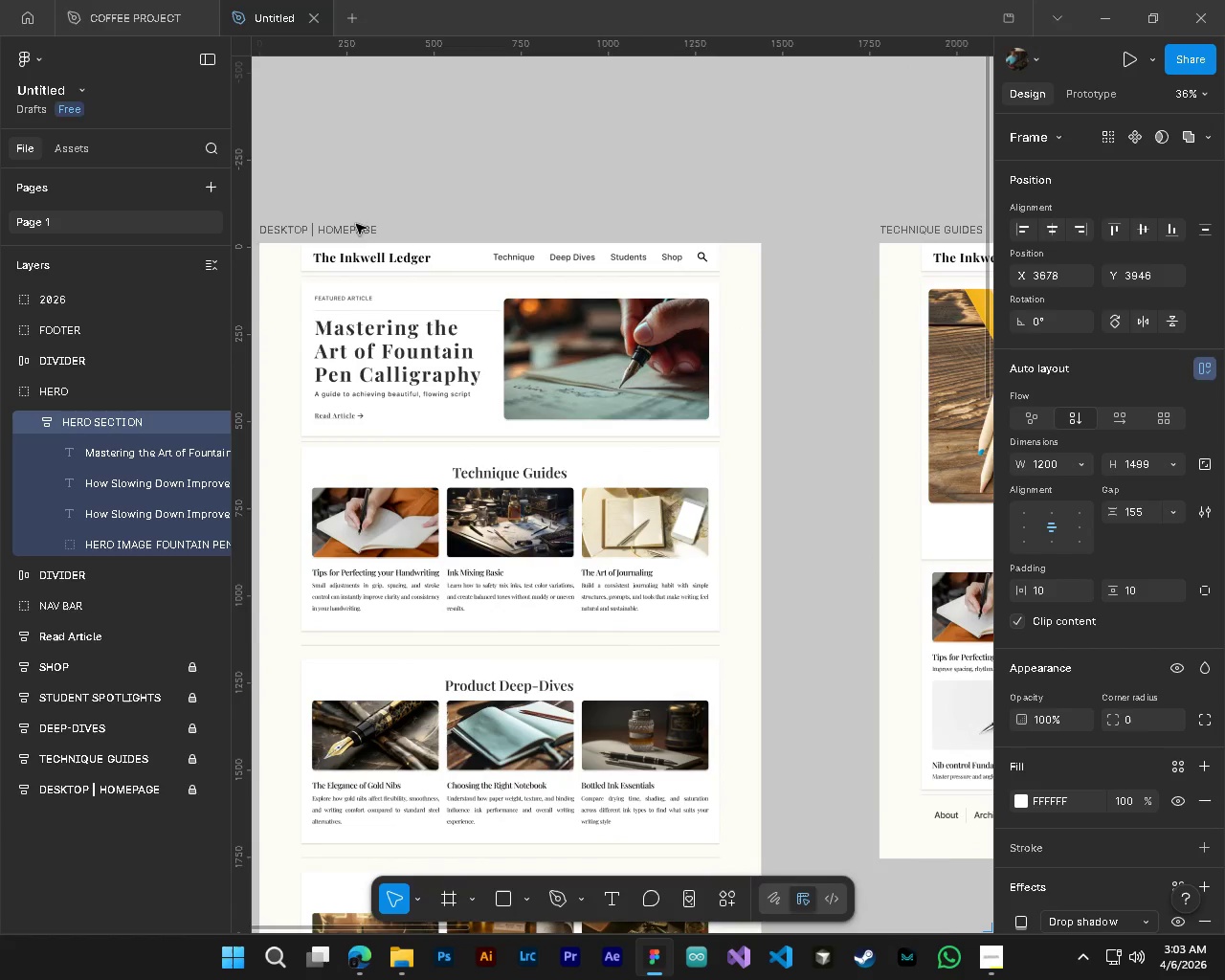 
hold_key(key=AltLeft, duration=1.5)
 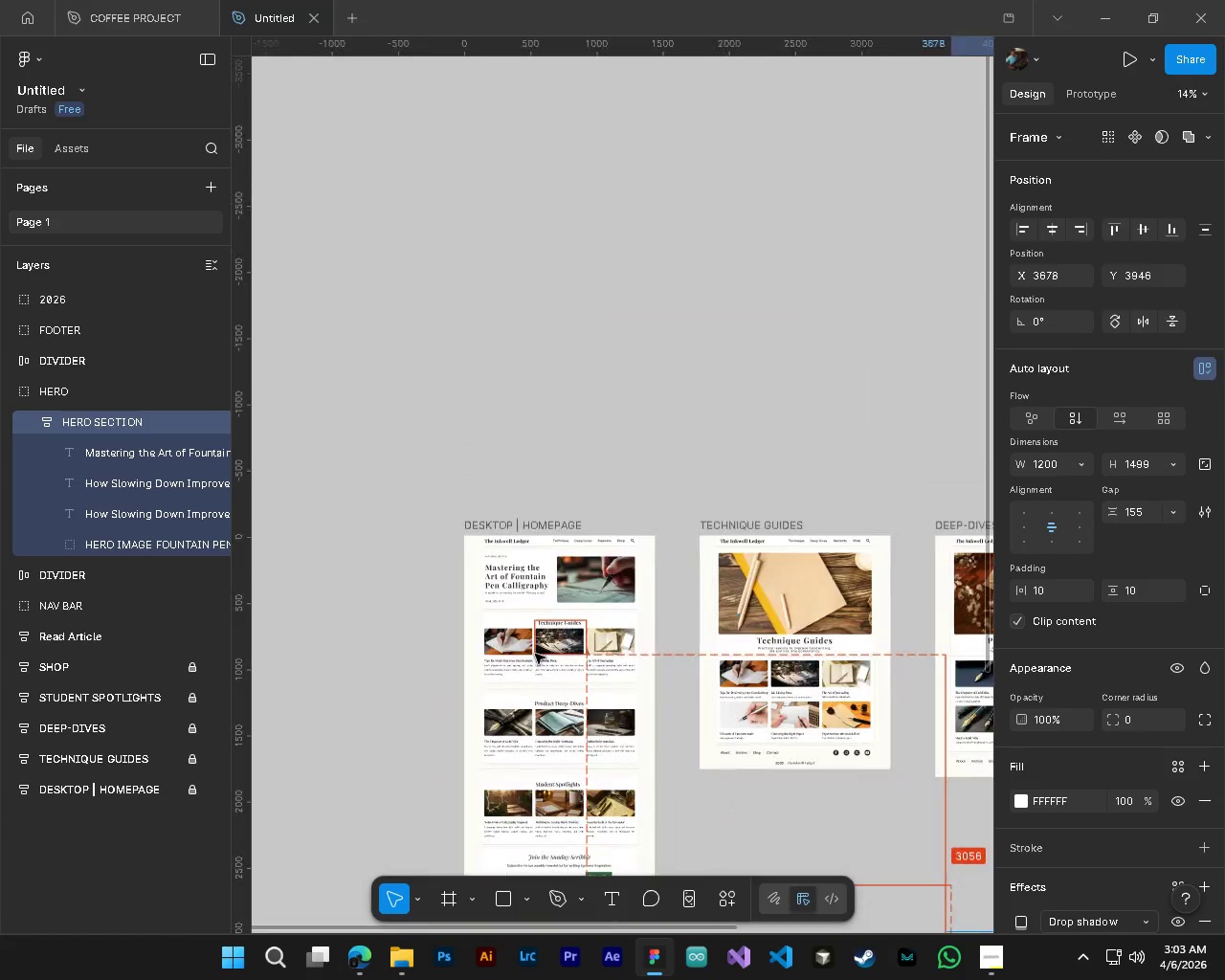 
scroll: coordinate [348, 442], scroll_direction: up, amount: 27.0
 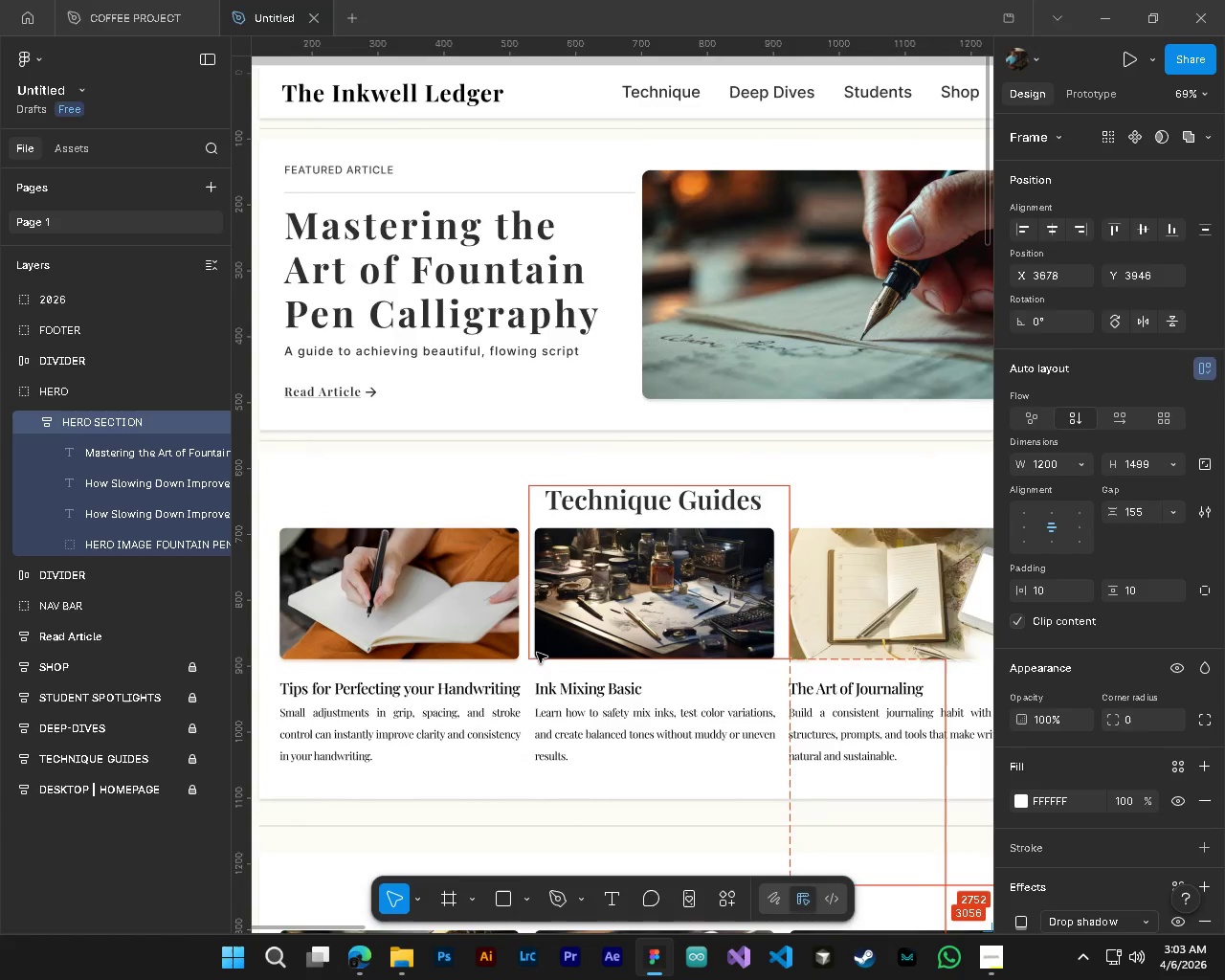 
hold_key(key=AltLeft, duration=0.89)
 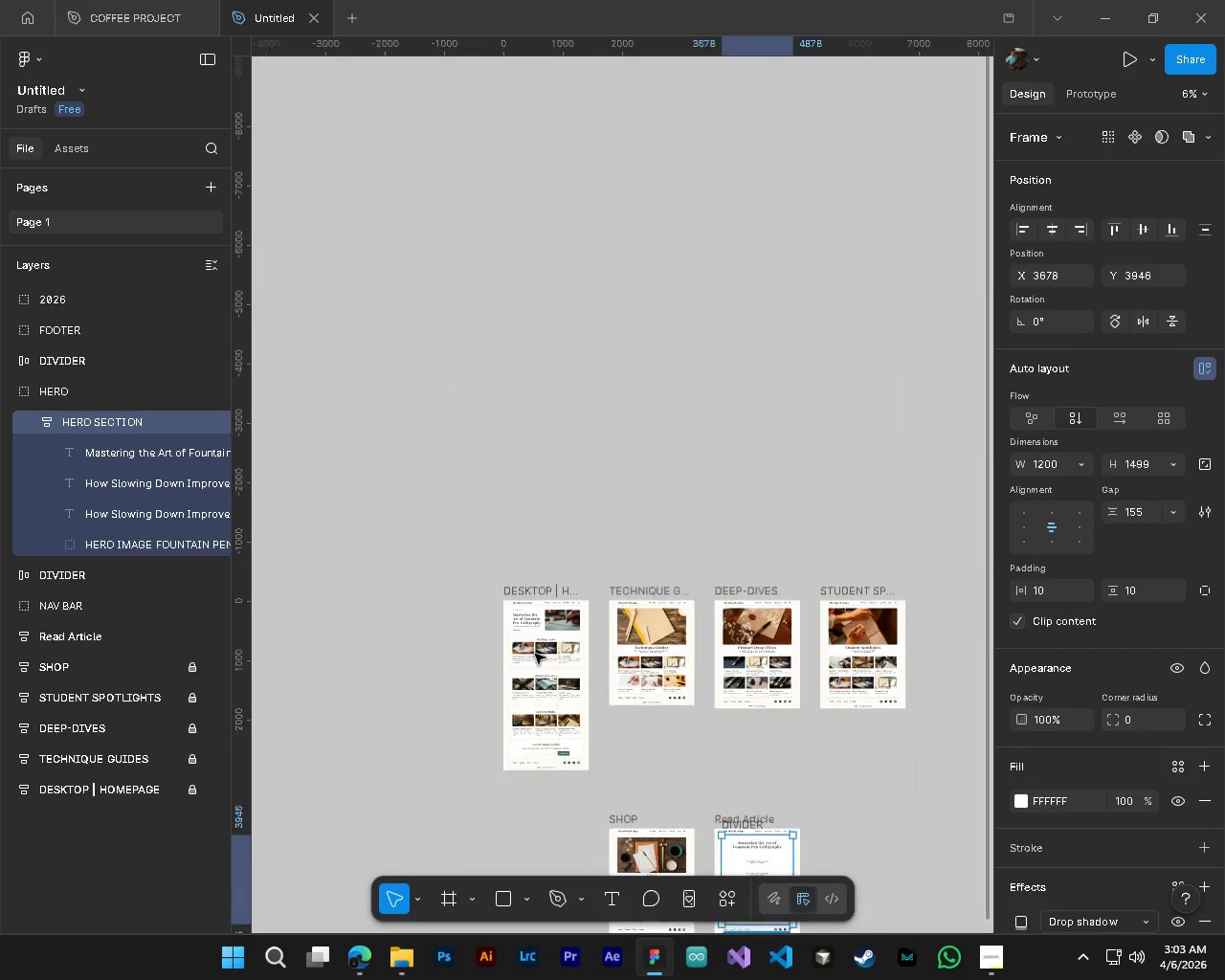 
key(Shift+ShiftLeft)
 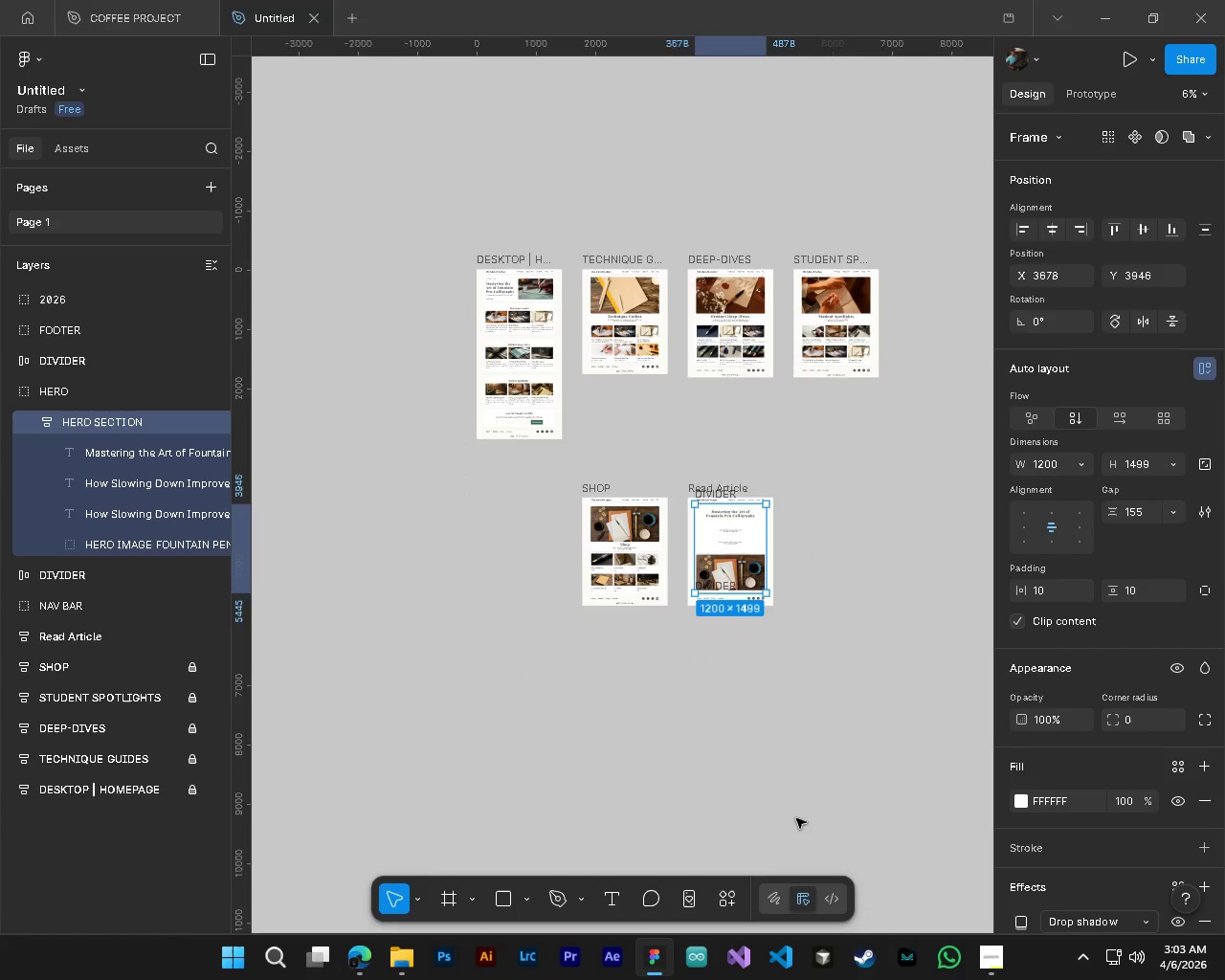 
hold_key(key=ShiftLeft, duration=0.33)
 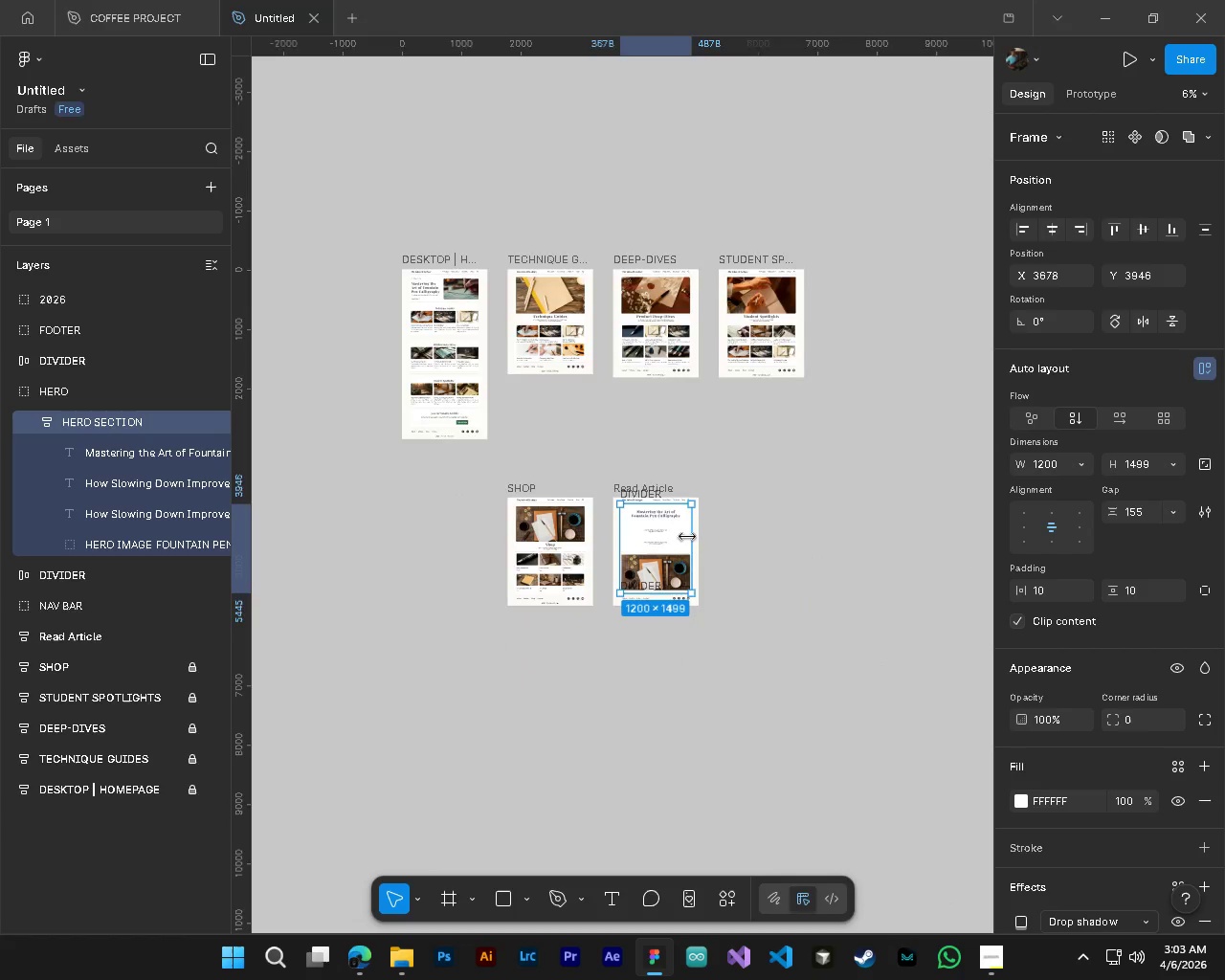 
hold_key(key=AltLeft, duration=1.5)
 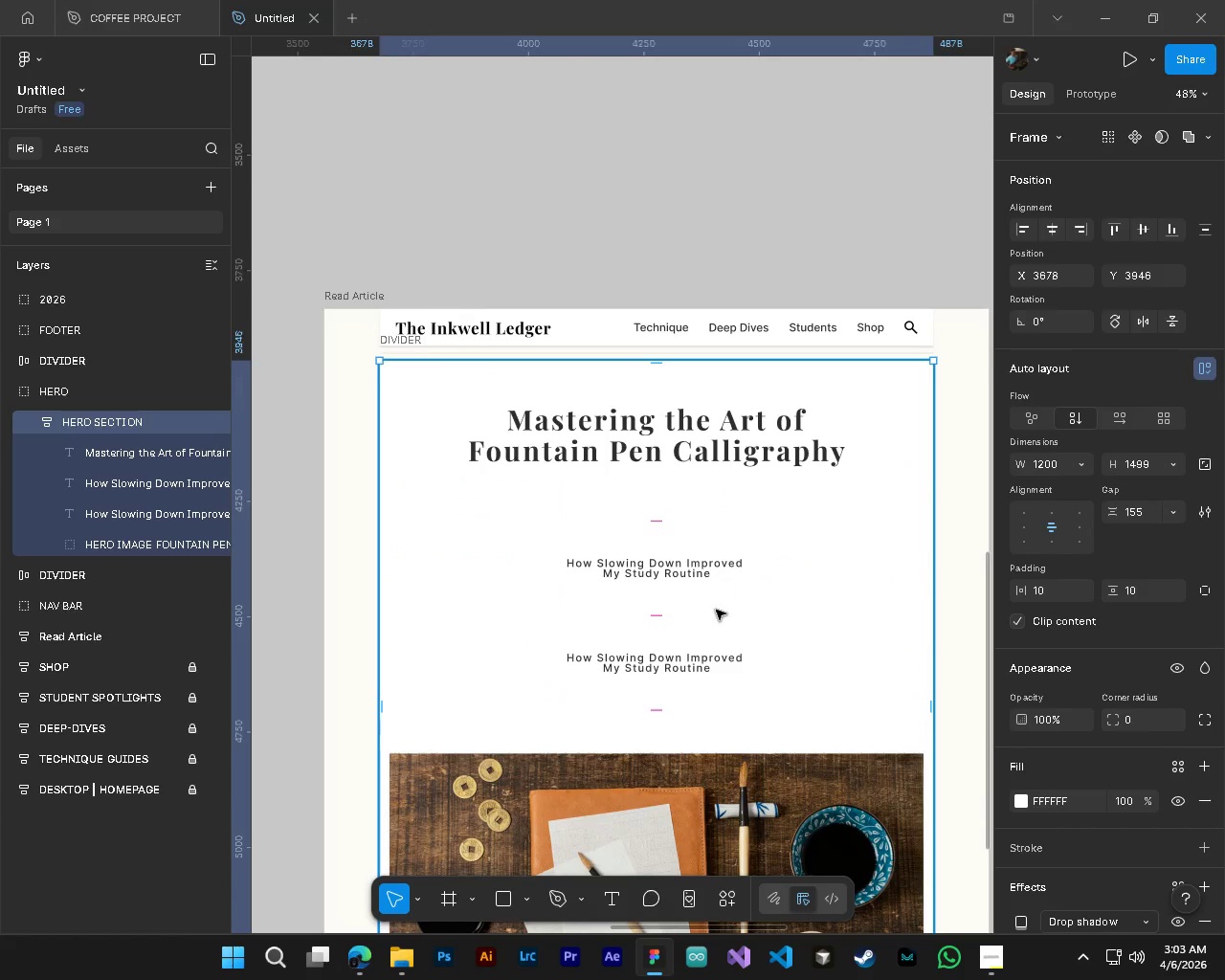 
hold_key(key=ControlLeft, duration=1.58)
 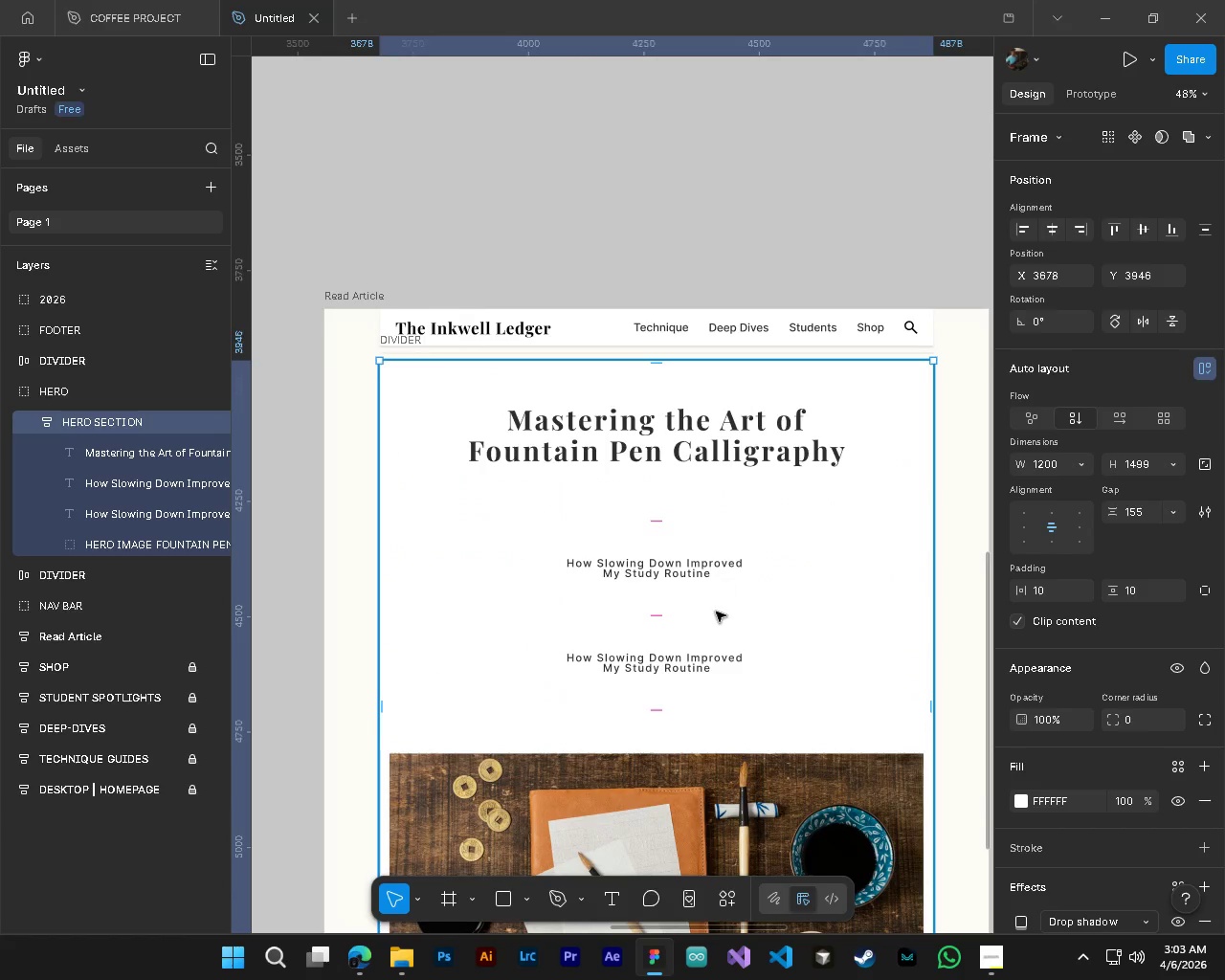 
key(Alt+Control+AltLeft)
 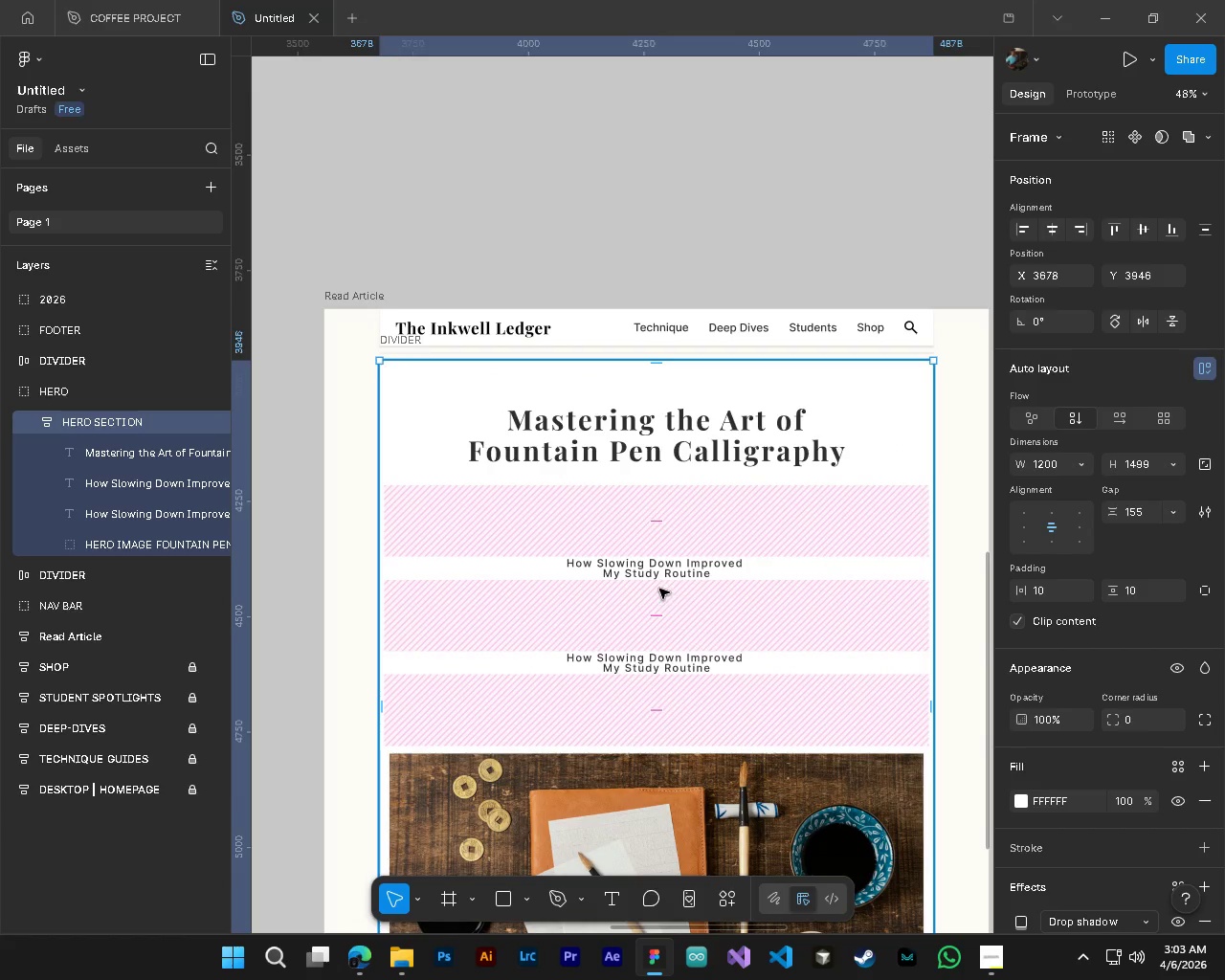 
scroll: coordinate [626, 498], scroll_direction: down, amount: 11.0
 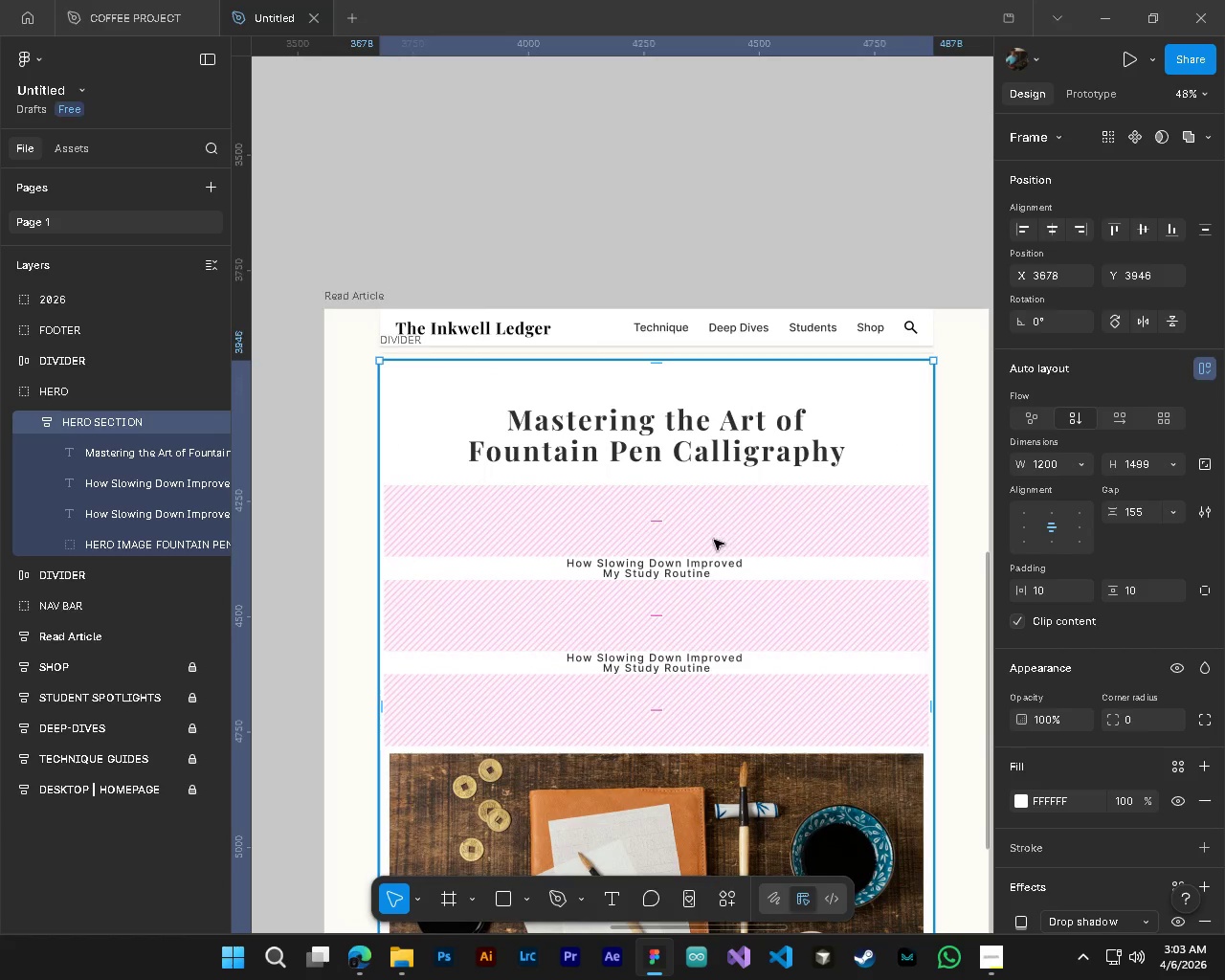 
key(T)
 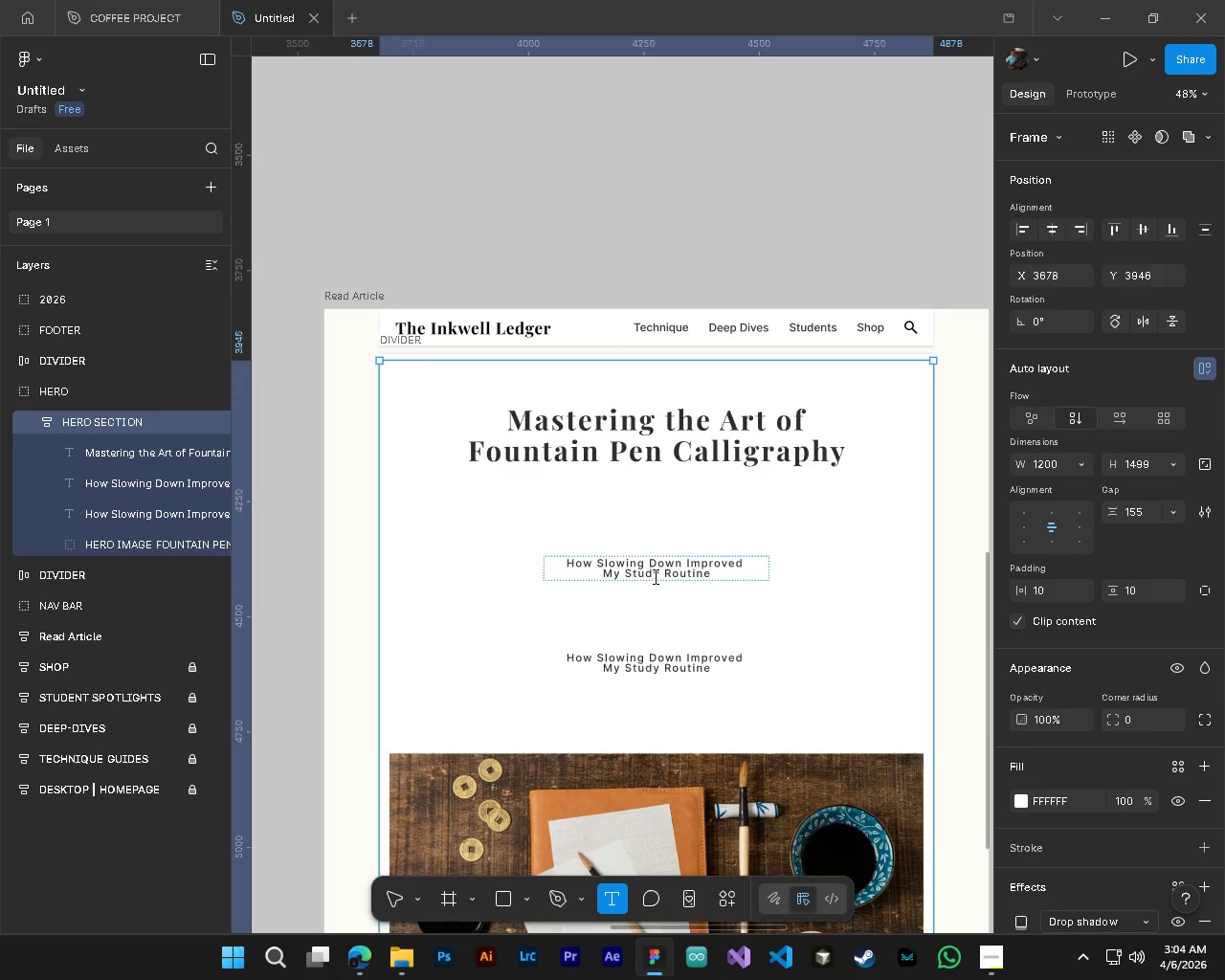 
left_click([654, 576])
 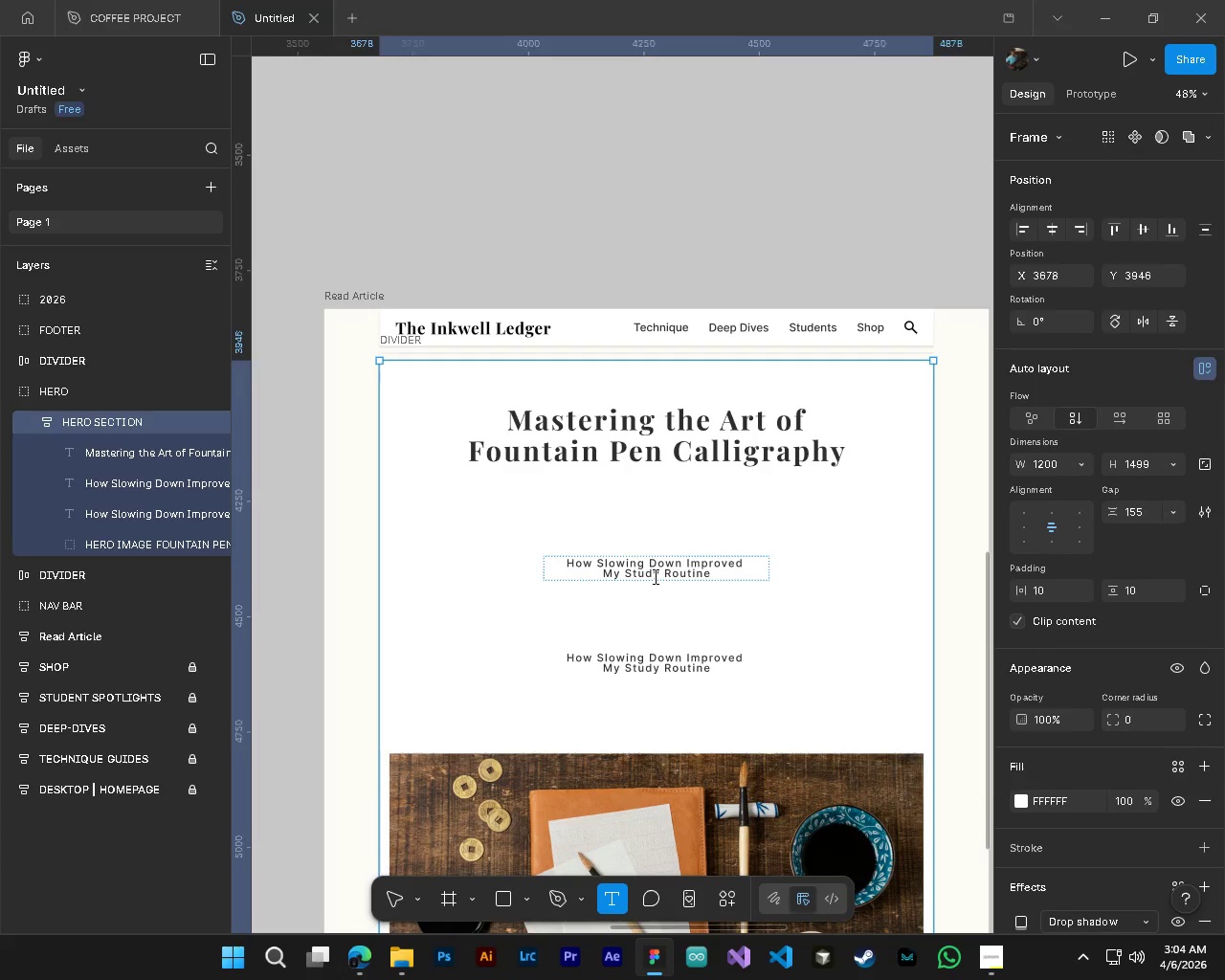 
key(Control+ControlLeft)
 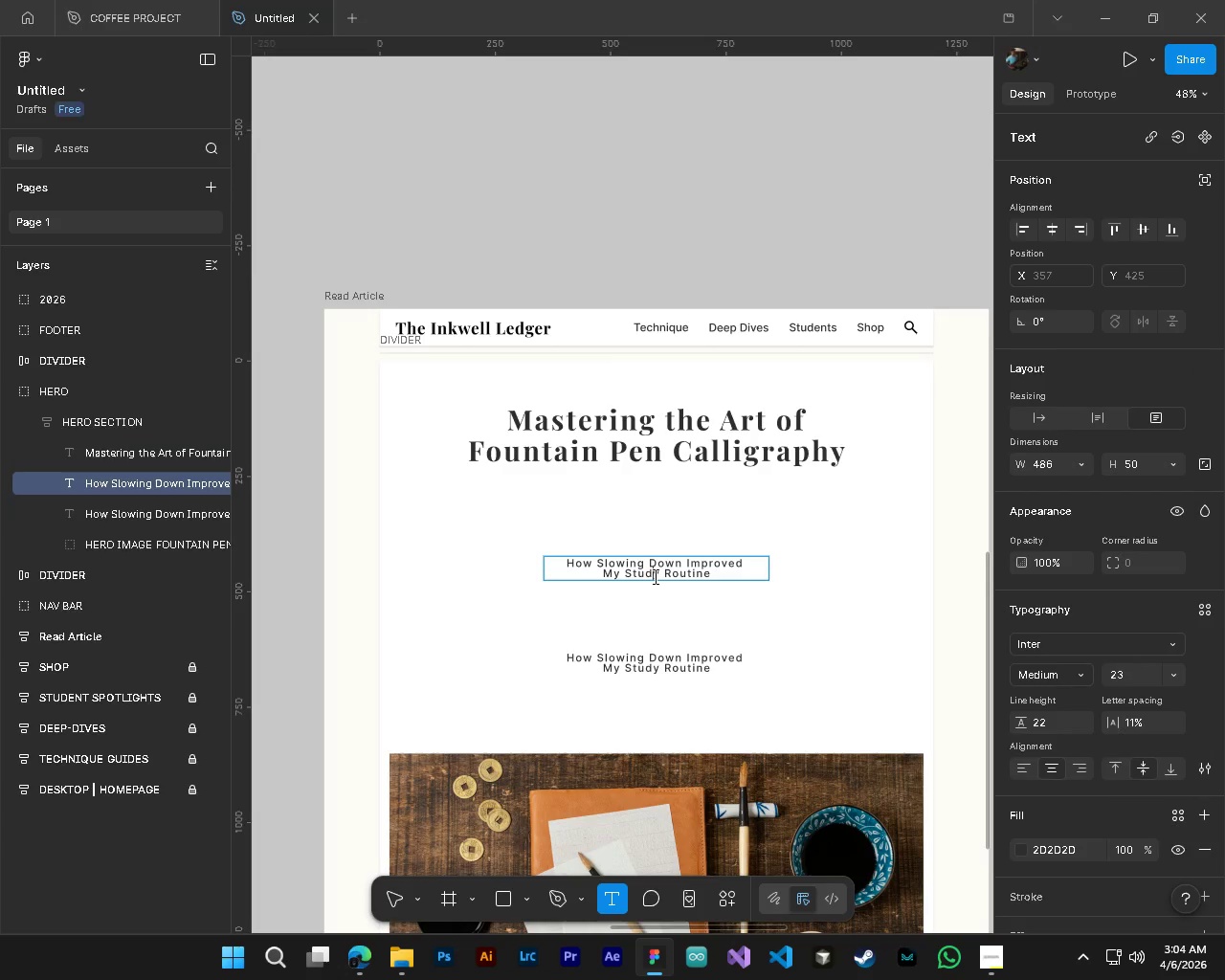 
key(Control+A)
 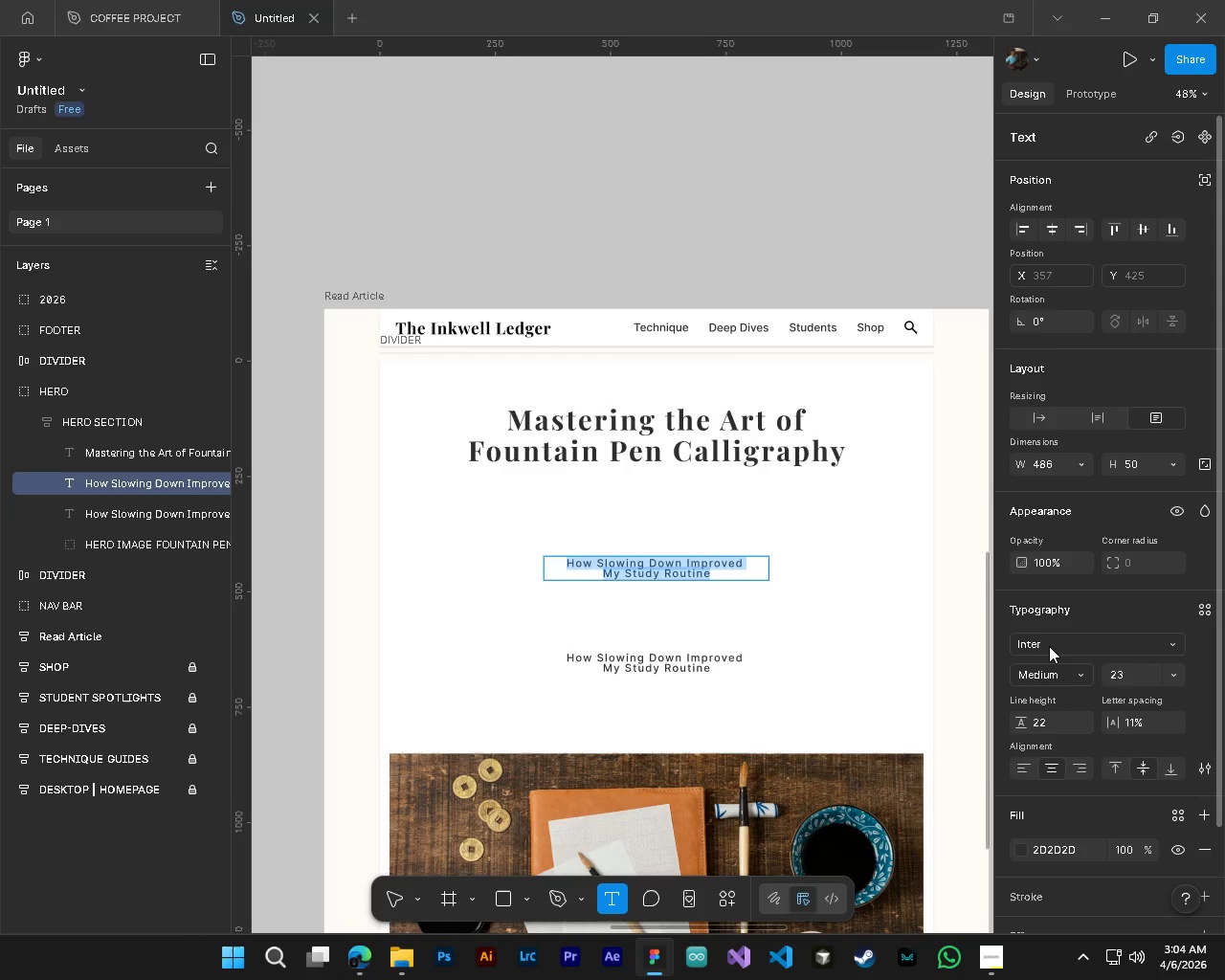 
wait(6.78)
 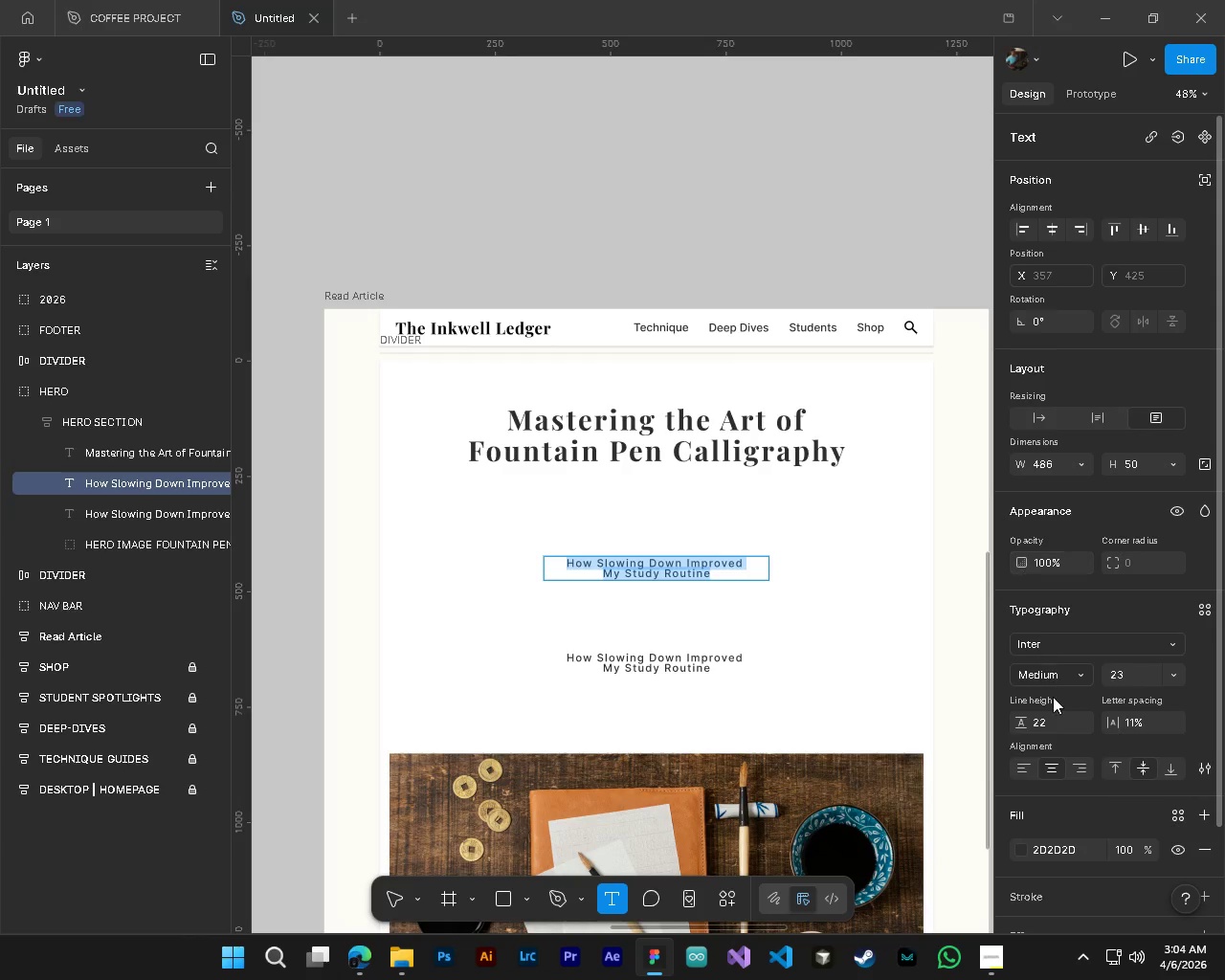 
left_click([1049, 646])
 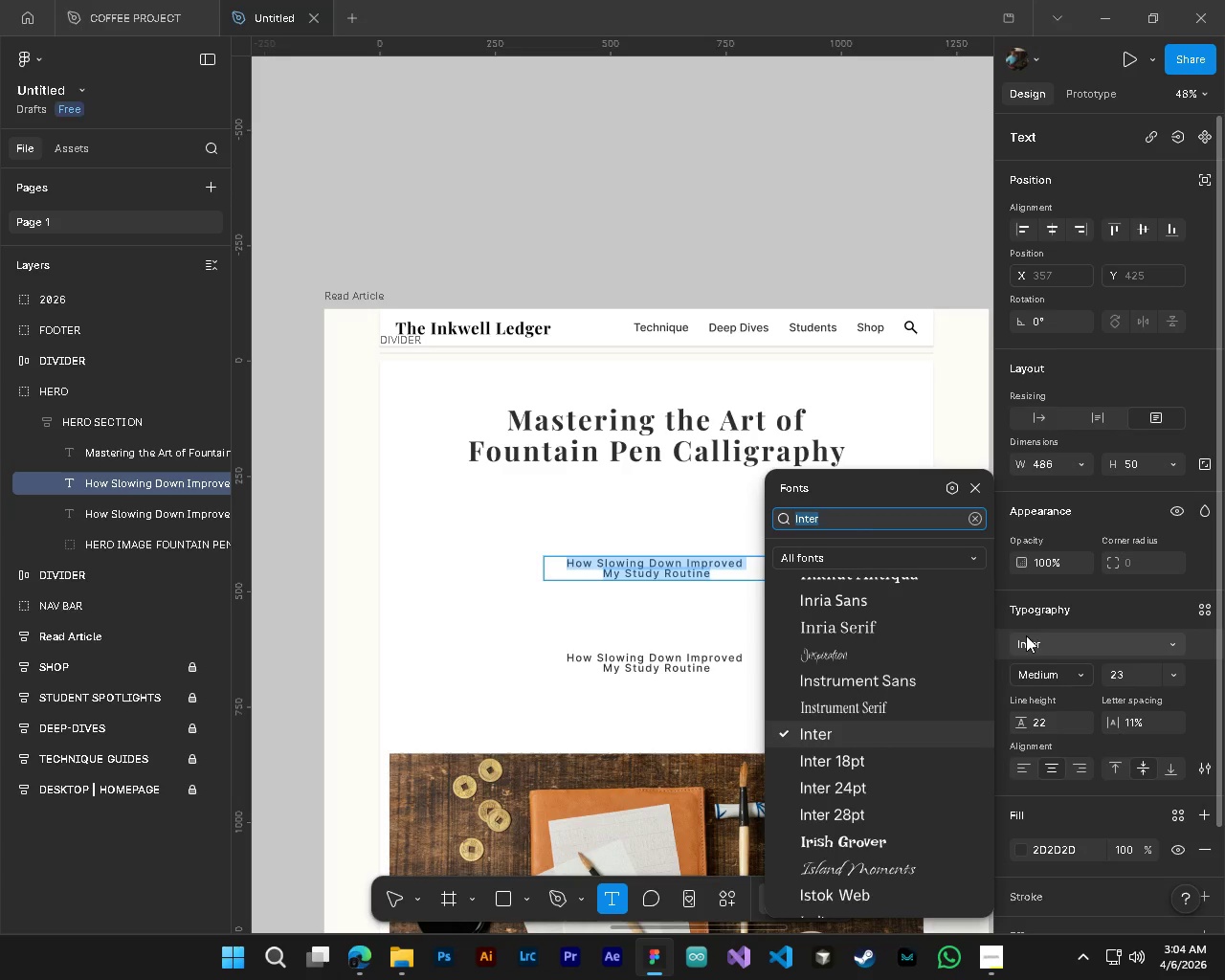 
left_click([674, 451])
 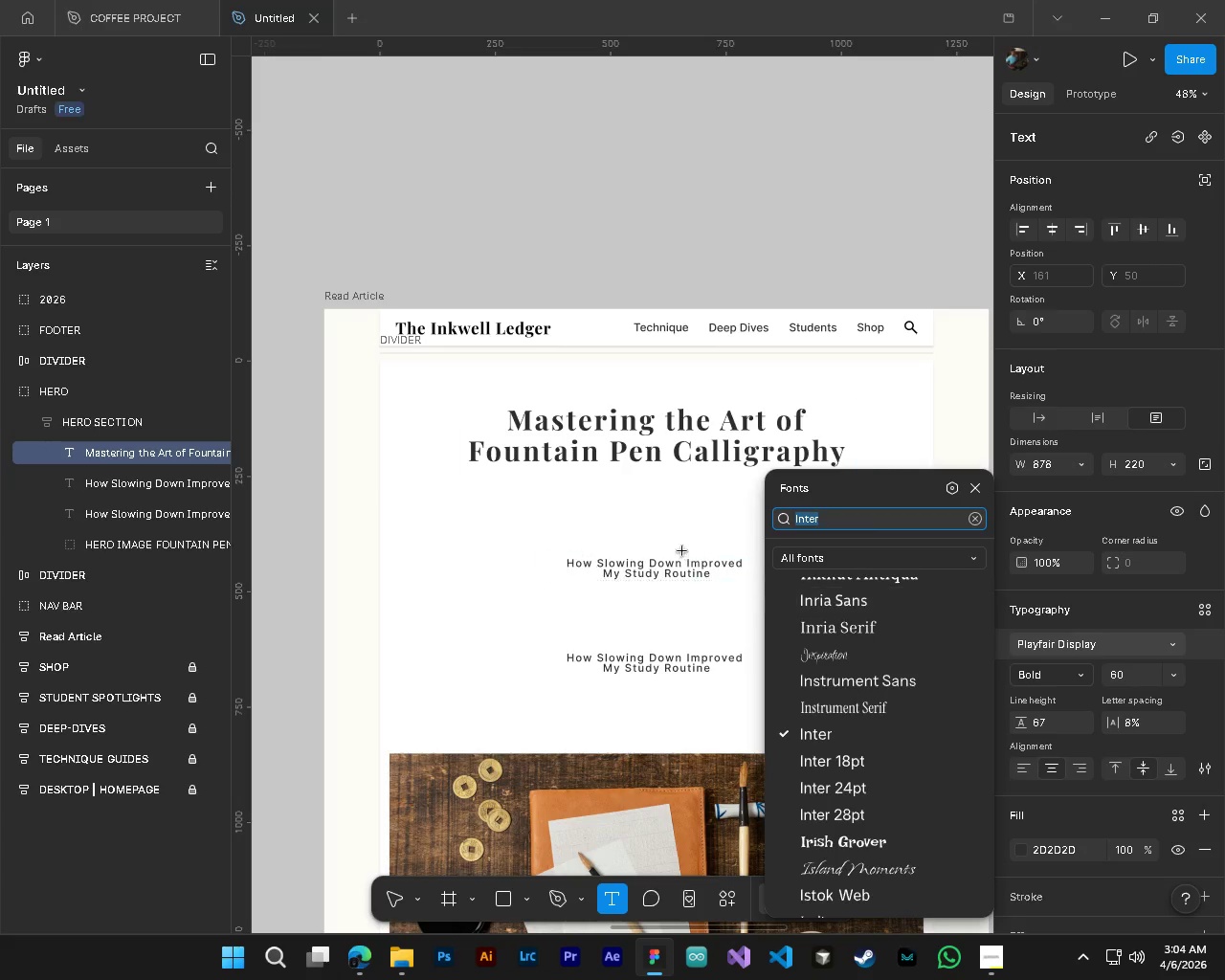 
left_click([664, 573])
 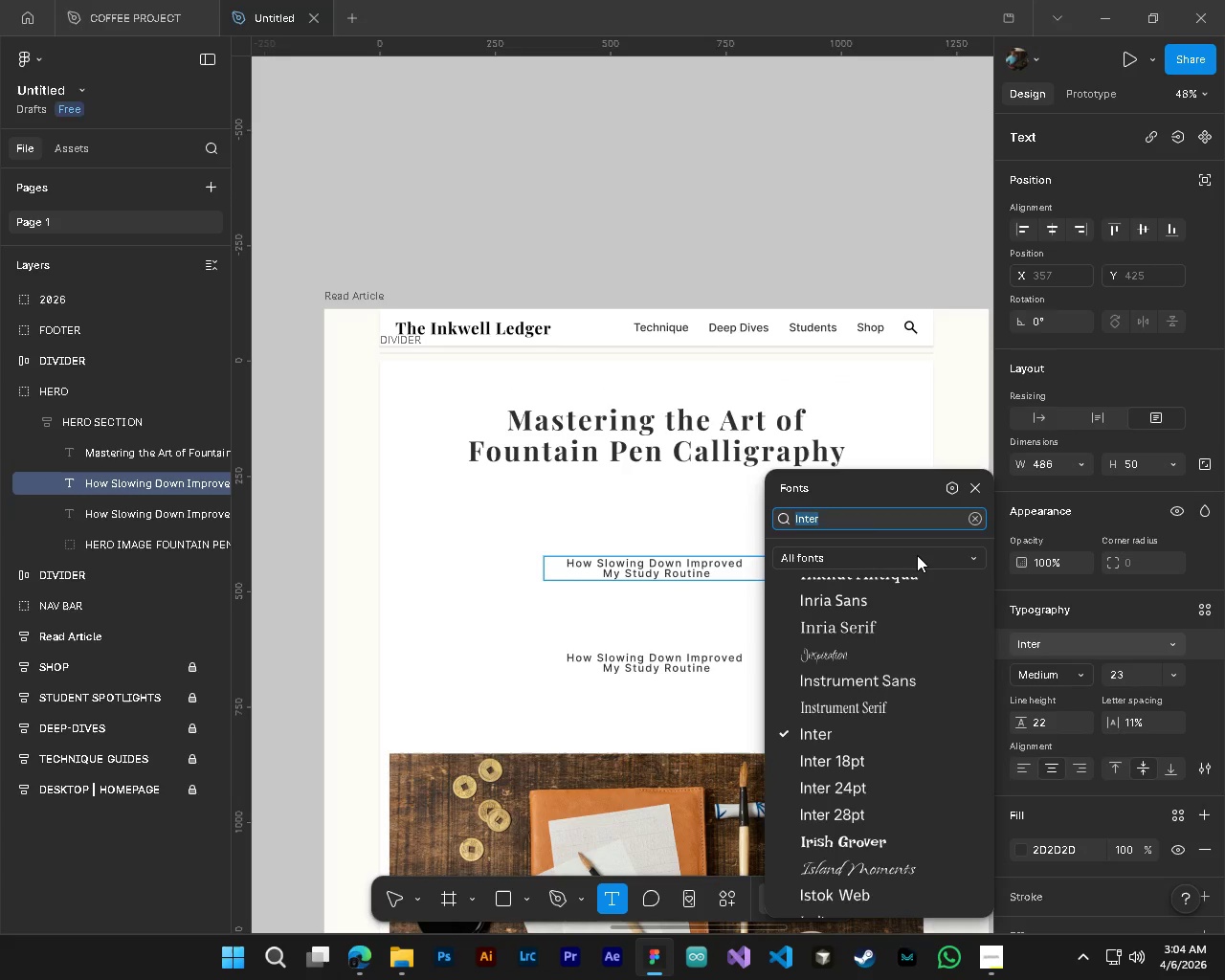 
type(pla)
 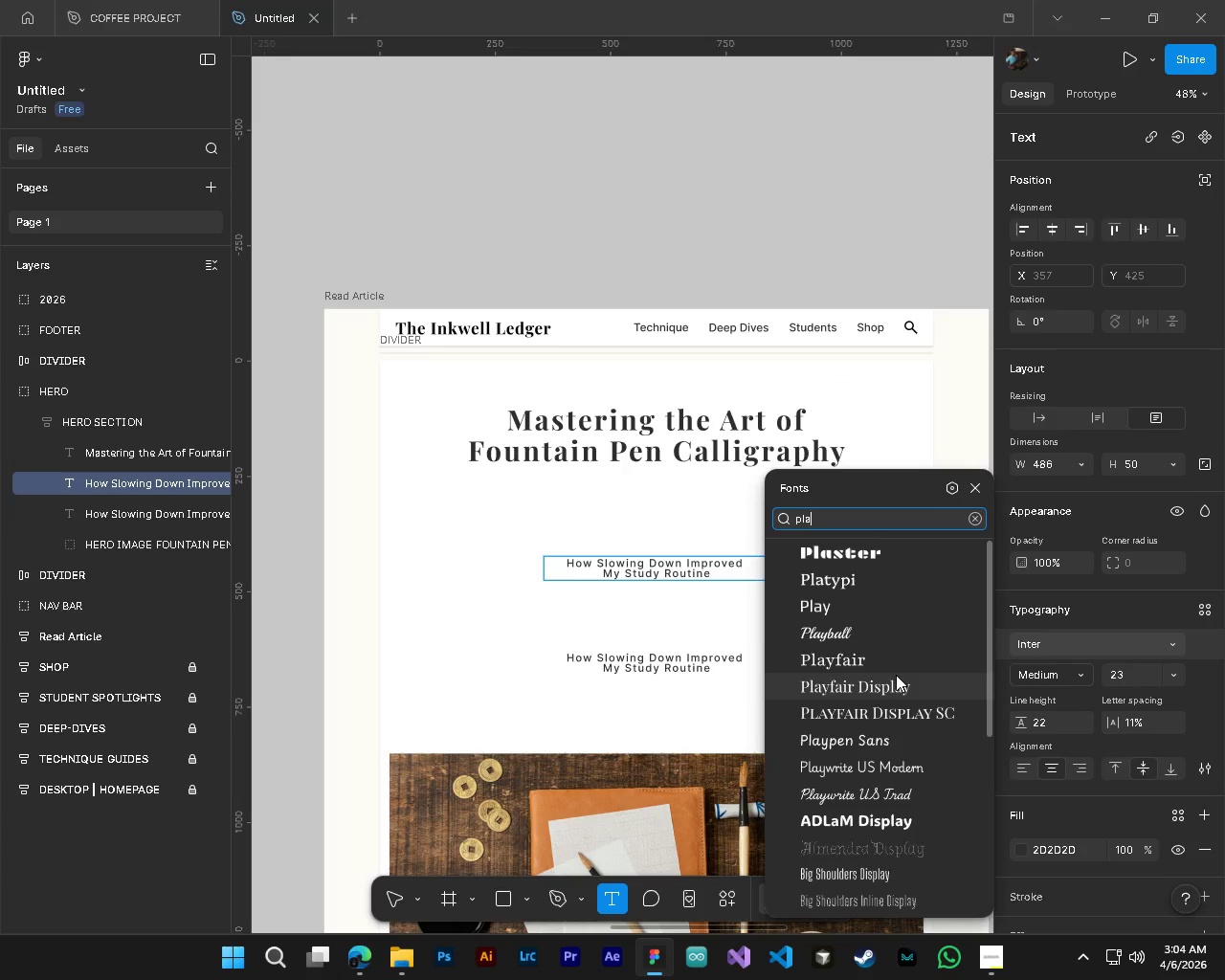 
left_click([896, 686])
 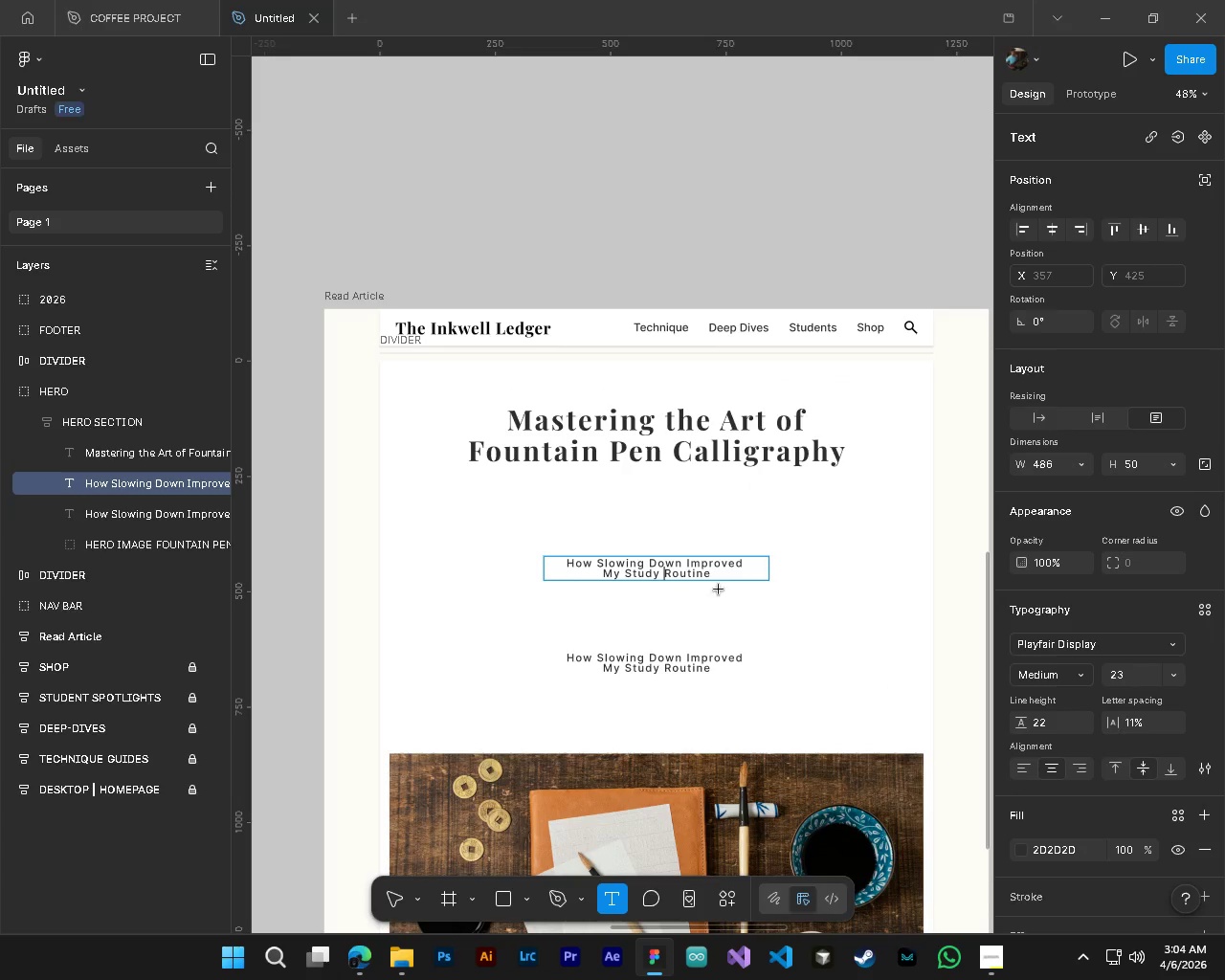 
key(Control+A)
 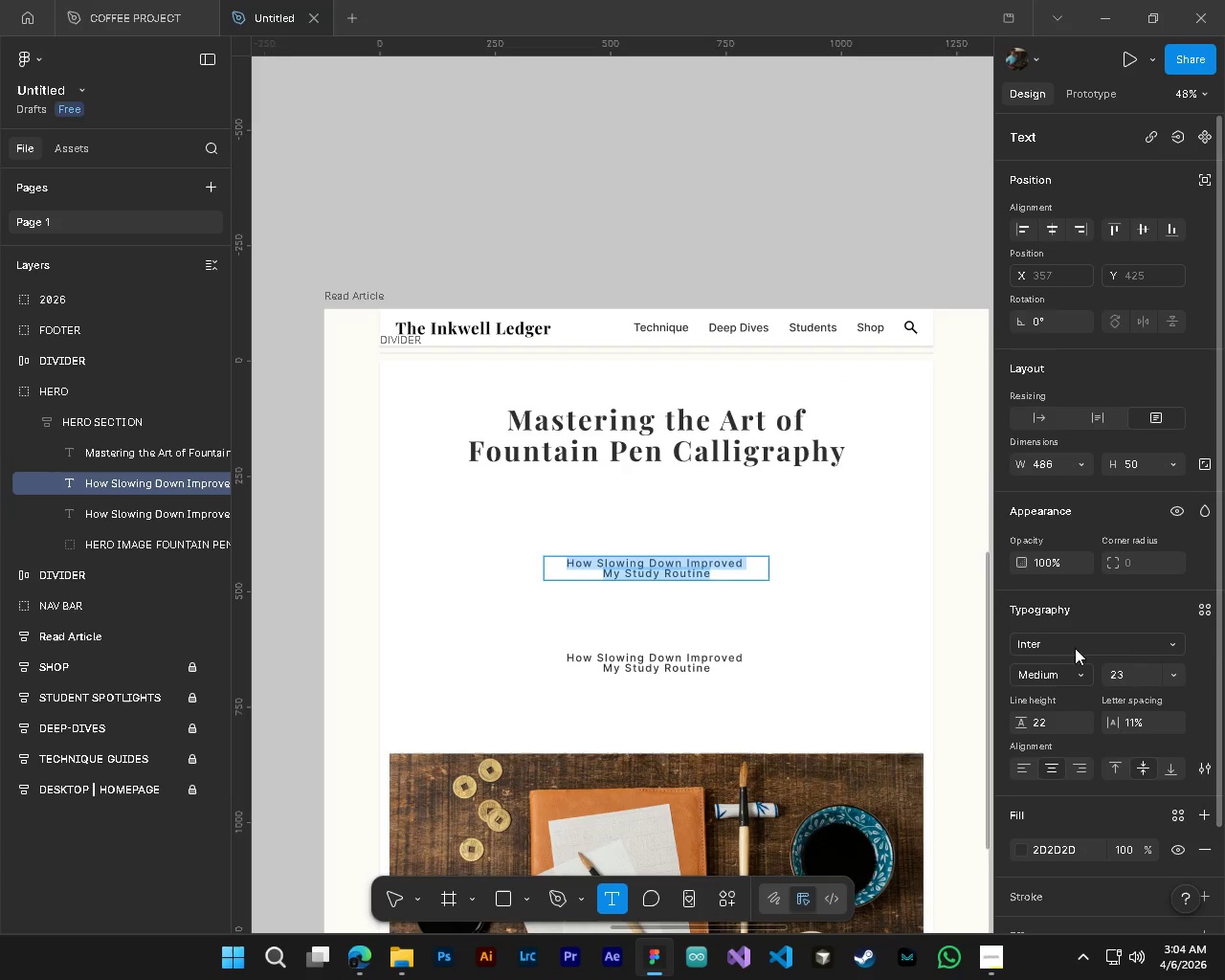 
left_click([1069, 641])
 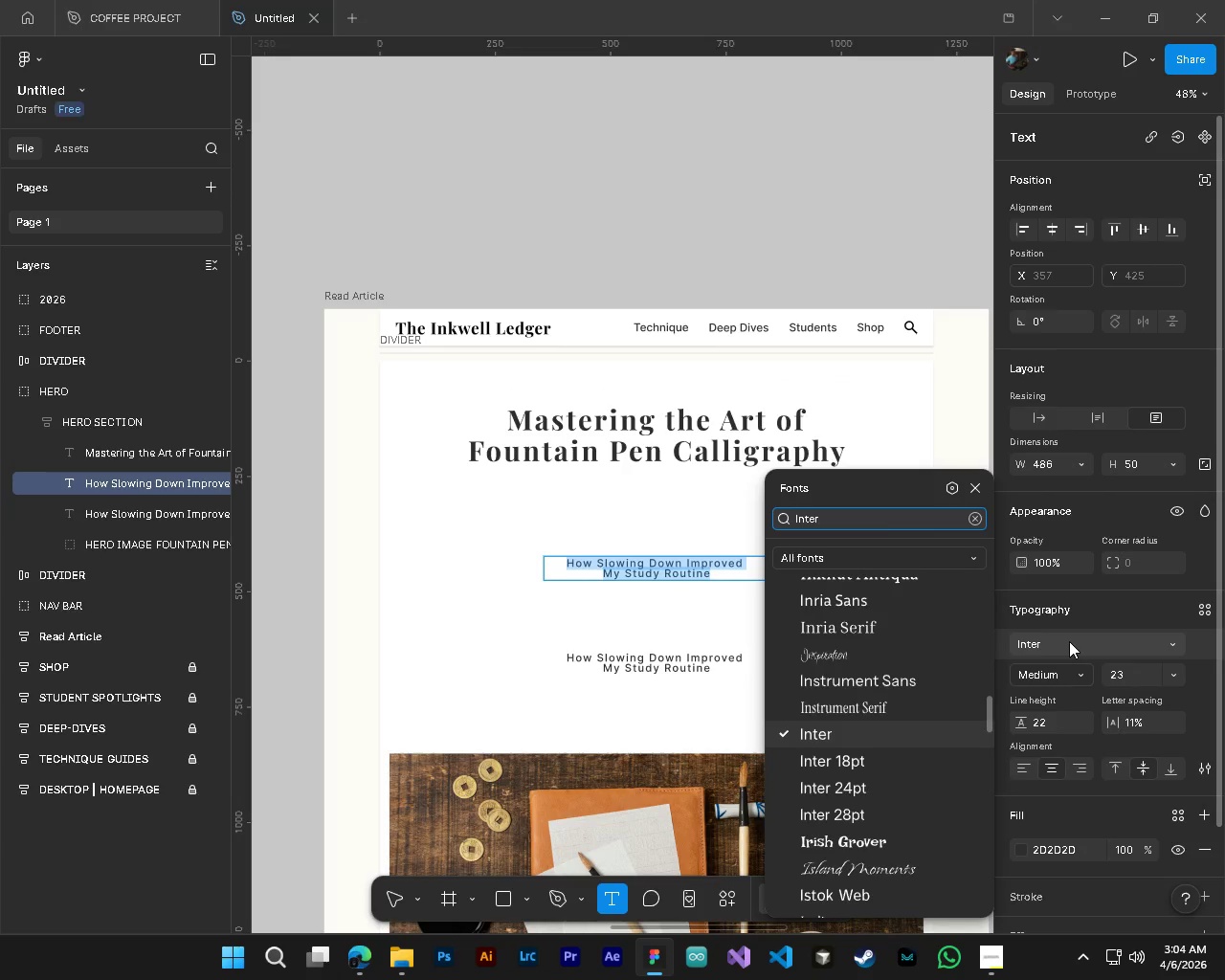 
key(Control+ControlLeft)
 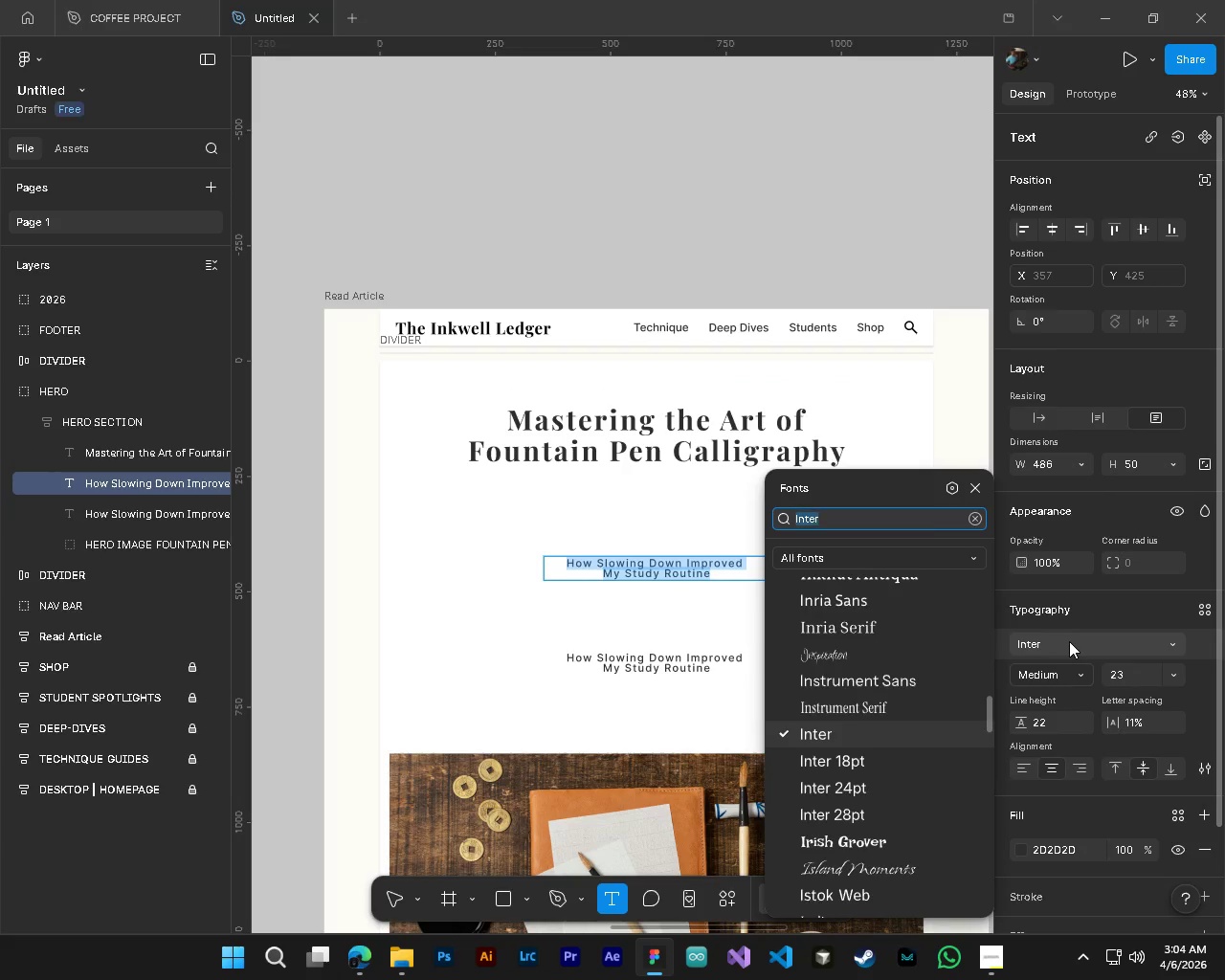 
key(Control+A)
 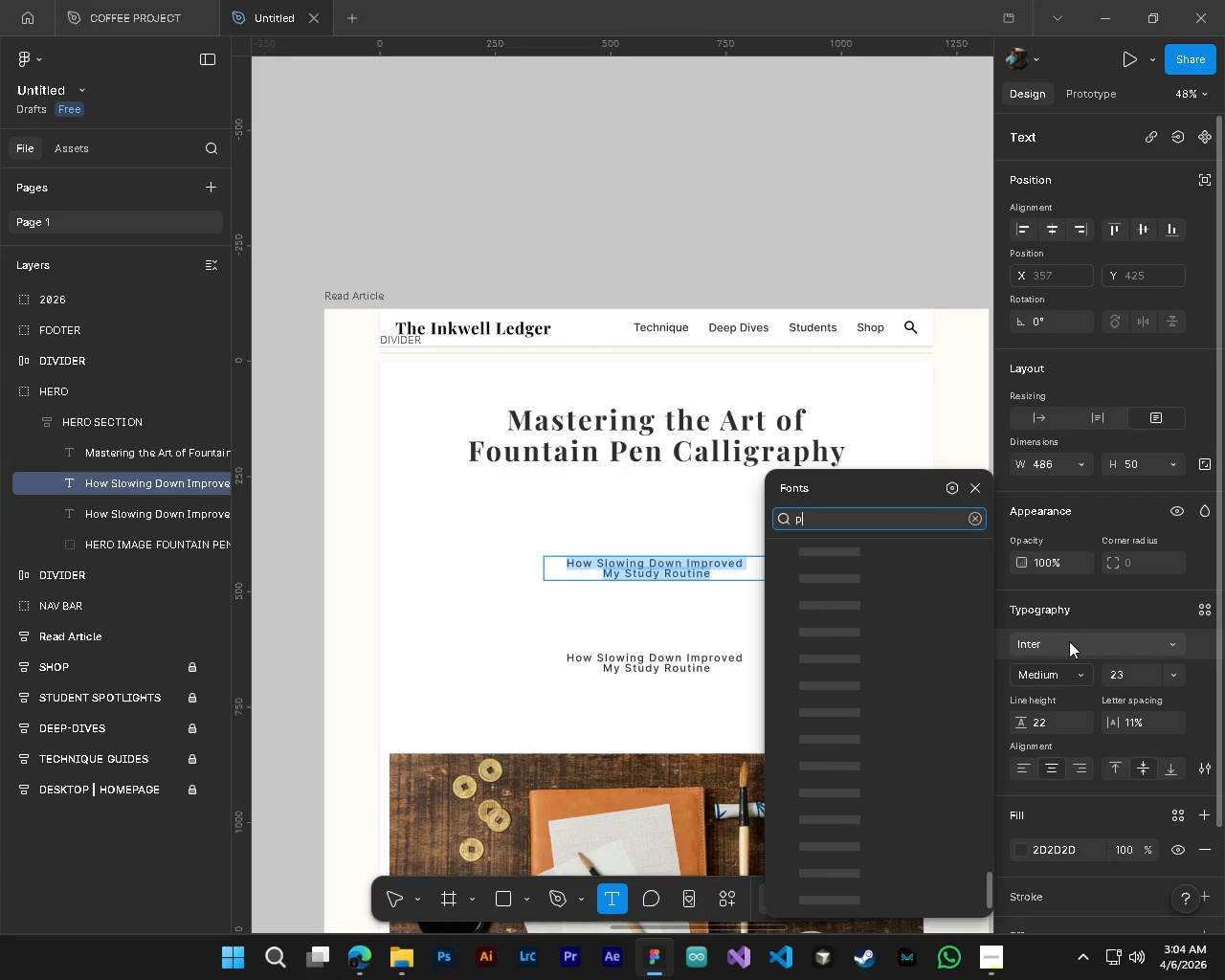 
type(pla)
 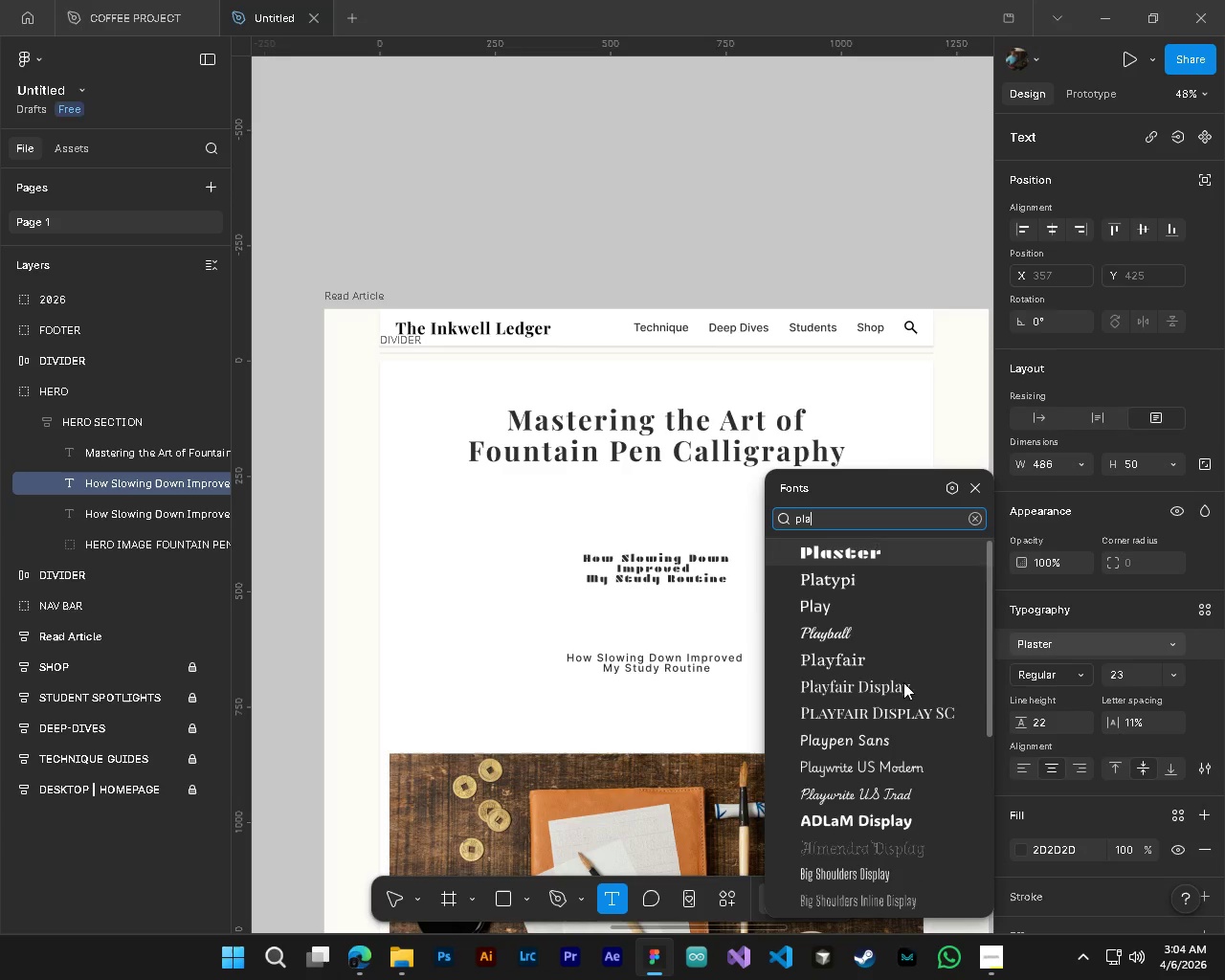 
left_click([869, 688])
 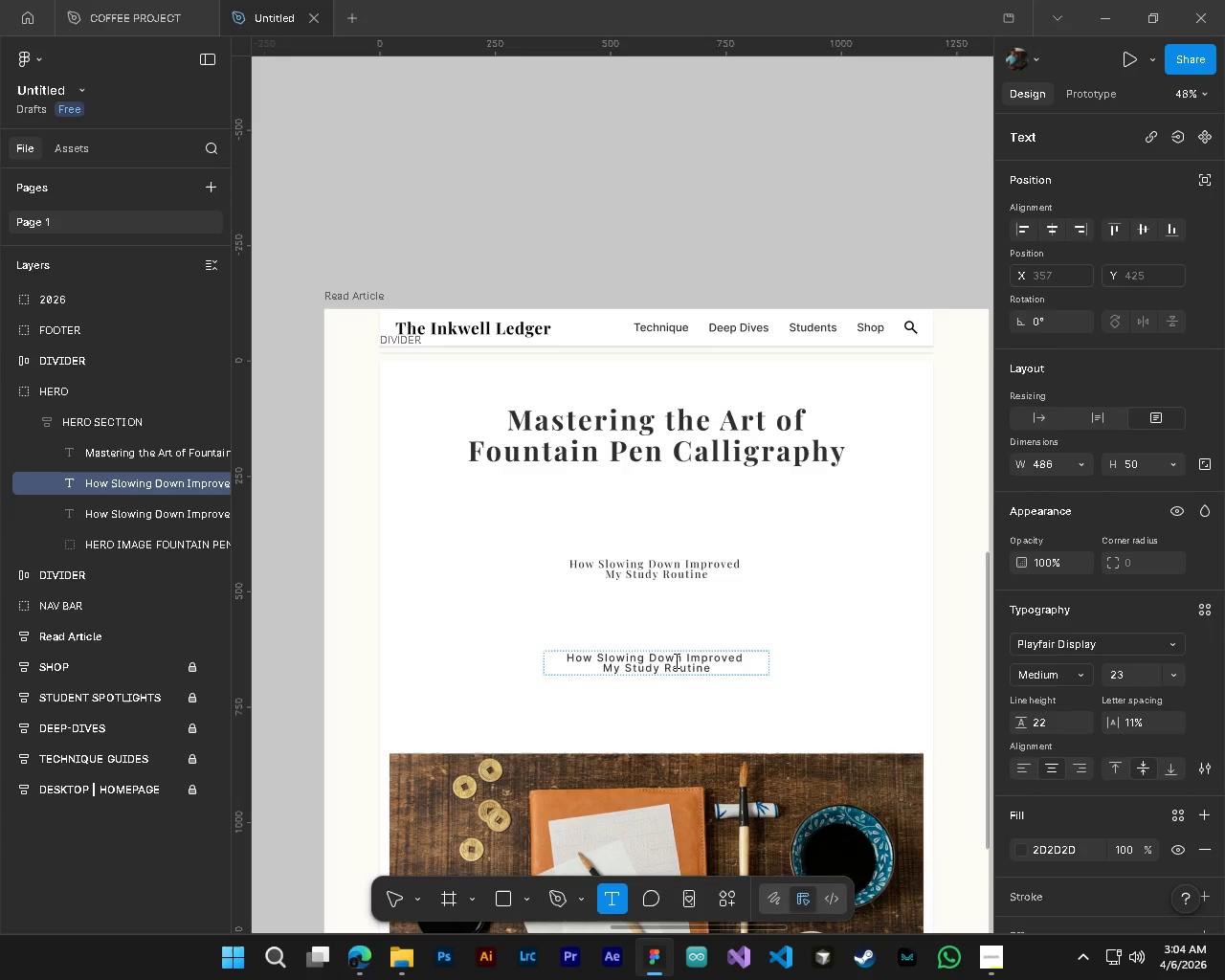 
left_click([675, 659])
 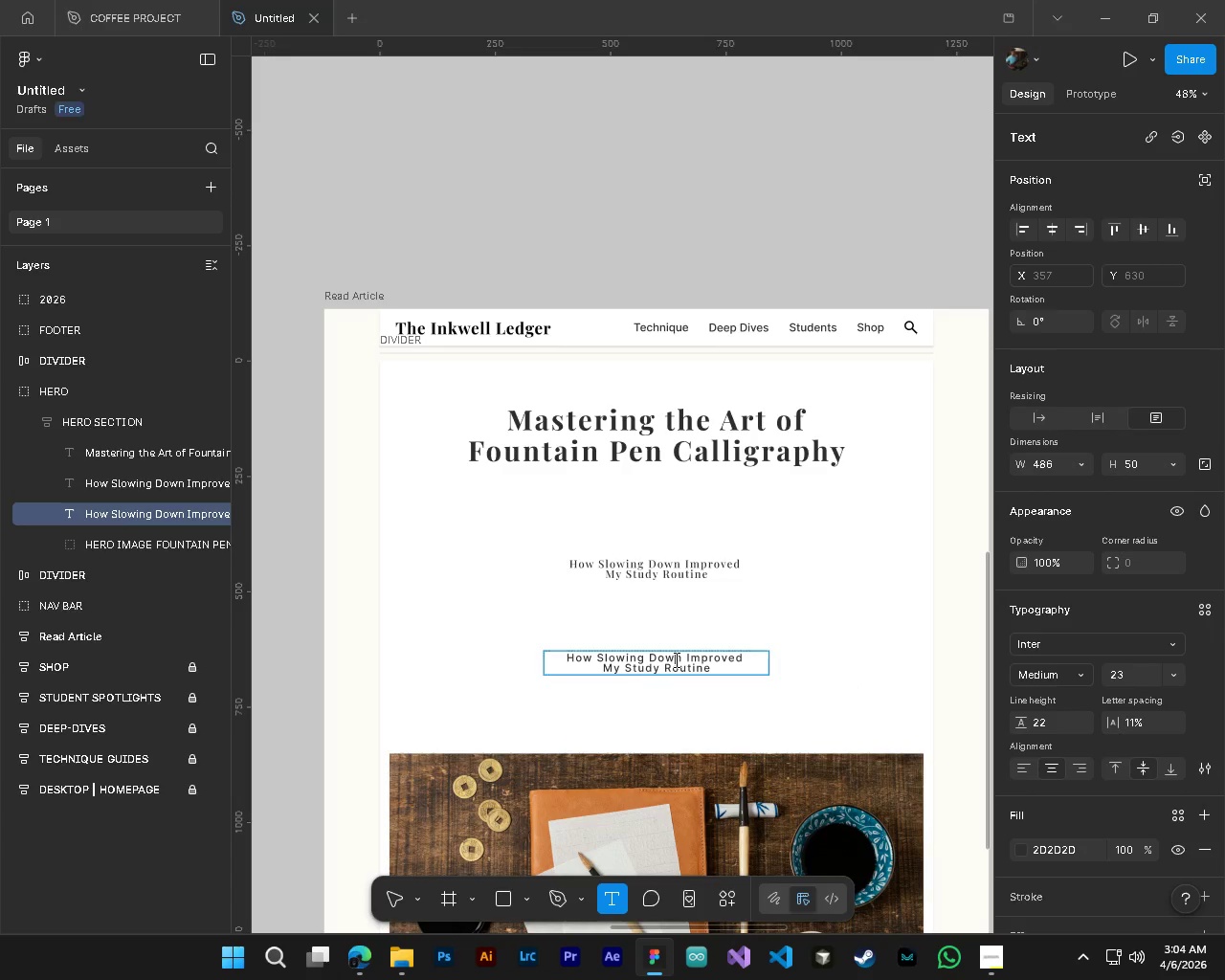 
key(Control+A)
 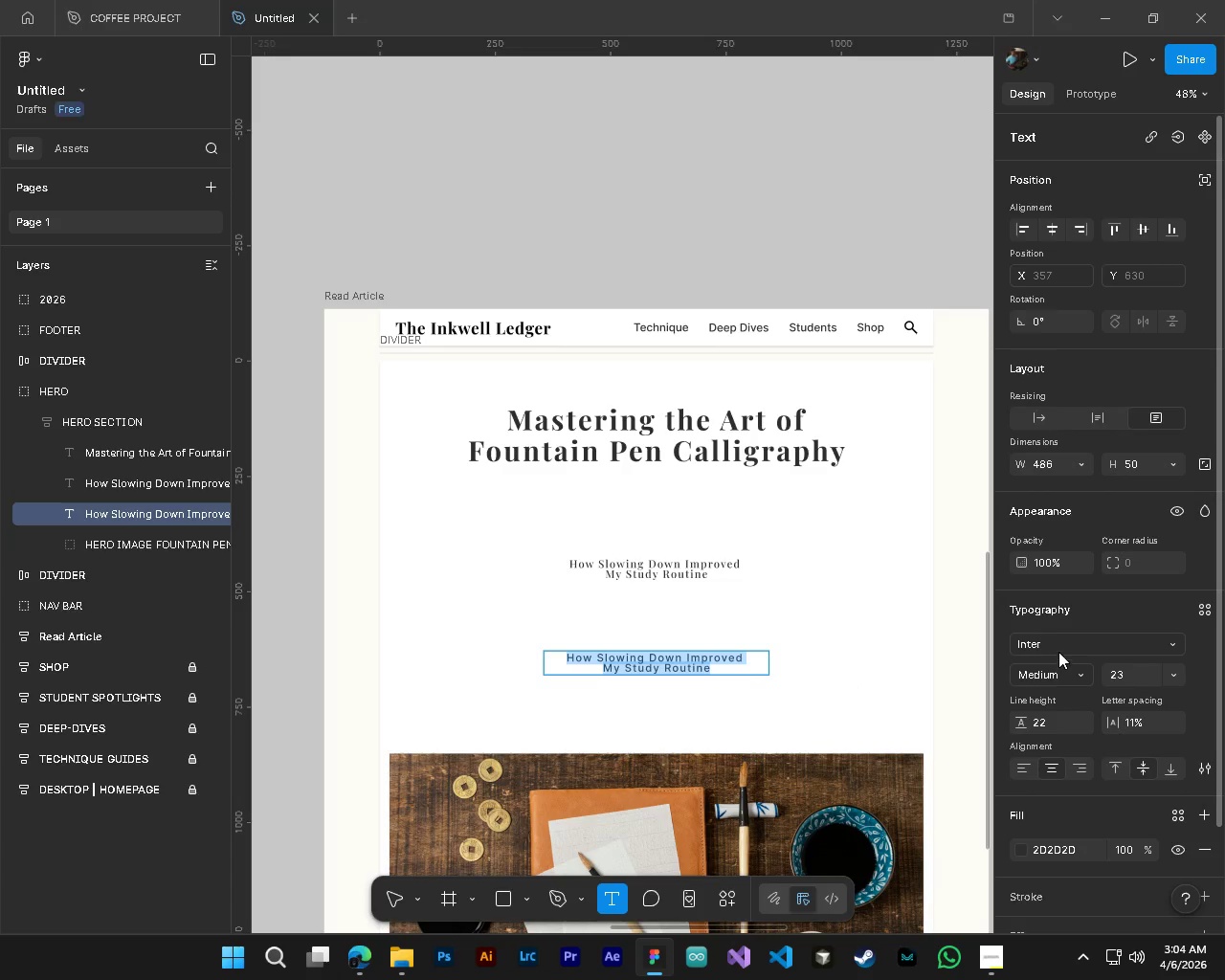 
left_click([1052, 651])
 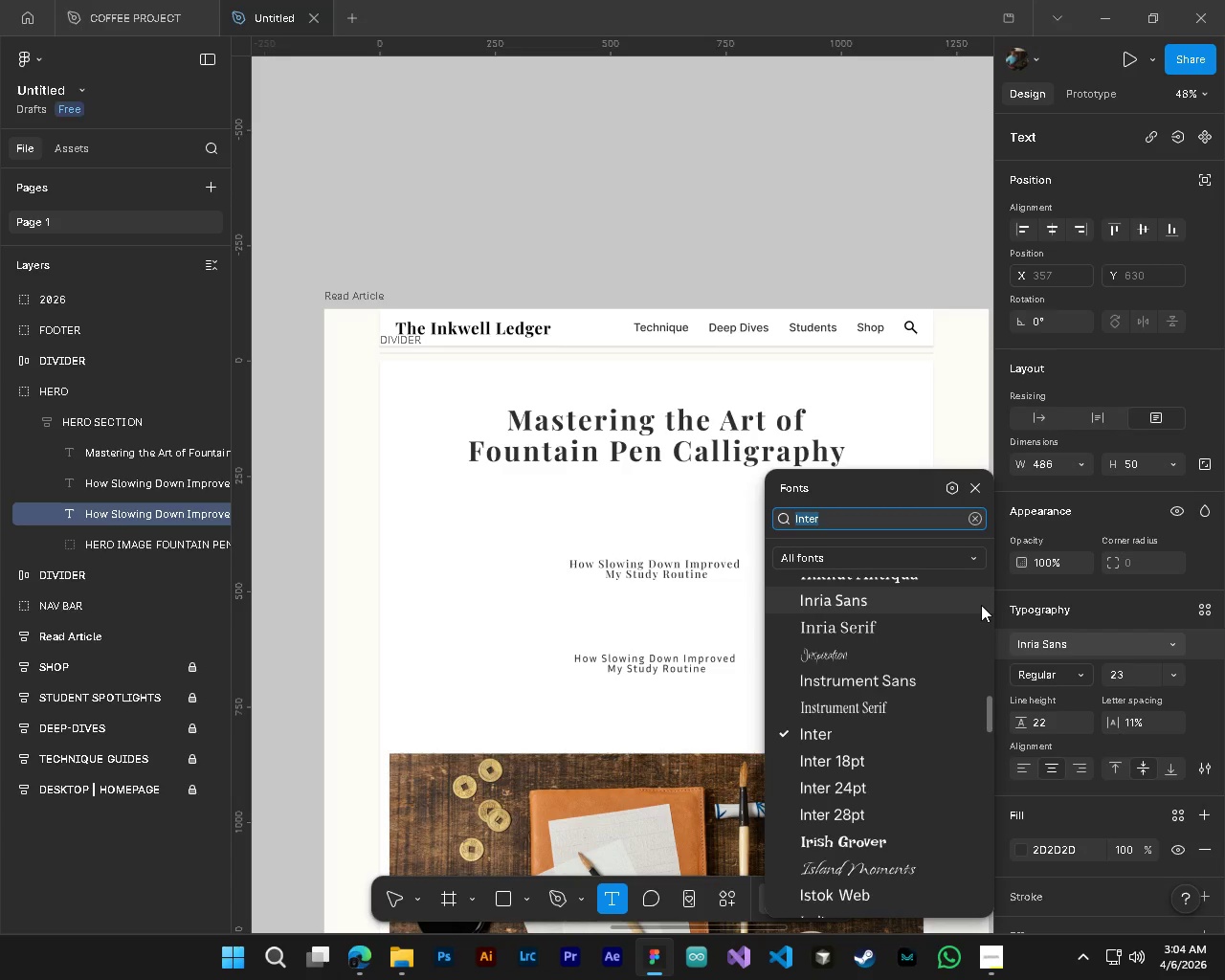 
type(pla)
 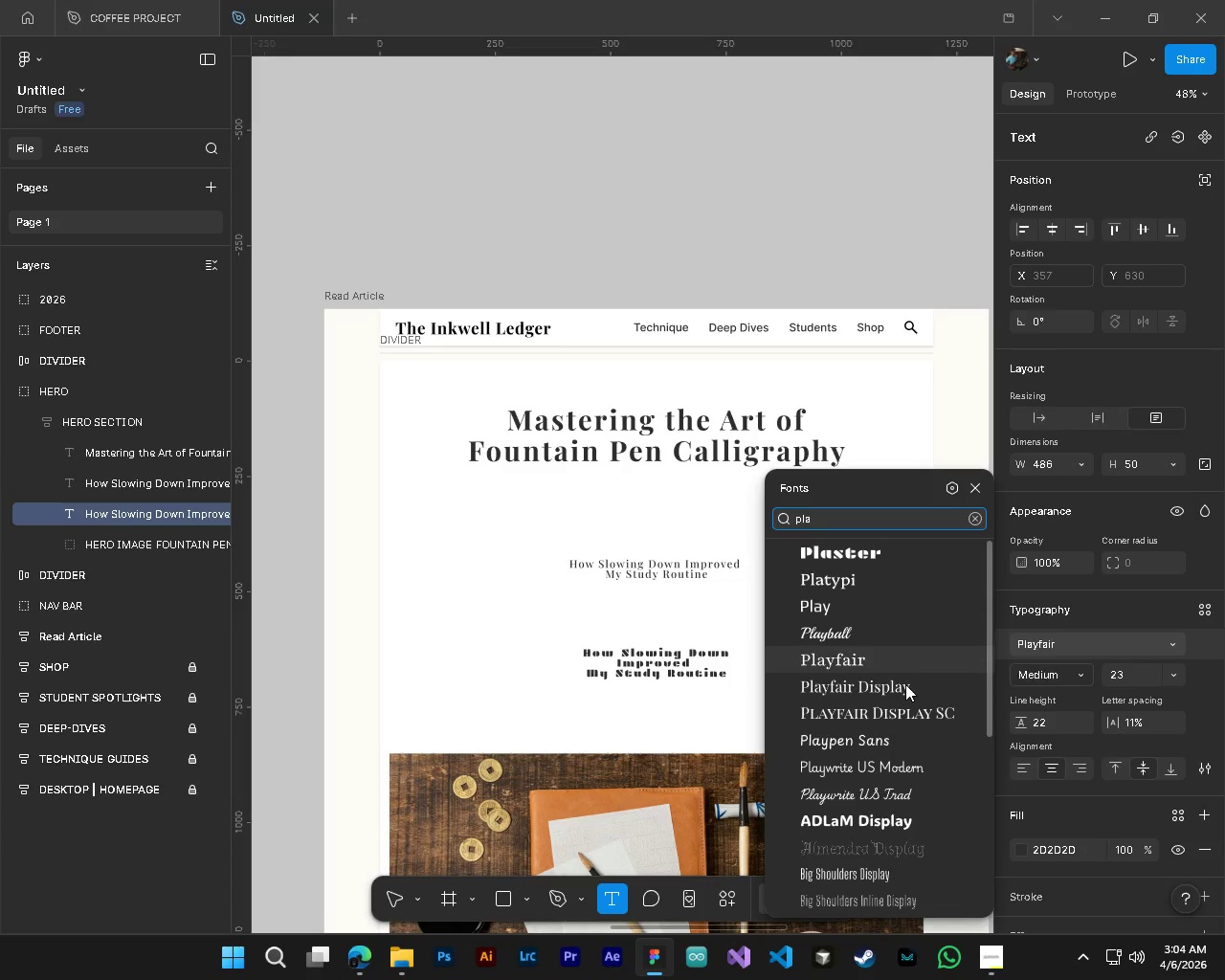 
left_click([904, 686])
 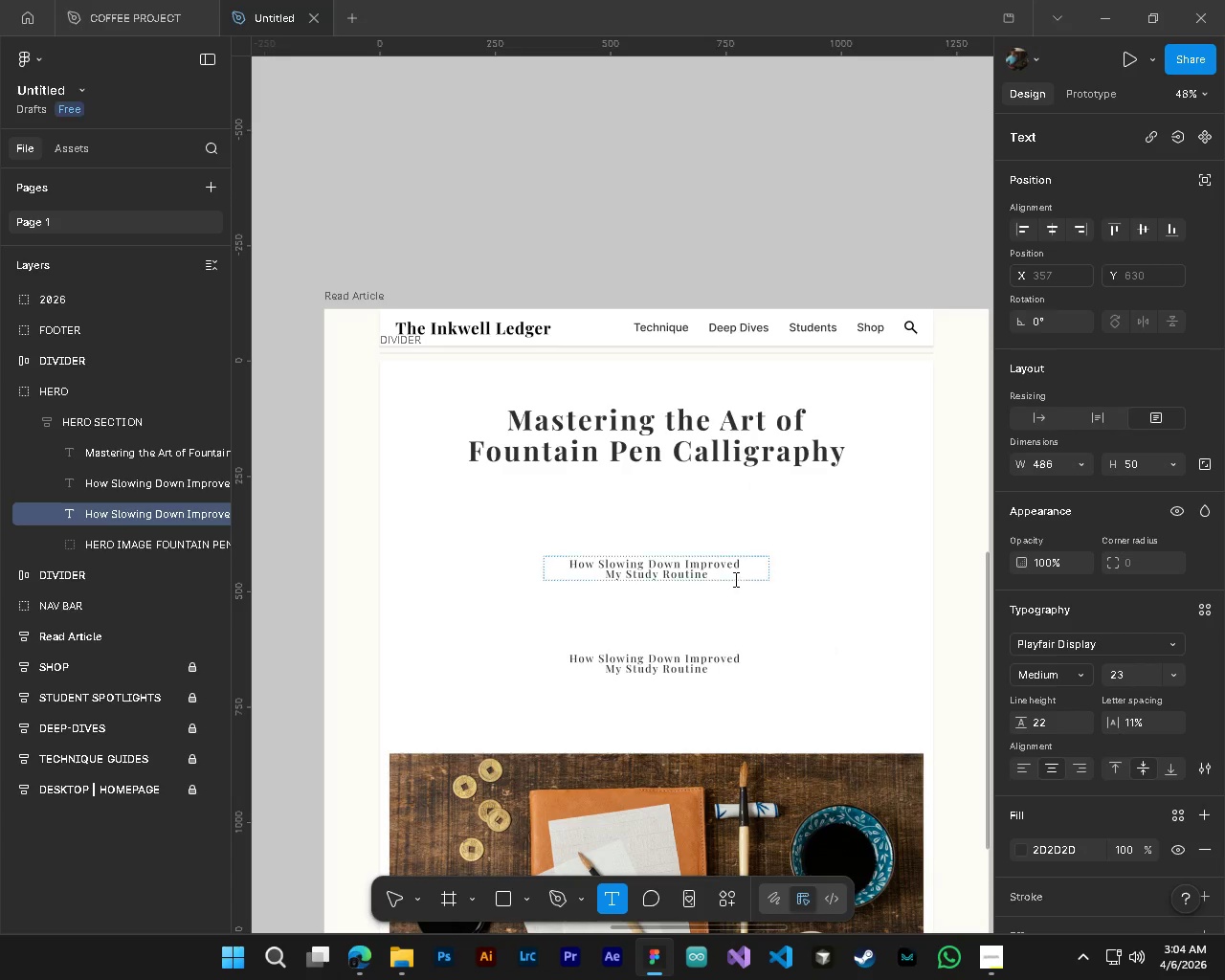 
left_click([727, 574])
 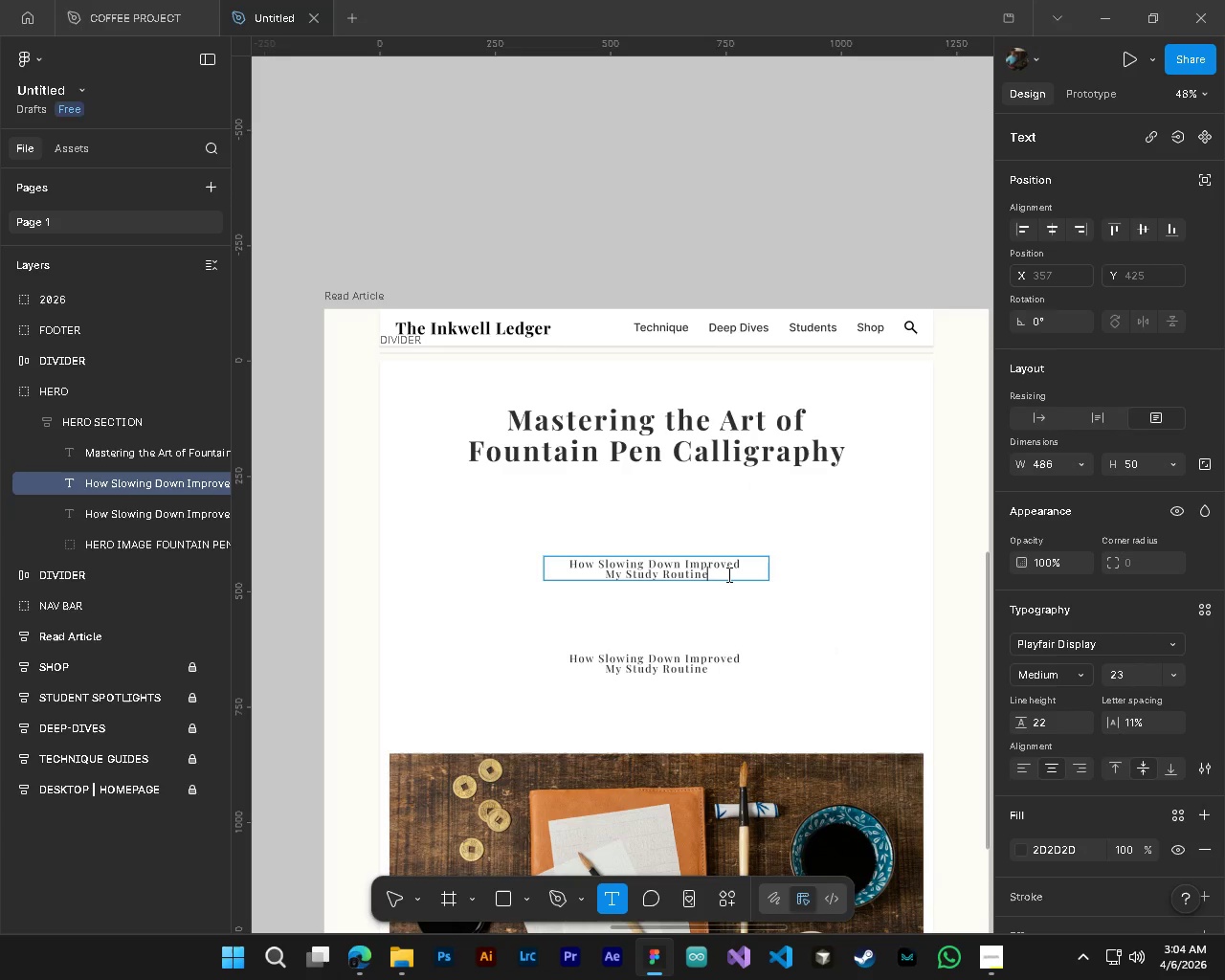 
key(Control+ControlLeft)
 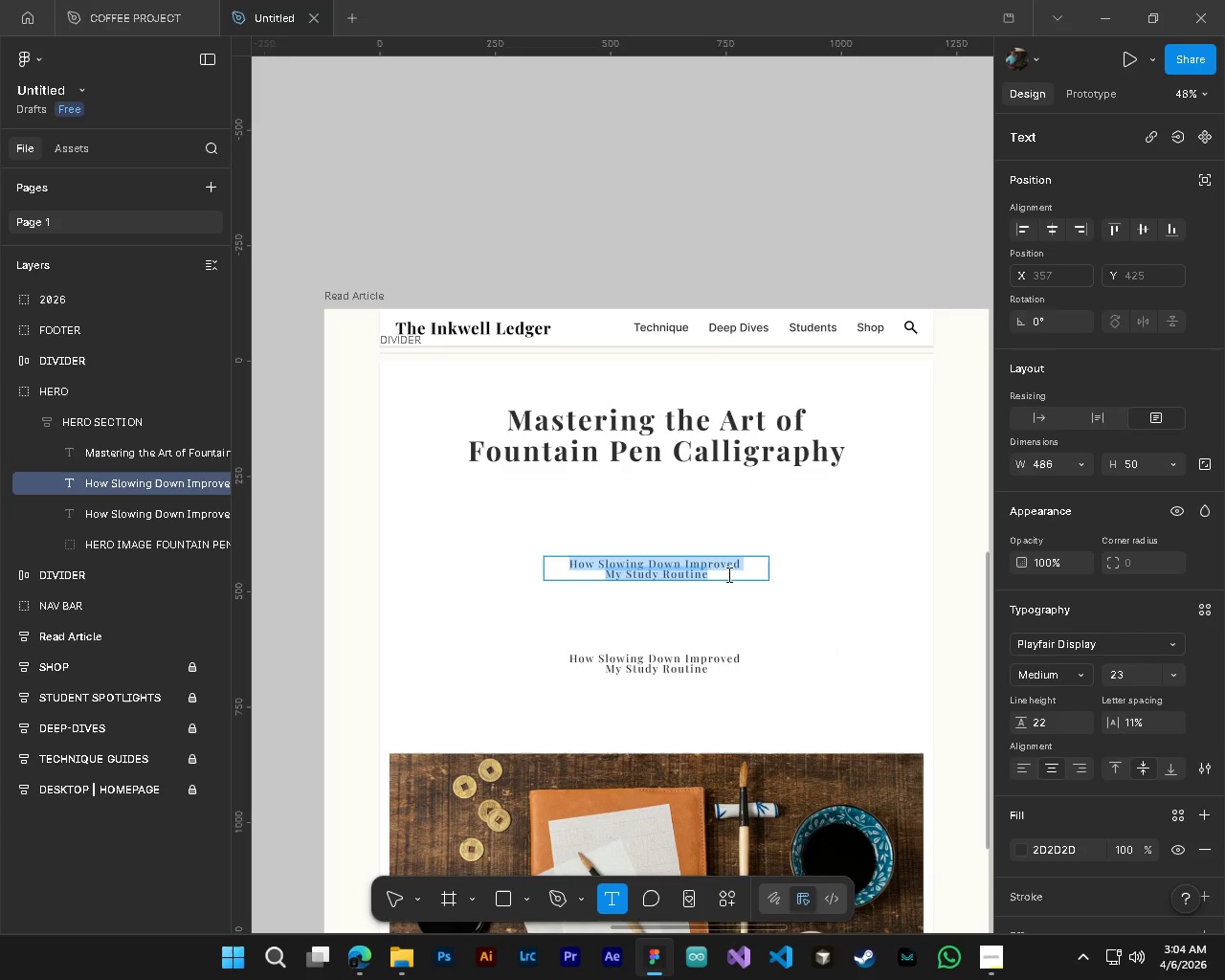 
key(Control+A)
 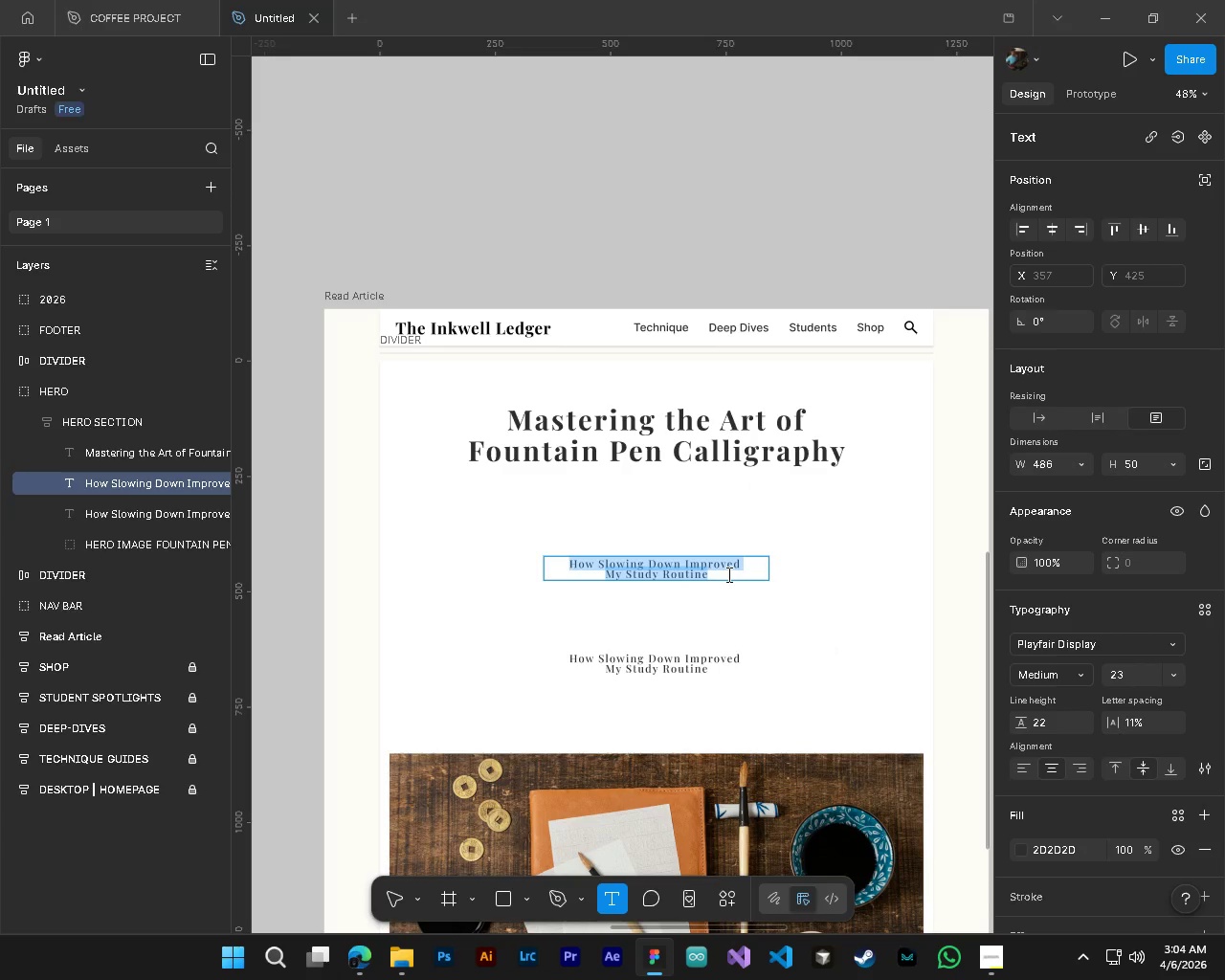 
type(by em)
key(Backspace)
key(Backspace)
type(Emma Reid)
 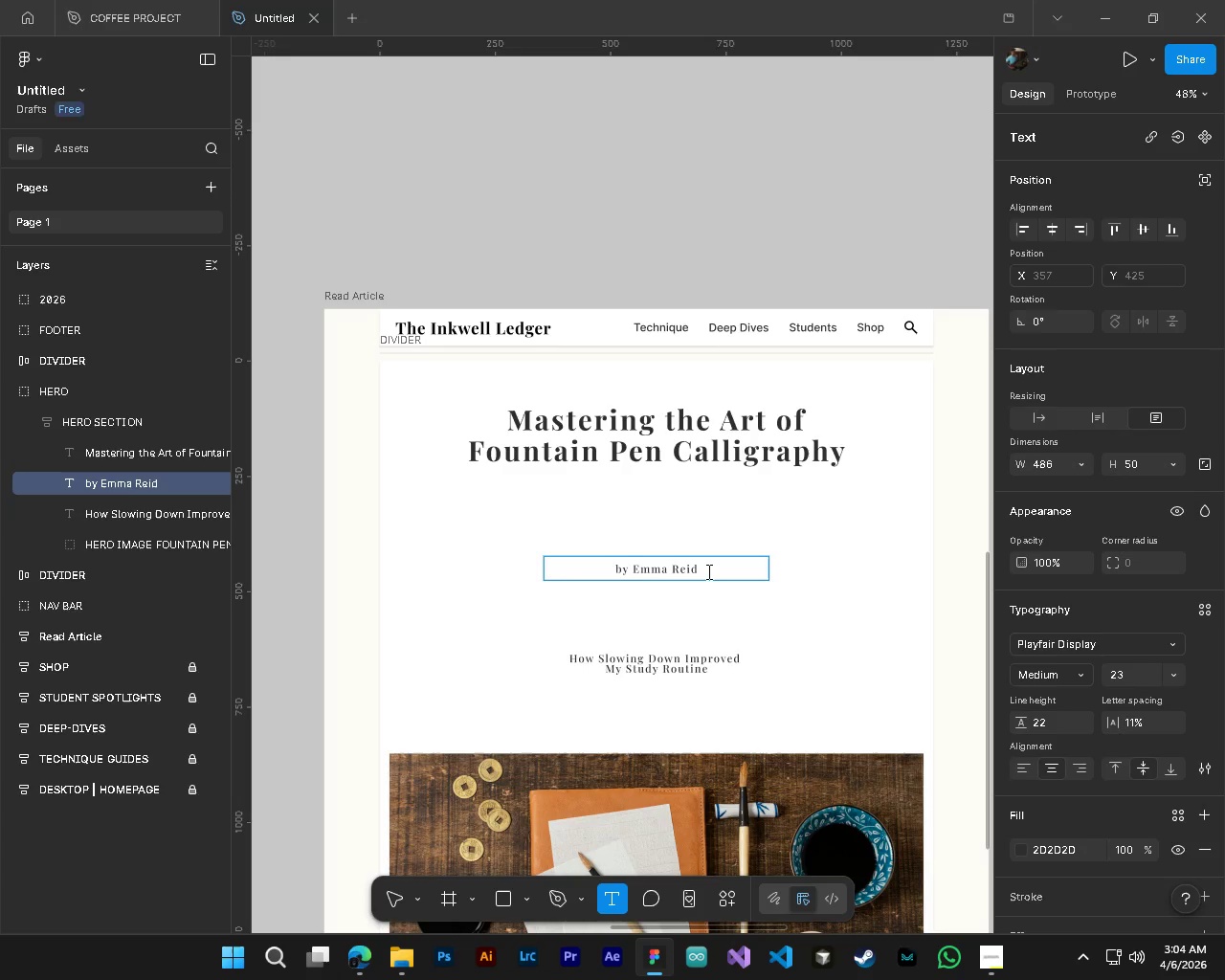 
left_click_drag(start_coordinate=[697, 567], to_coordinate=[633, 560])
 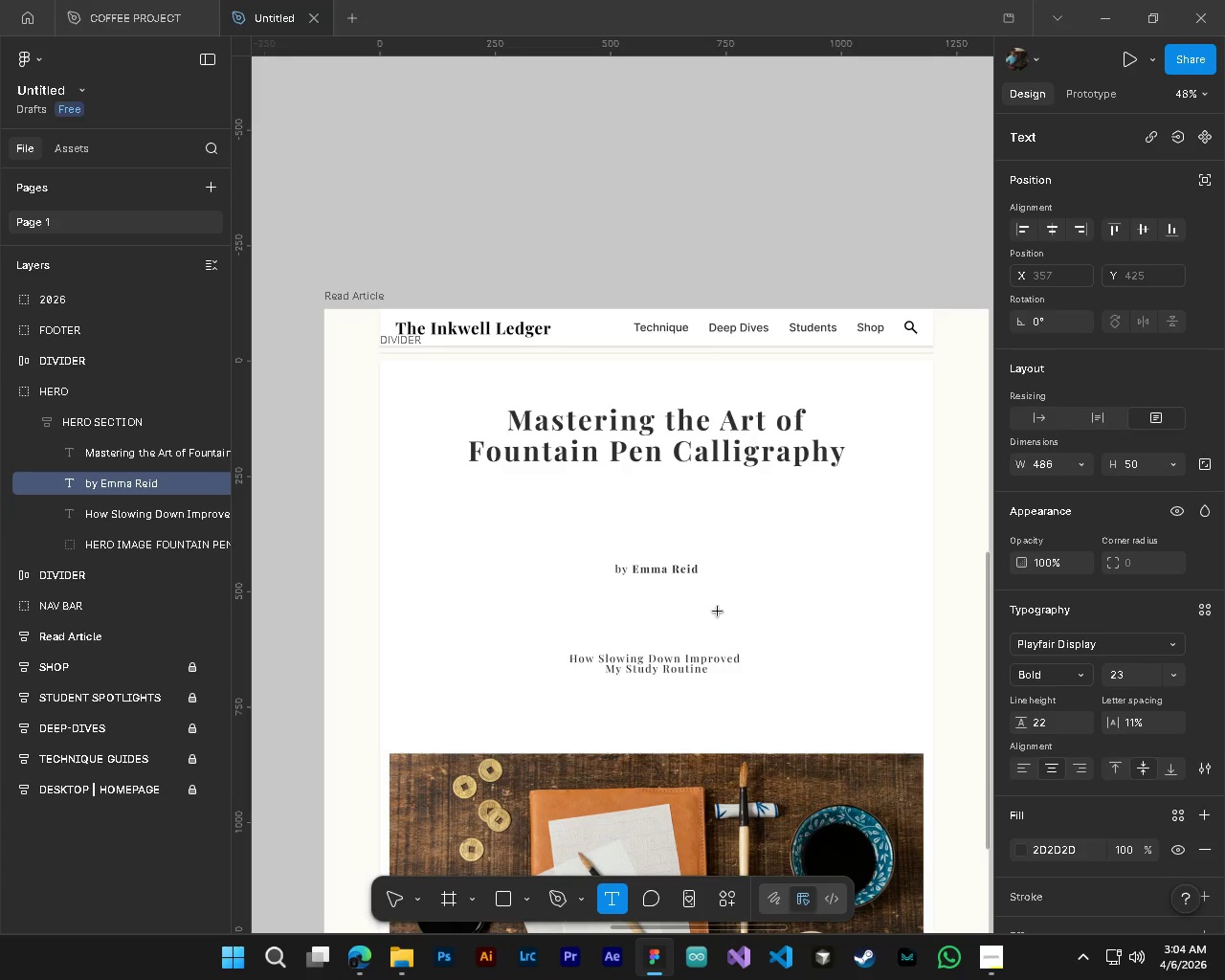 
key(Control+B)
 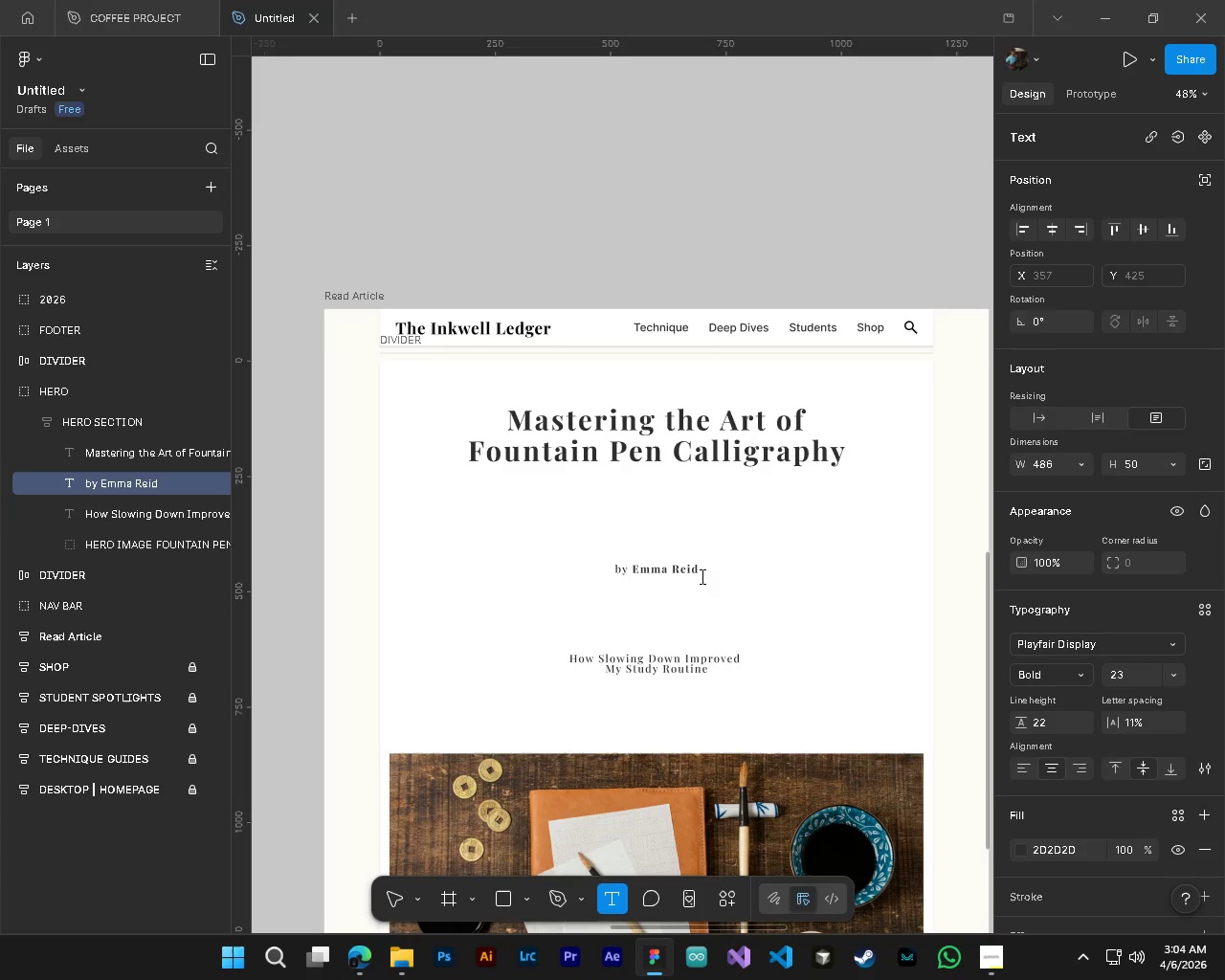 
left_click([698, 571])
 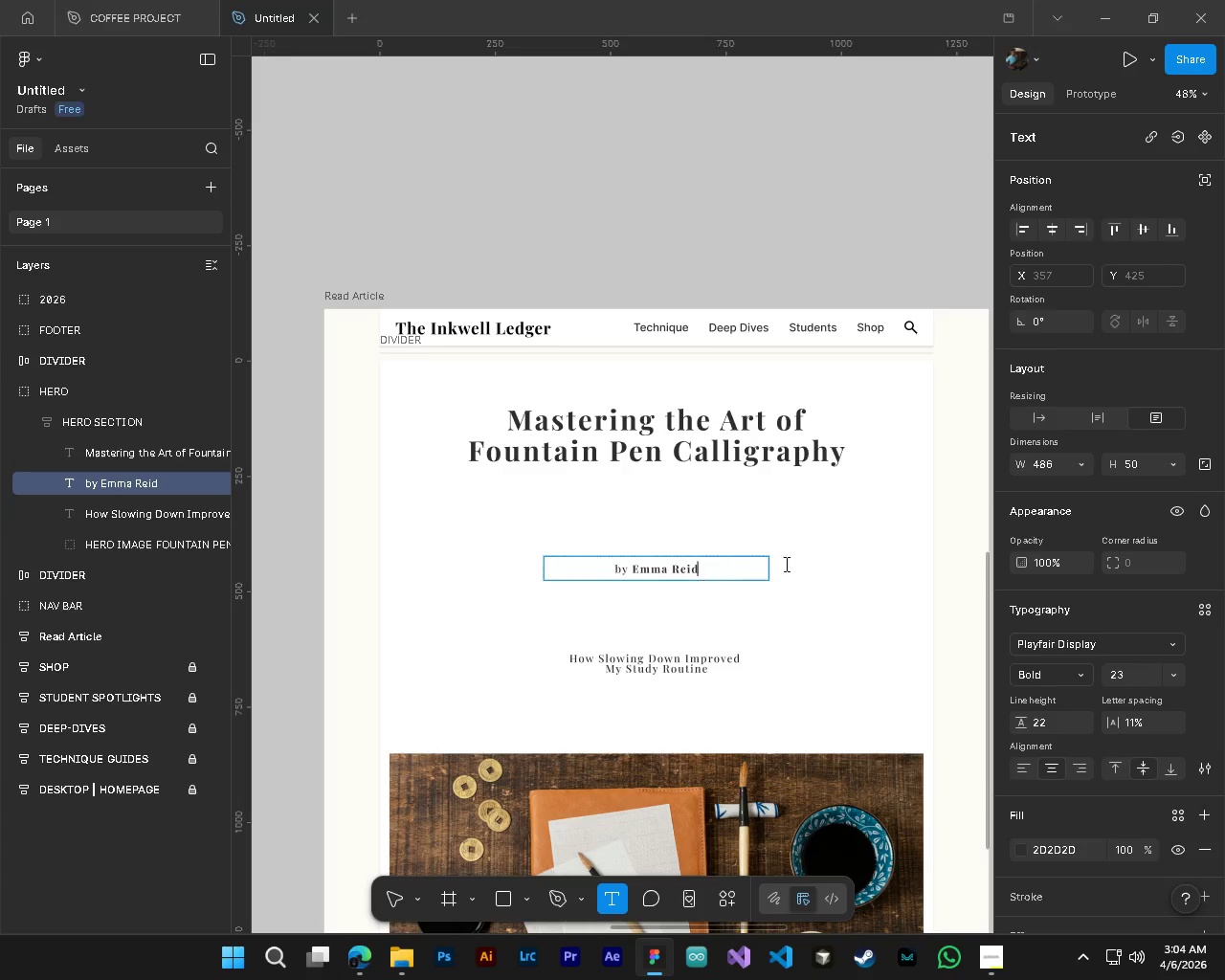 
type( January)
 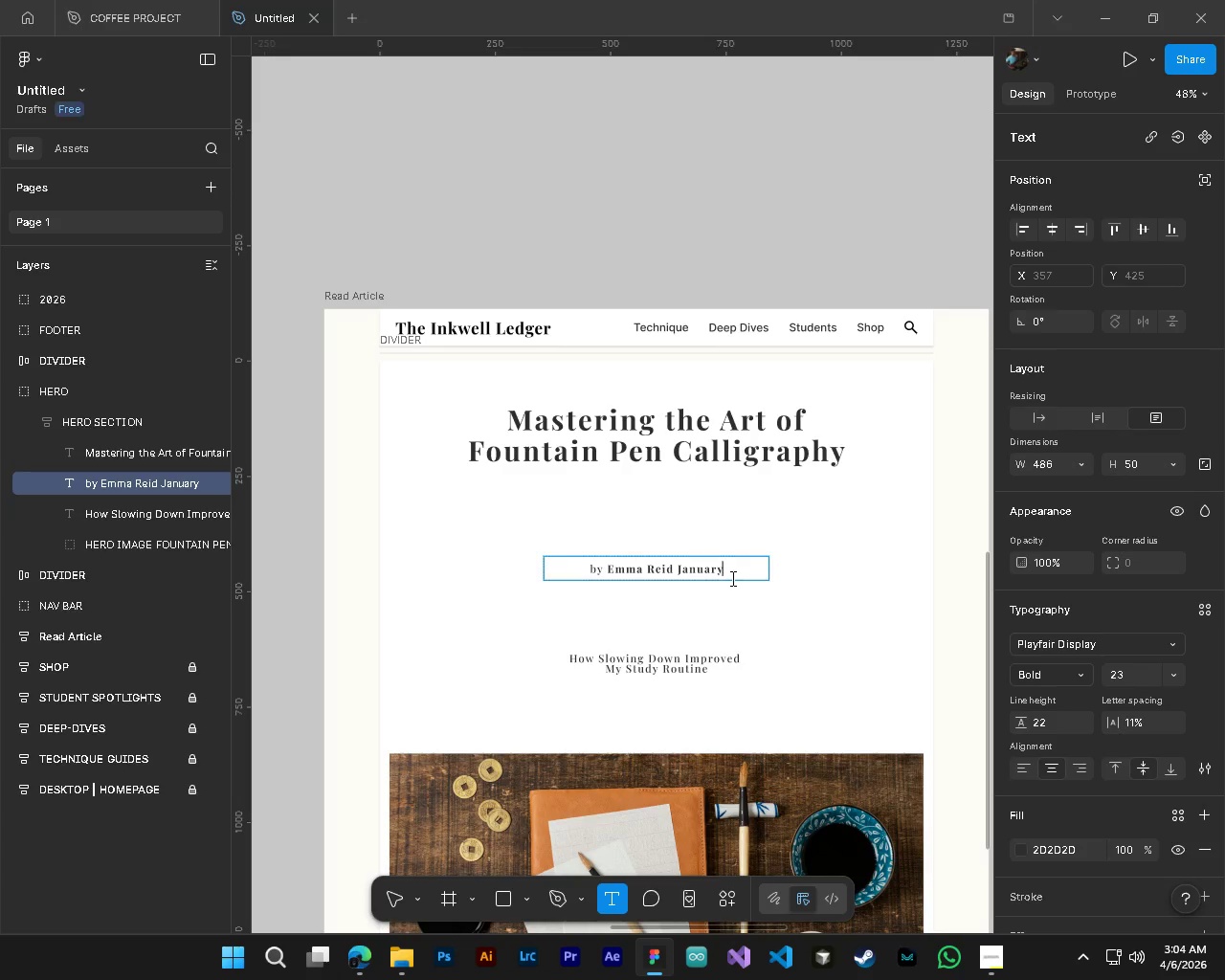 
left_click_drag(start_coordinate=[724, 570], to_coordinate=[675, 564])
 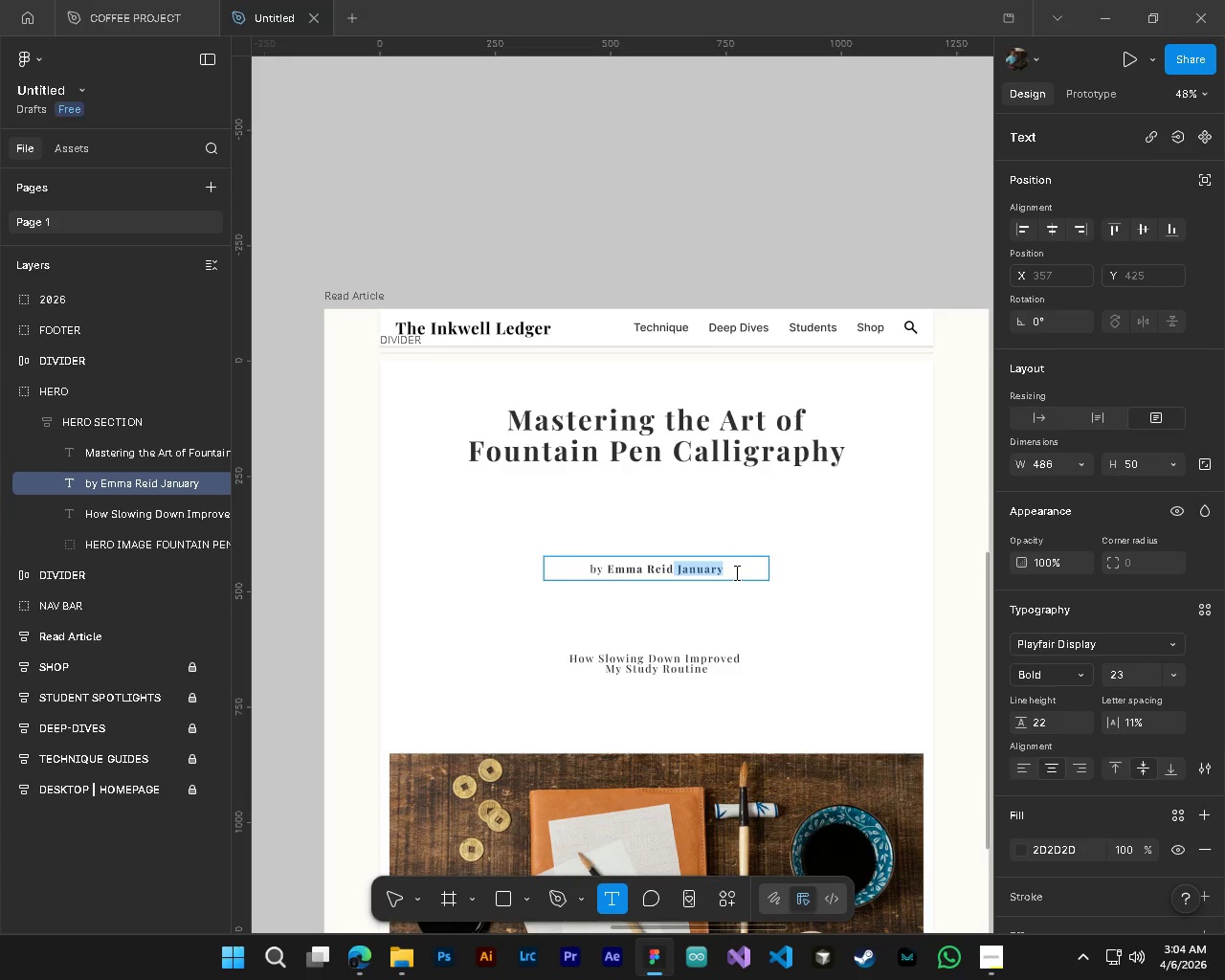 
left_click([734, 572])
 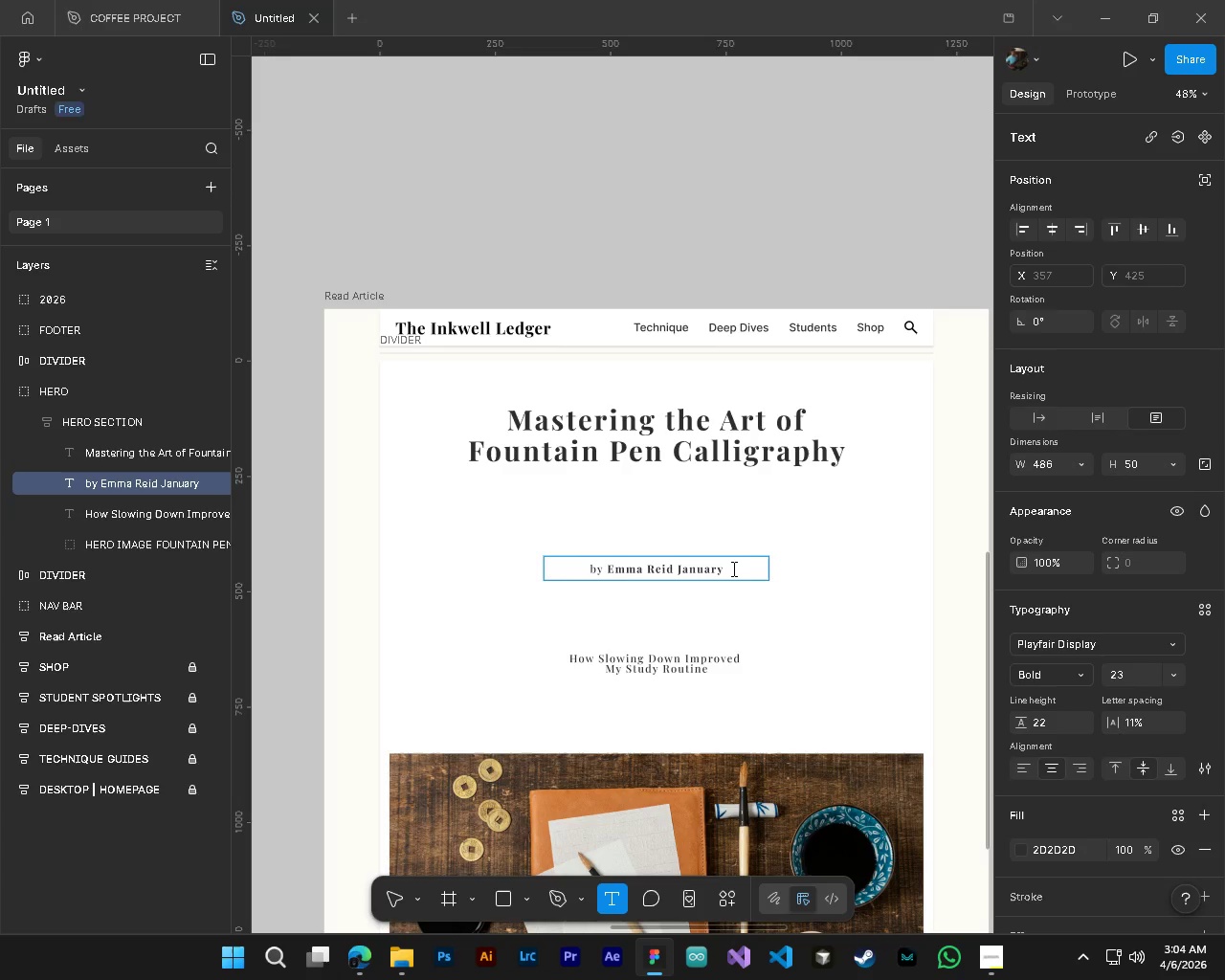 
left_click_drag(start_coordinate=[731, 568], to_coordinate=[678, 565])
 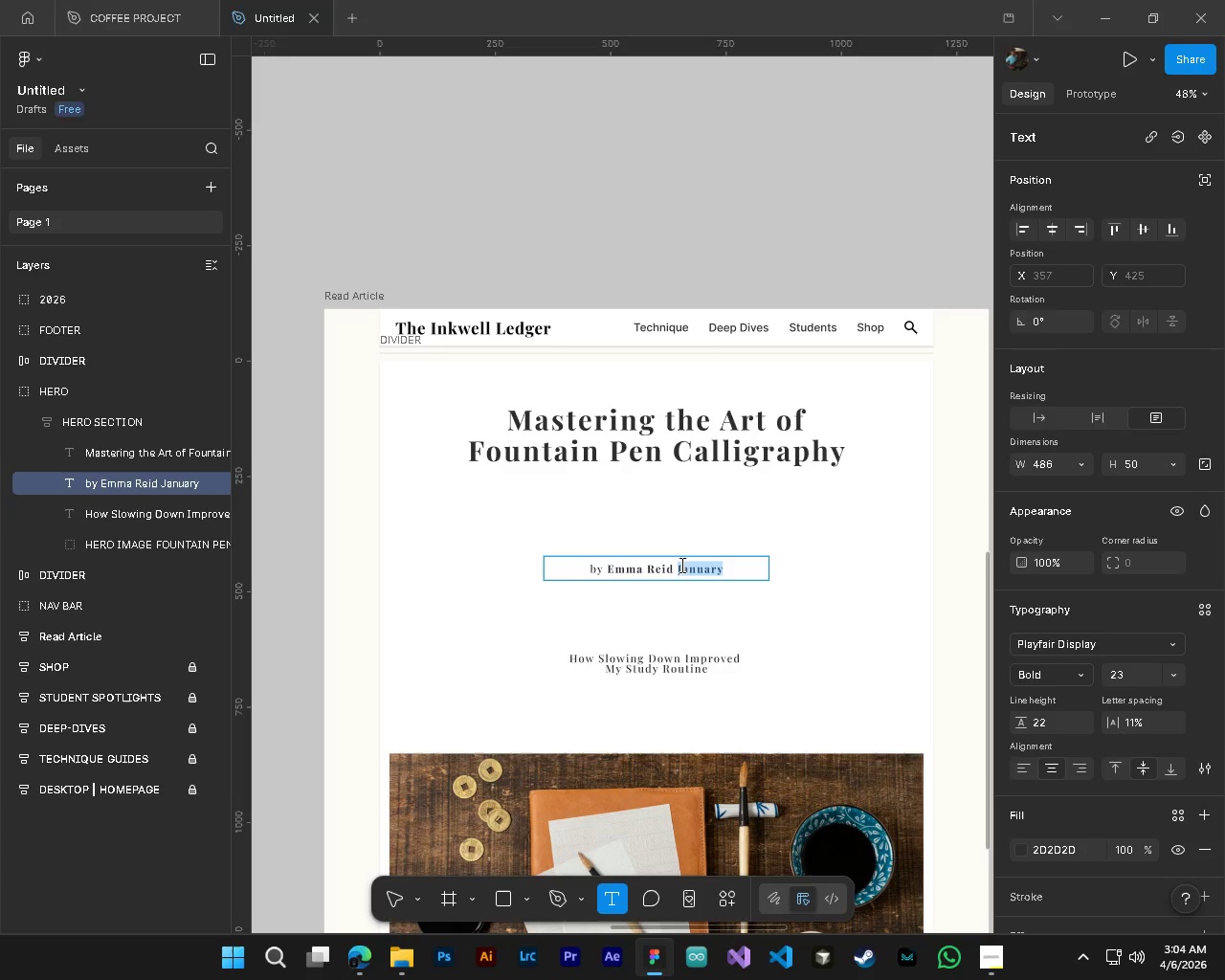 
key(Control+B)
 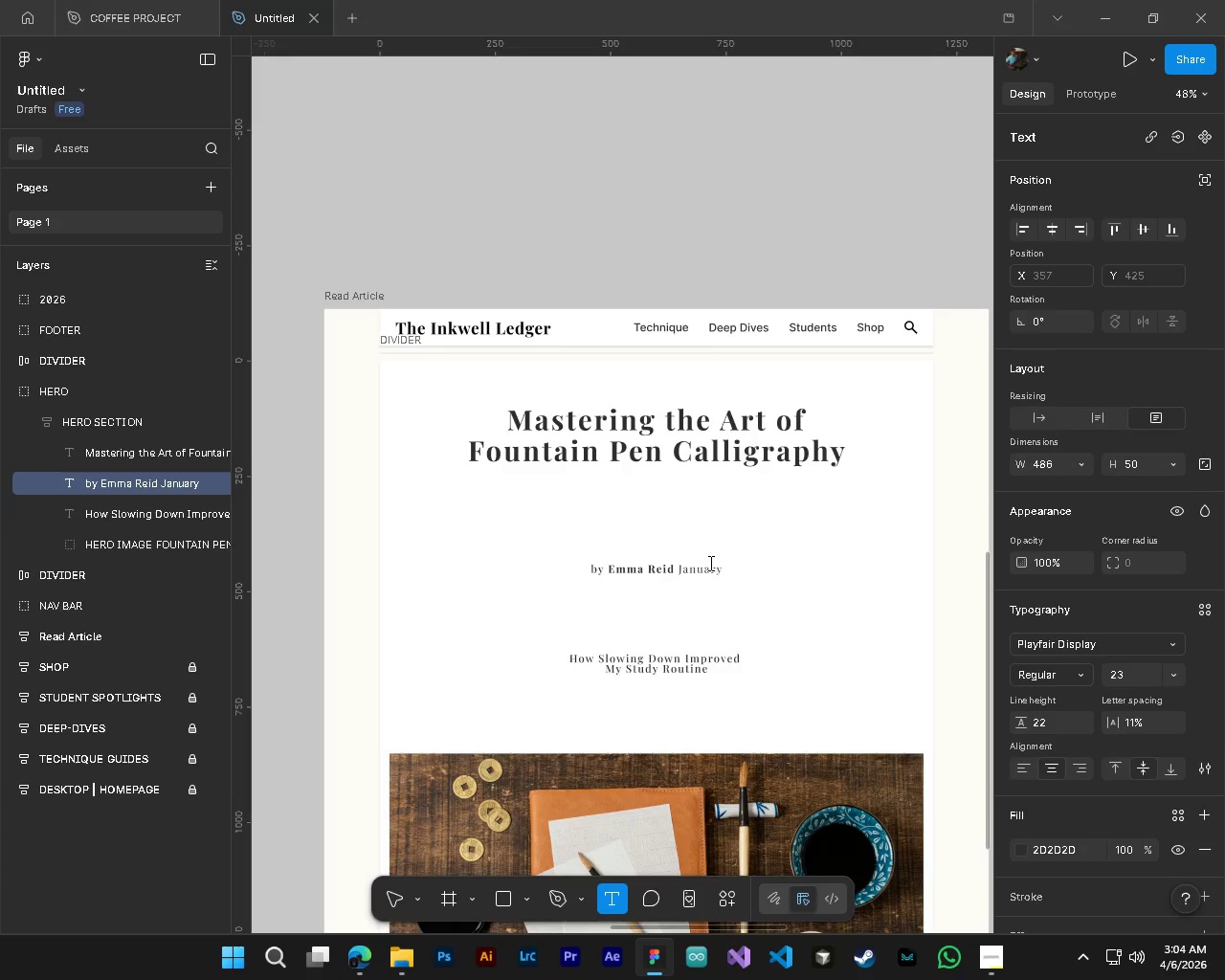 
key(Control+ControlLeft)
 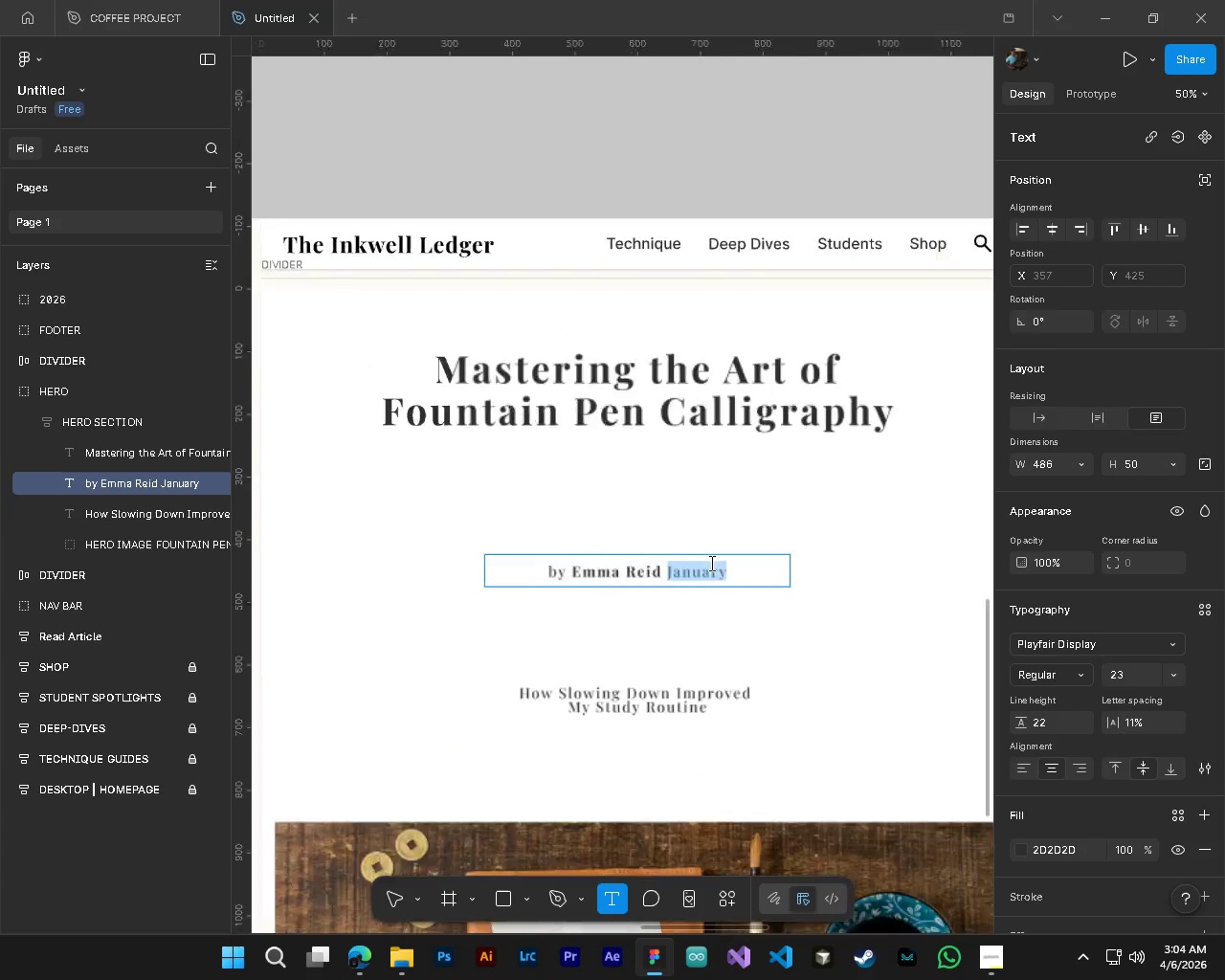 
key(Alt+Control+AltLeft)
 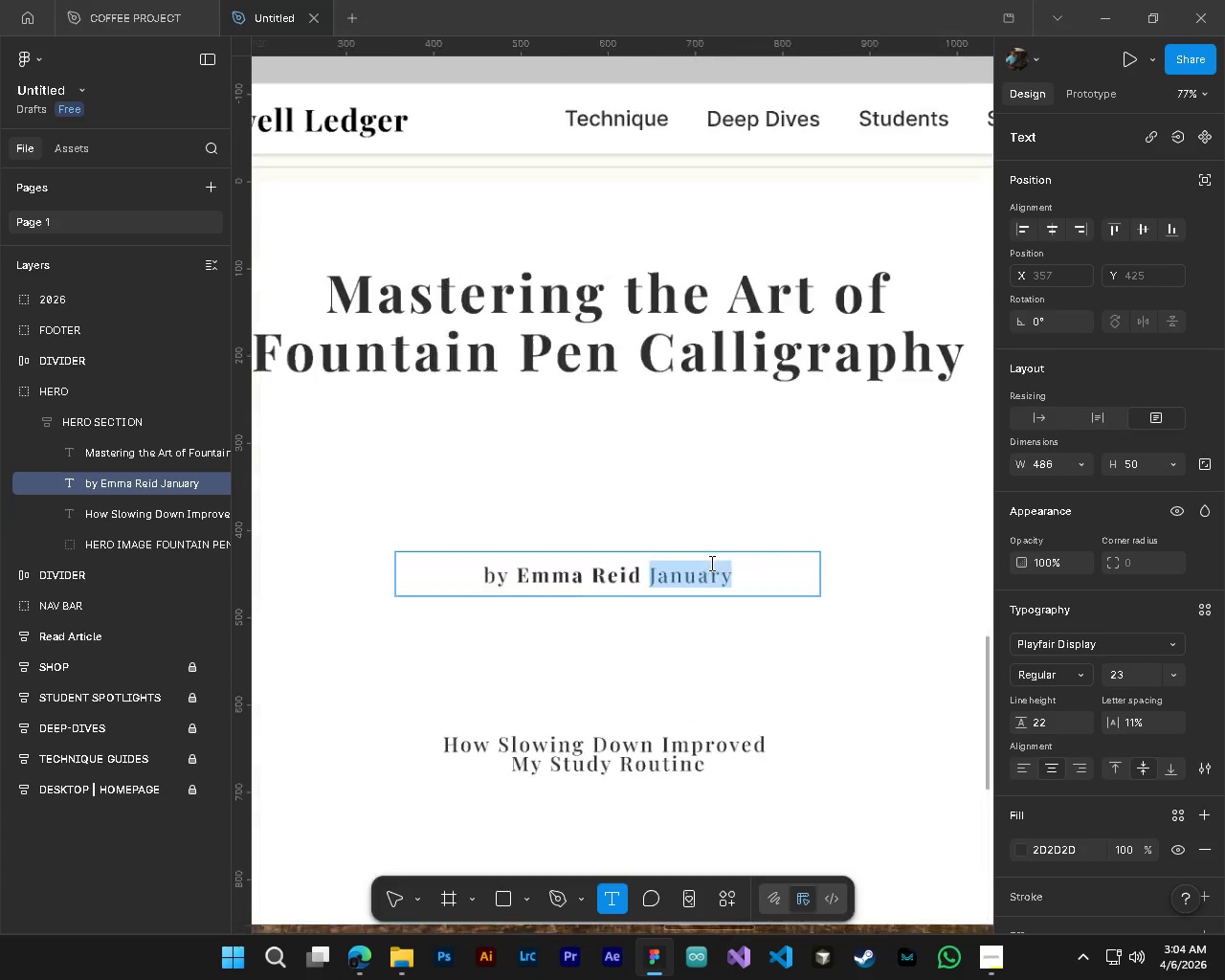 
scroll: coordinate [710, 563], scroll_direction: up, amount: 5.0
 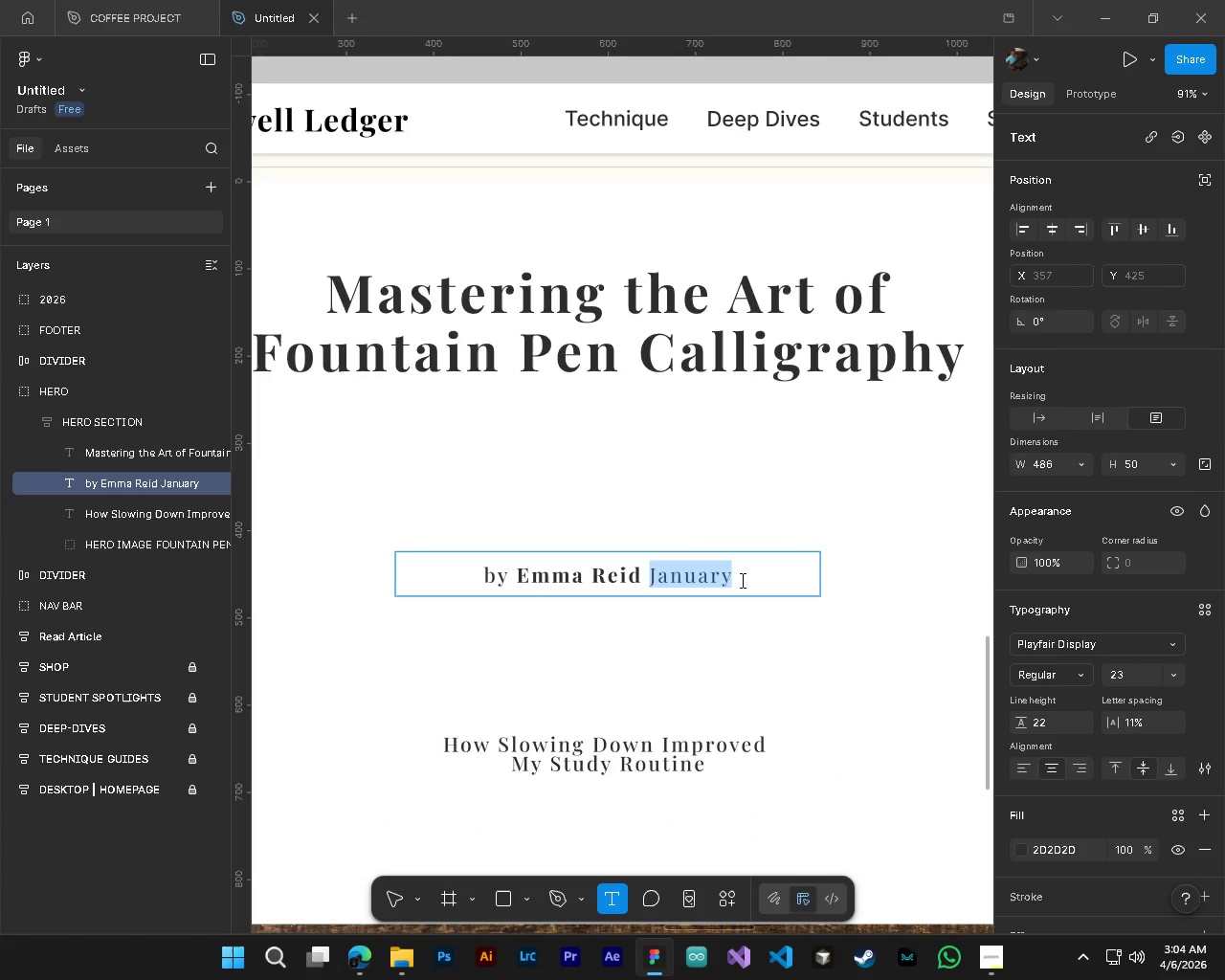 
left_click([741, 580])
 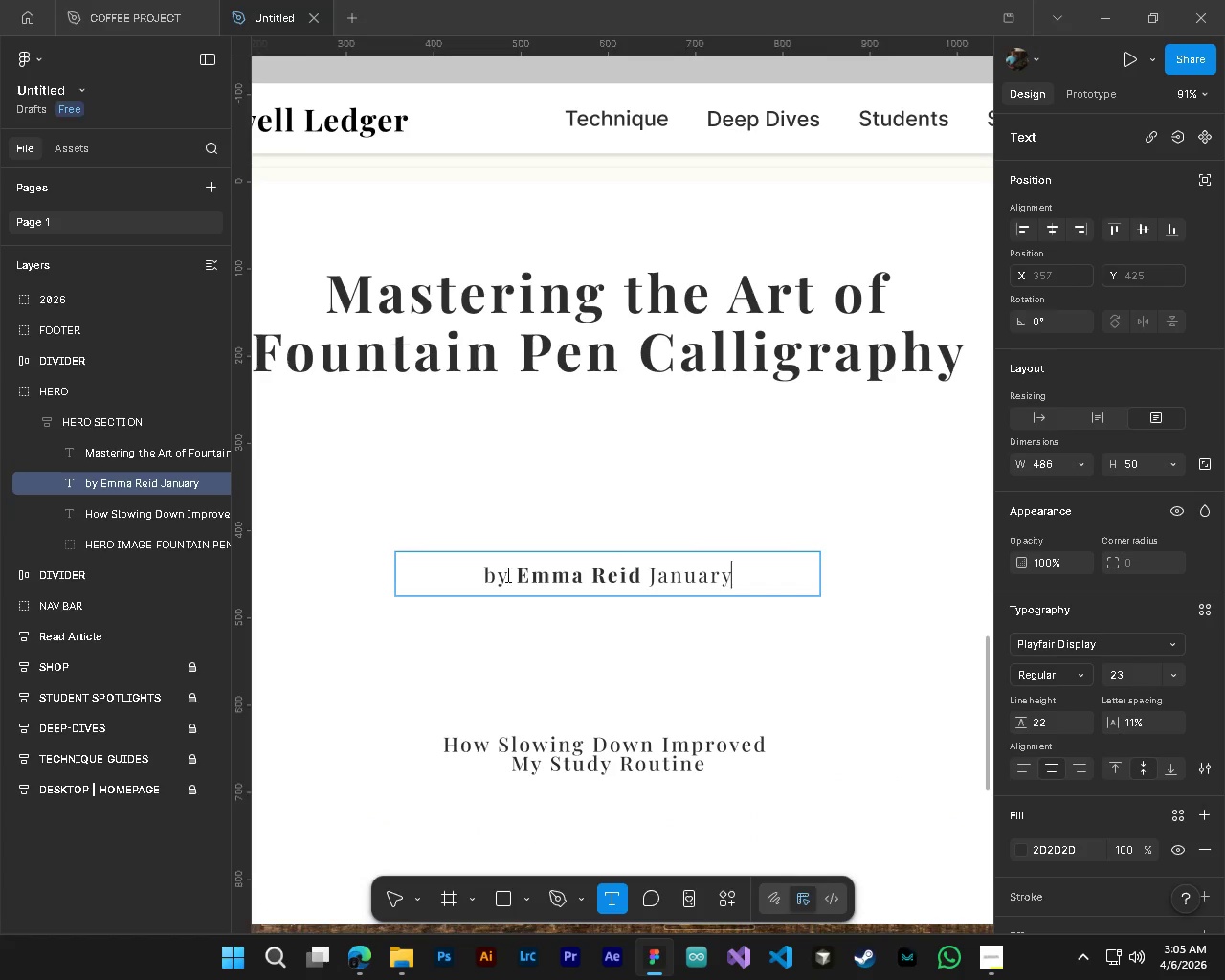 
left_click([467, 571])
 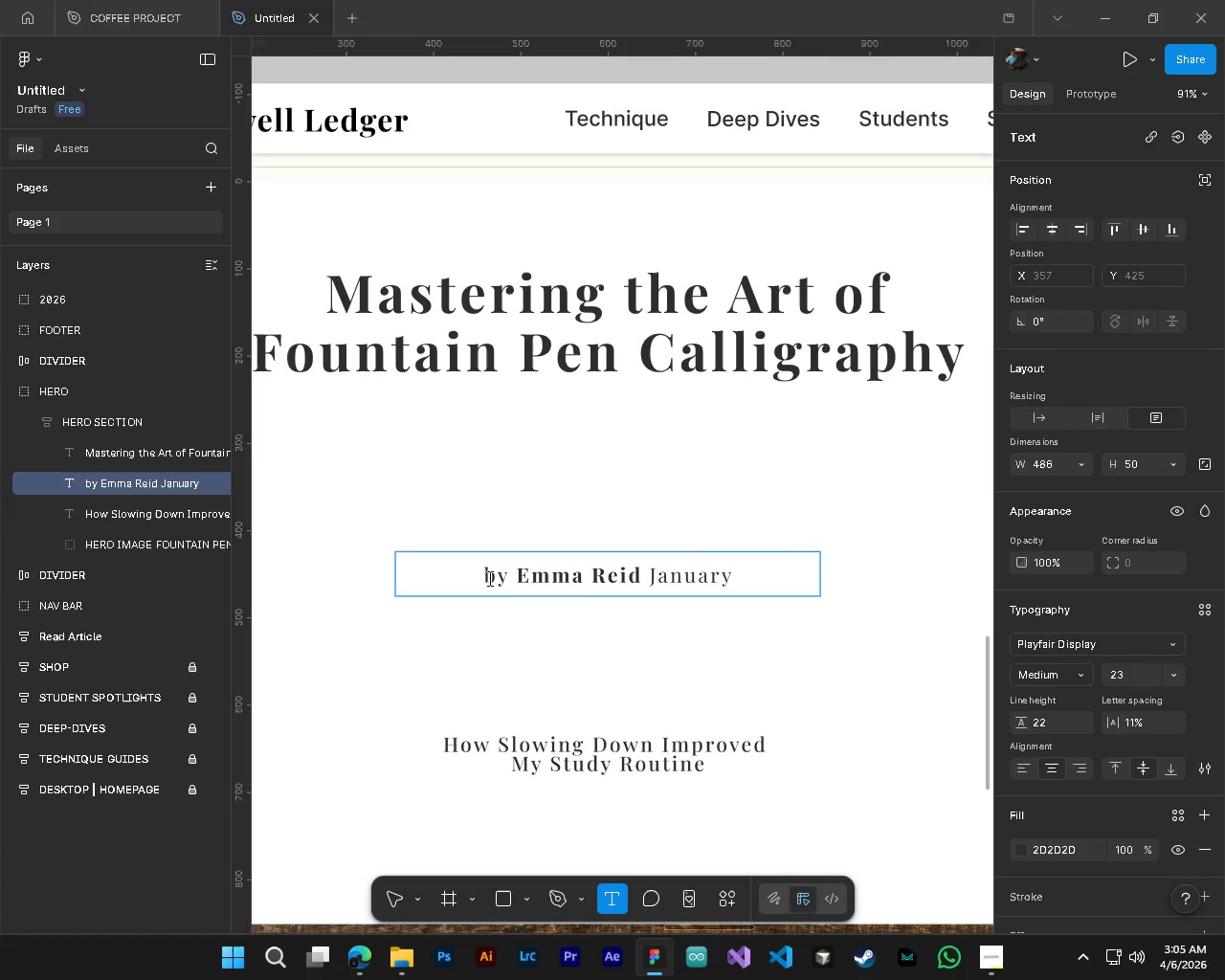 
left_click([490, 579])
 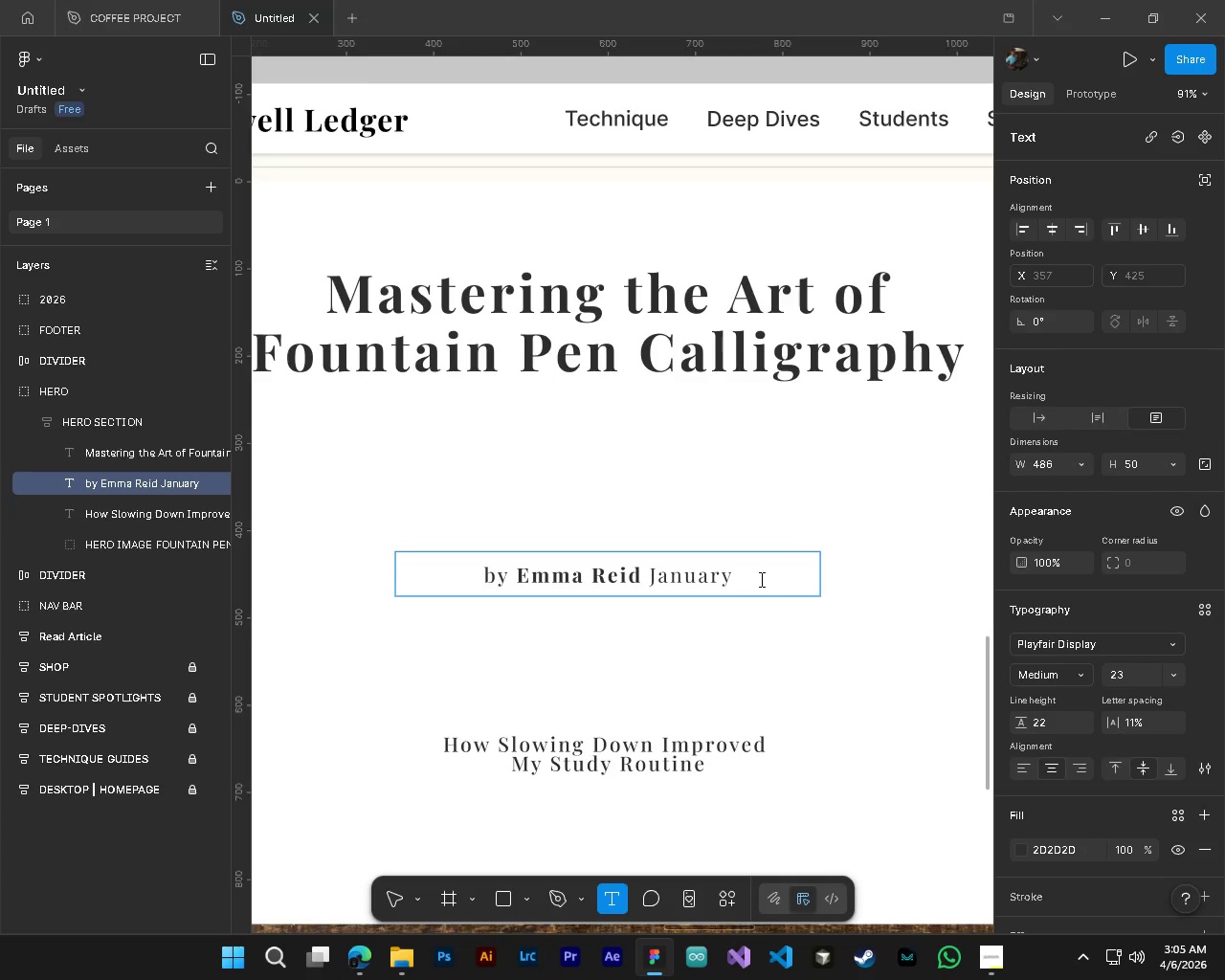 
left_click_drag(start_coordinate=[791, 577], to_coordinate=[651, 583])
 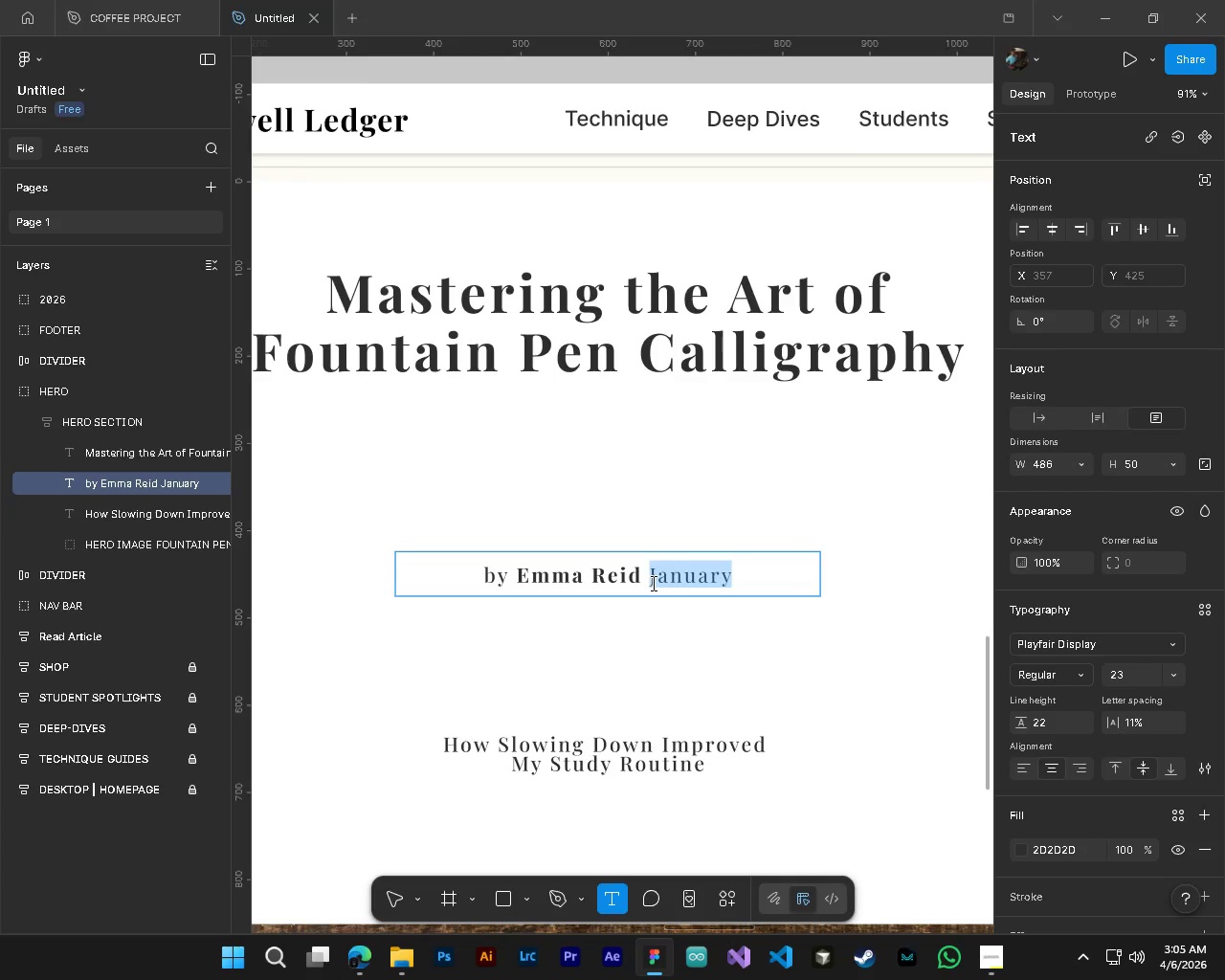 
key(Control+M)
 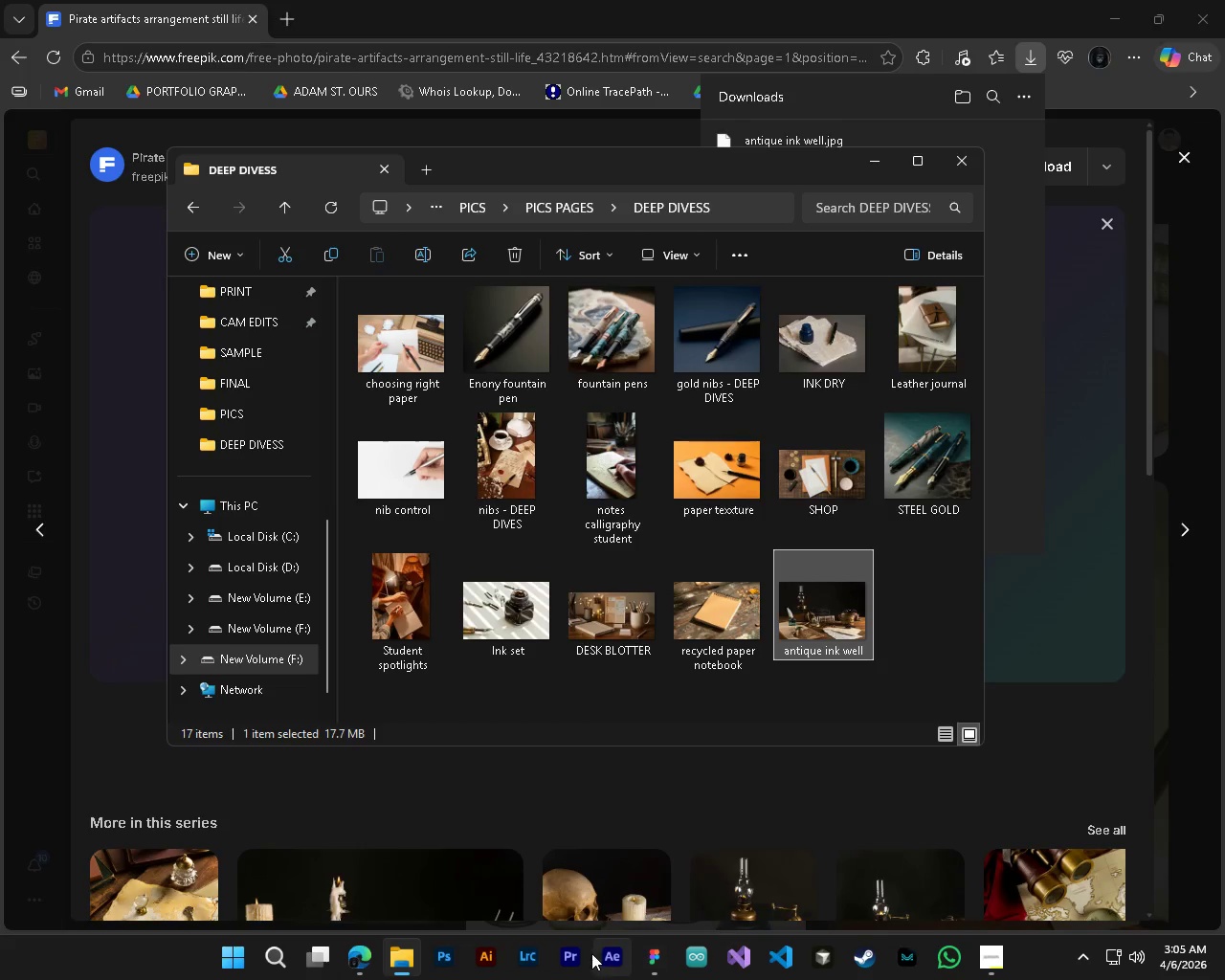 
left_click([656, 967])
 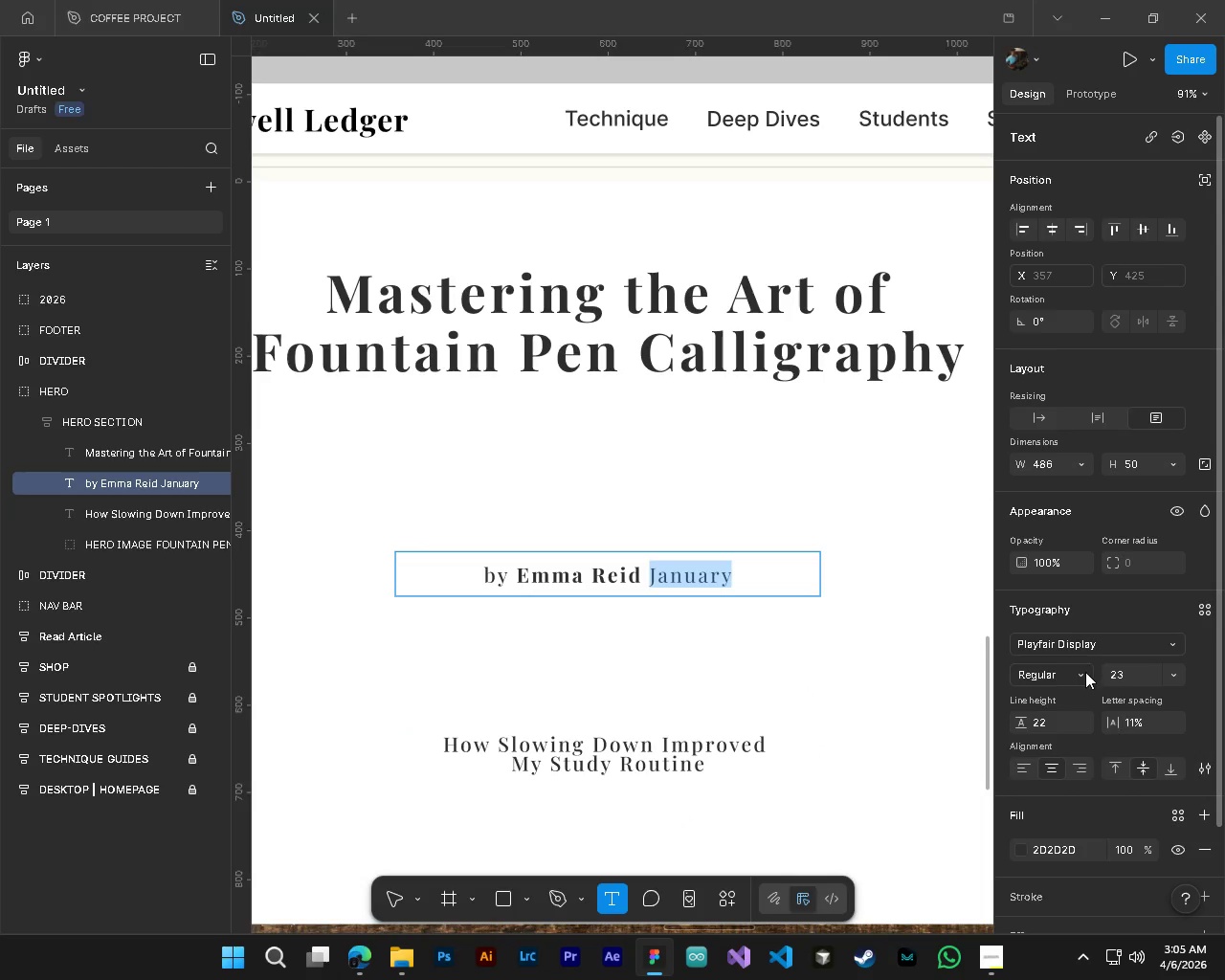 
left_click([1085, 672])
 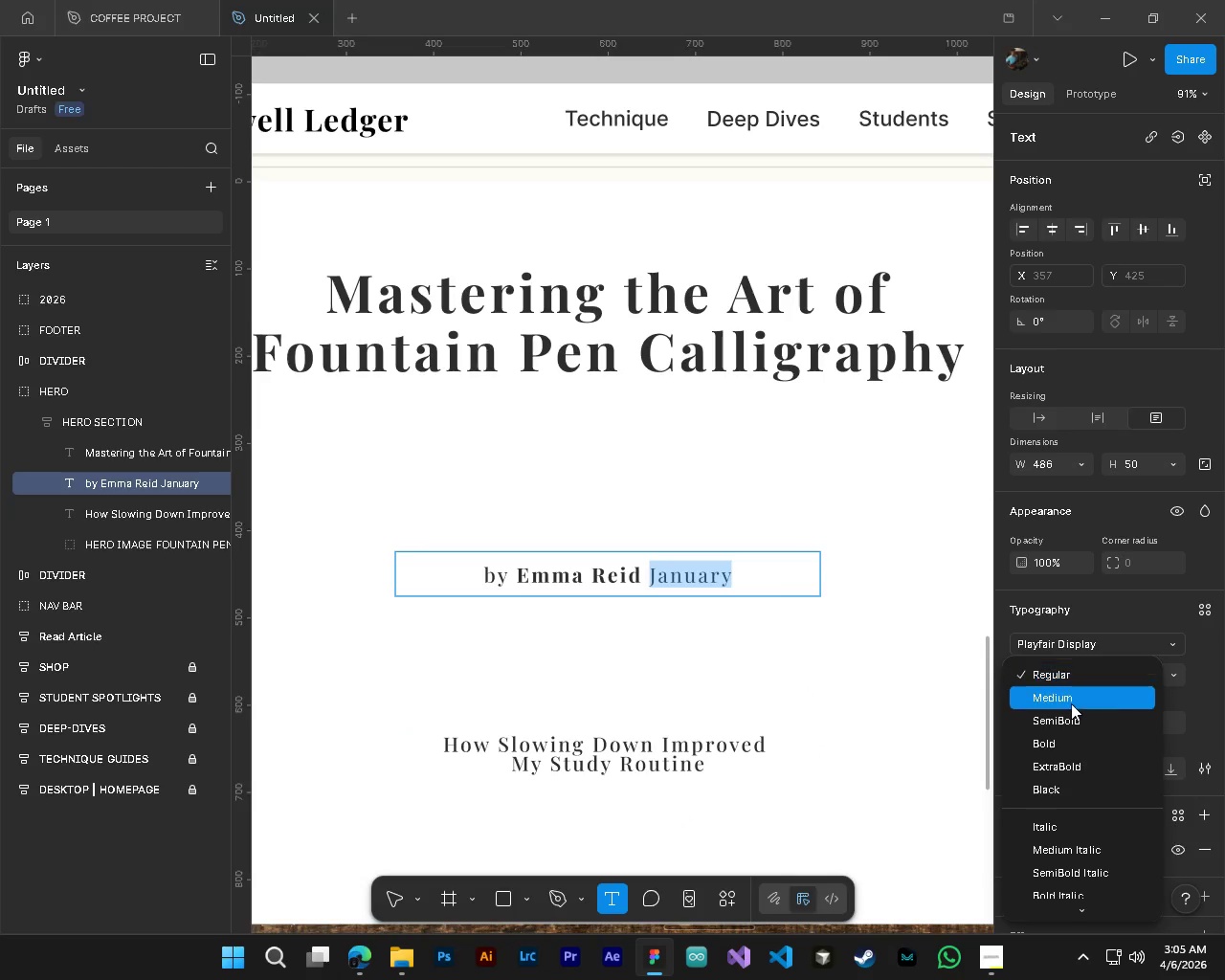 
left_click([1071, 703])
 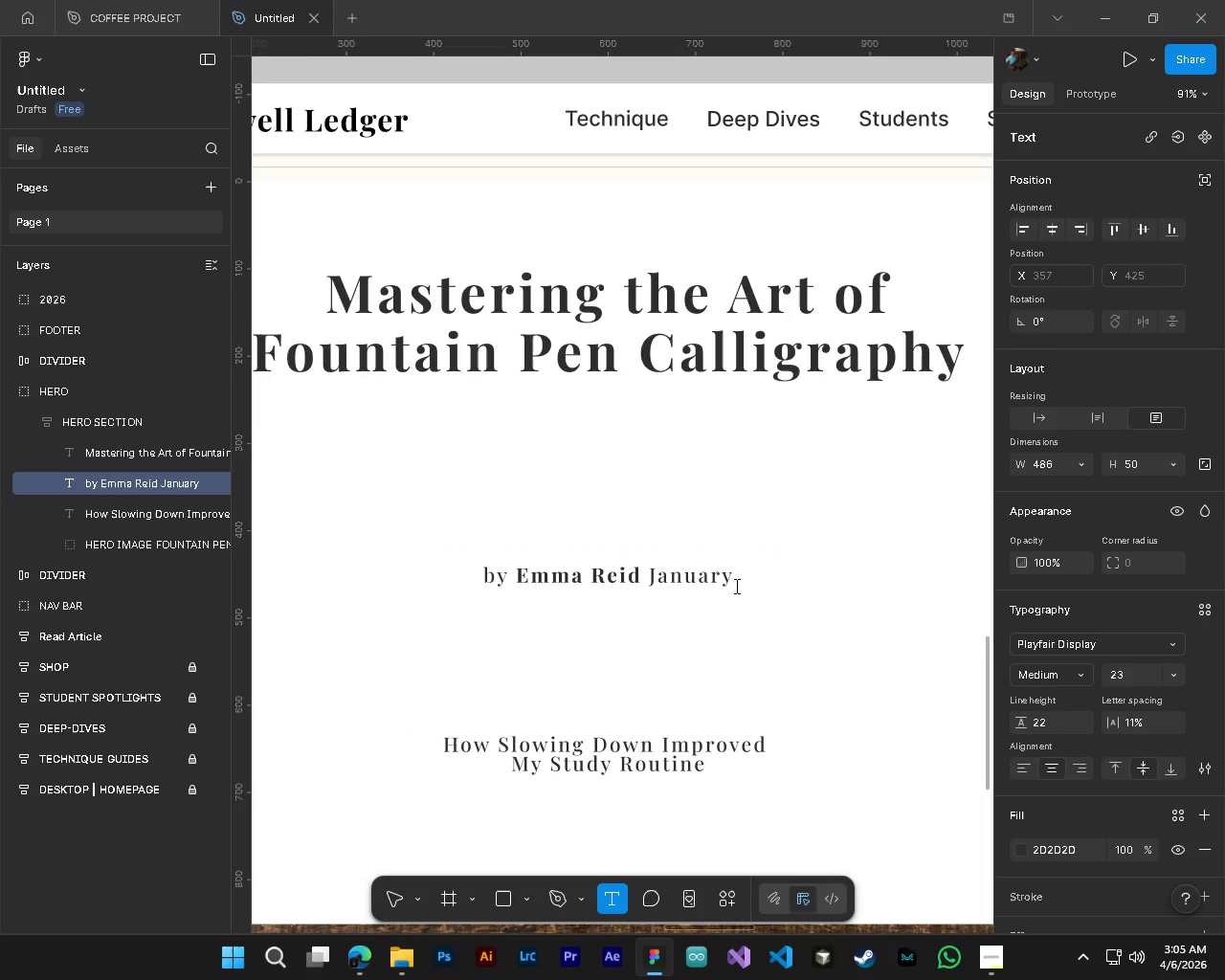 
left_click([735, 586])
 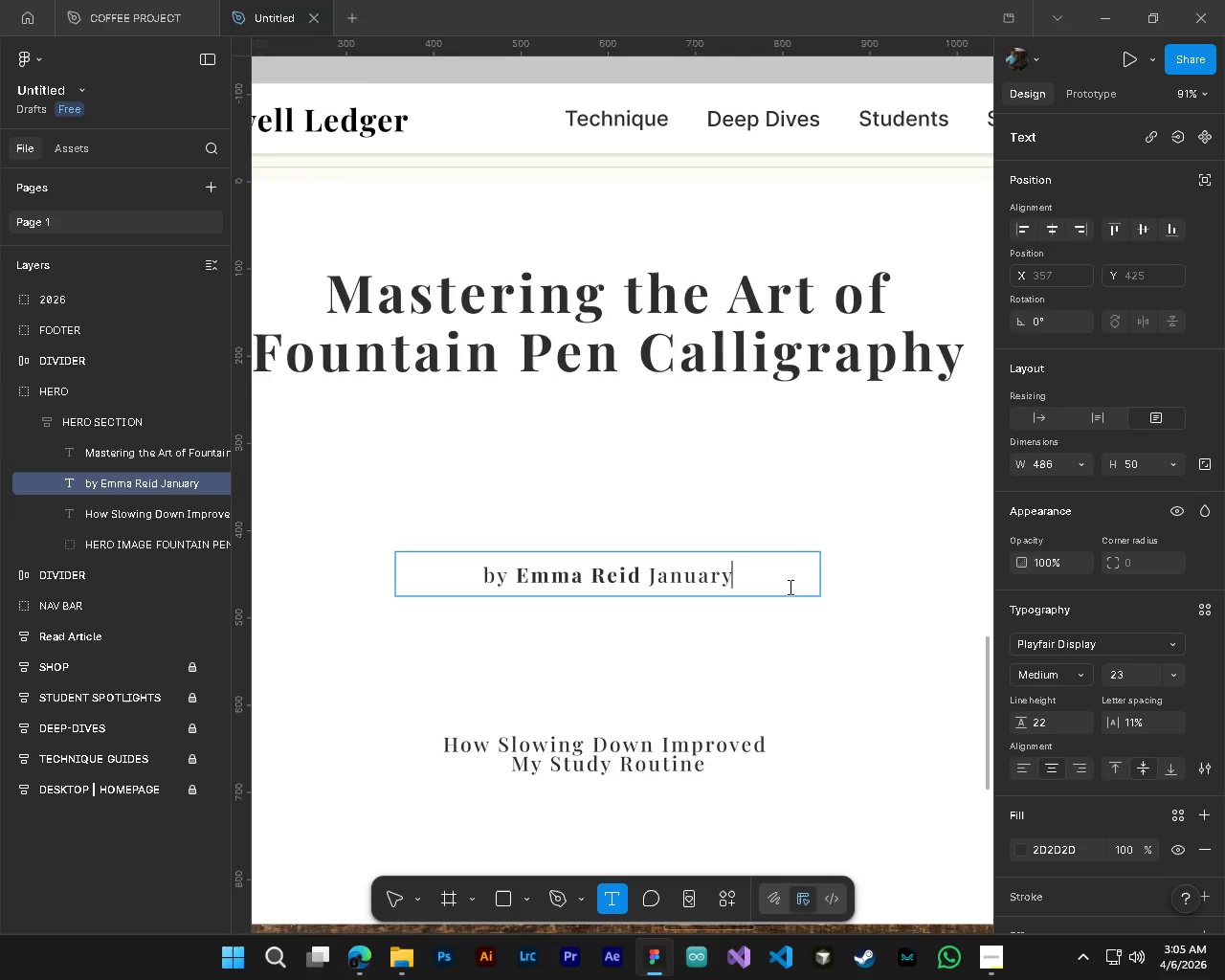 
key(Space)
 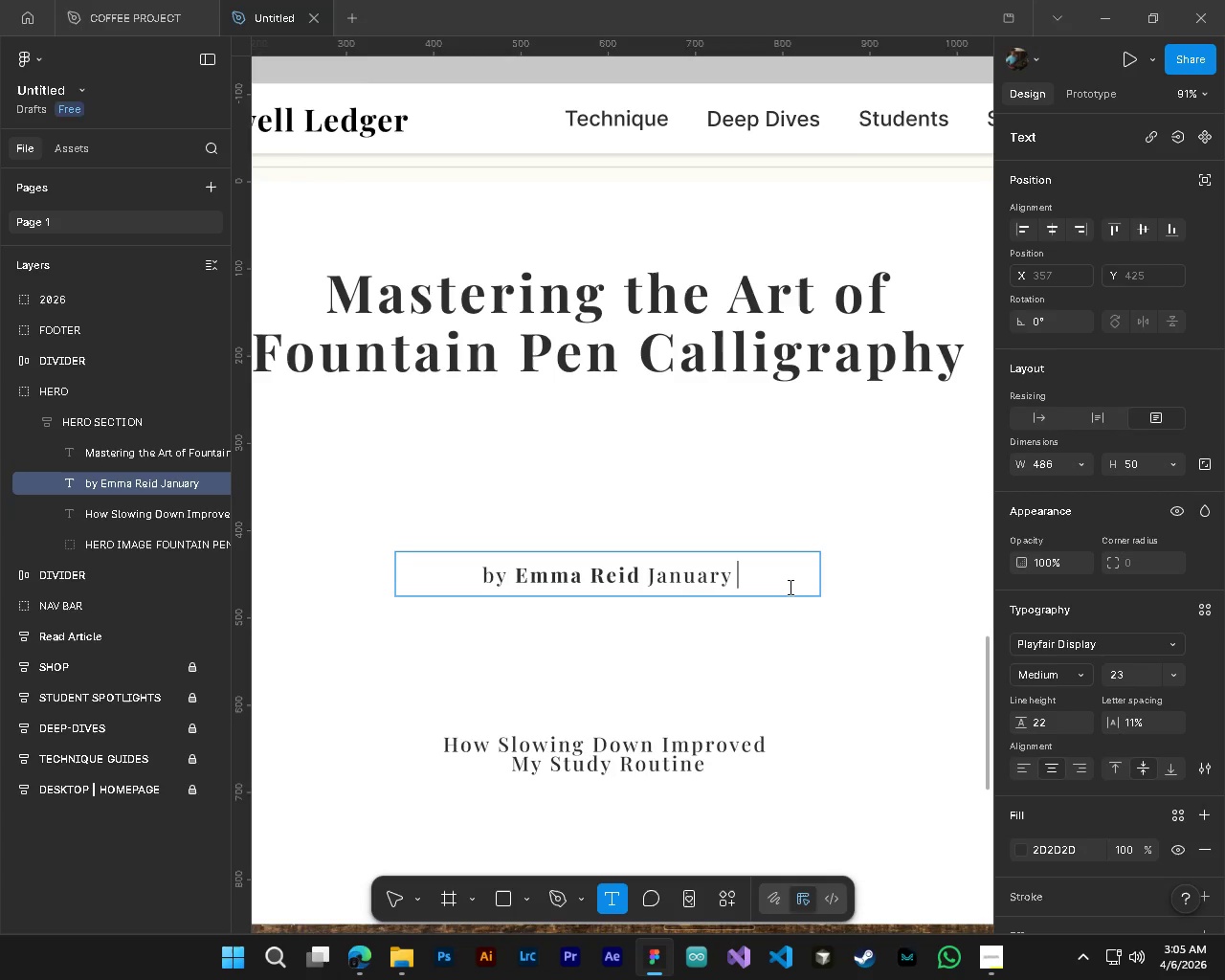 
key(Numpad1)
 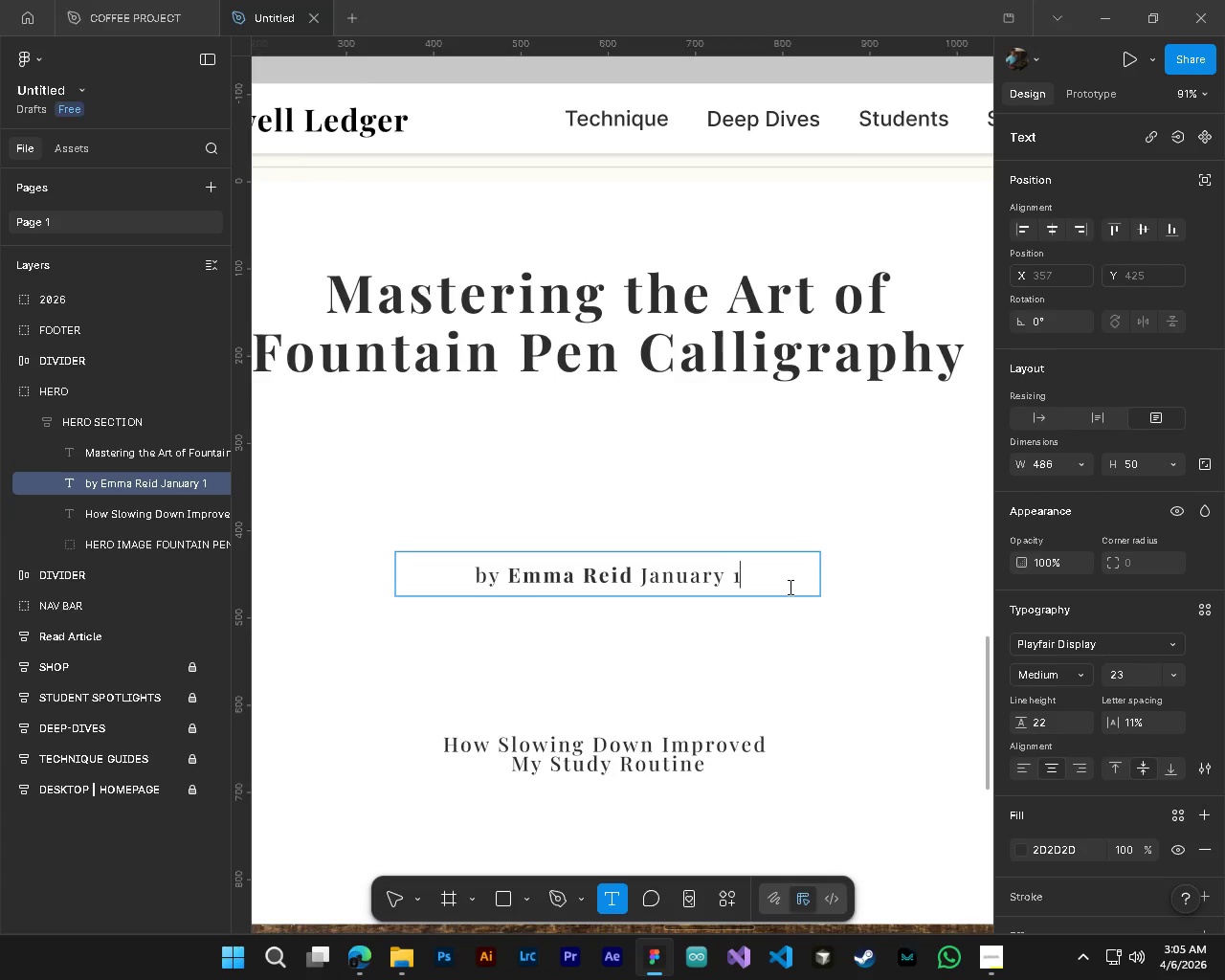 
key(Numpad8)
 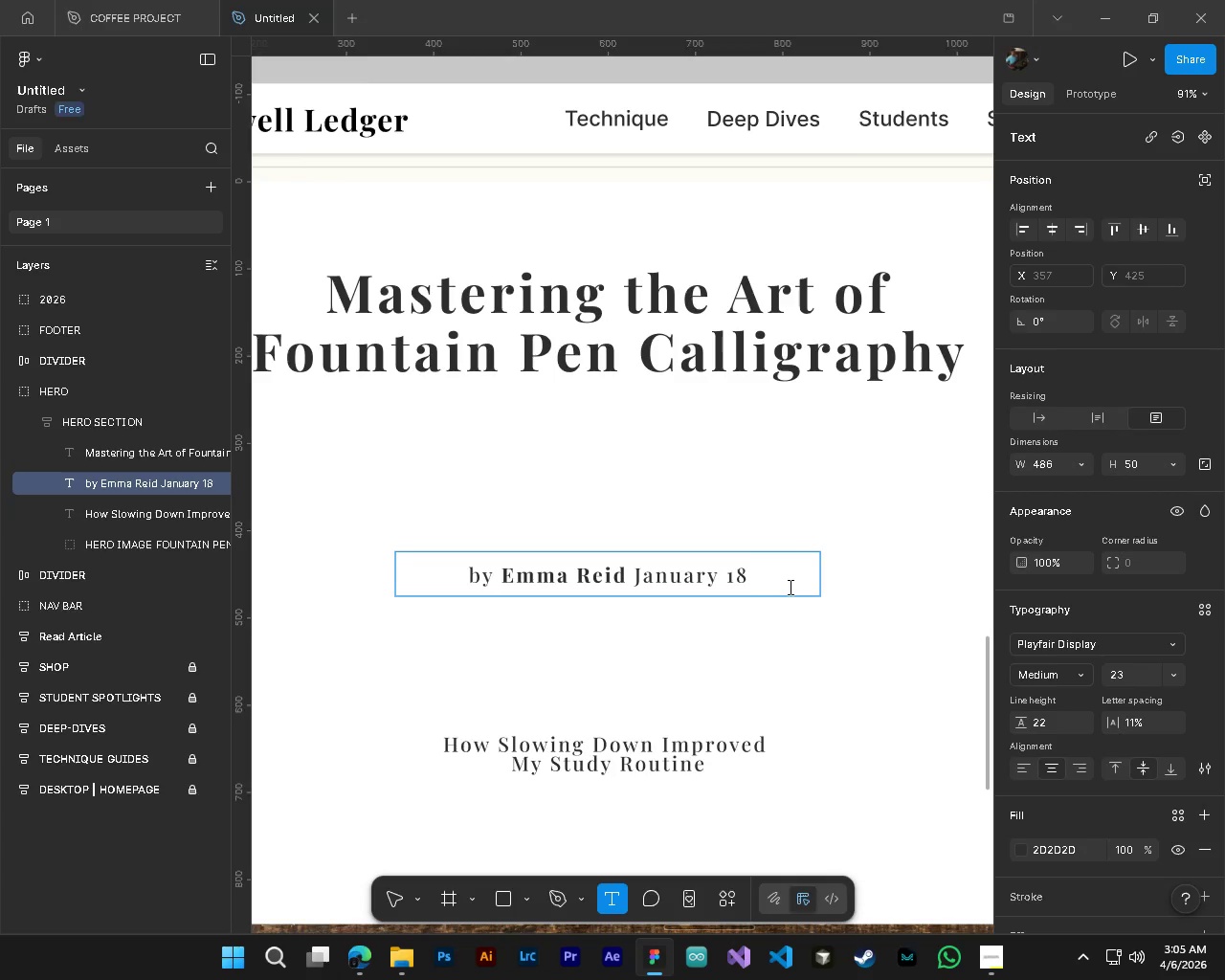 
key(Comma)
 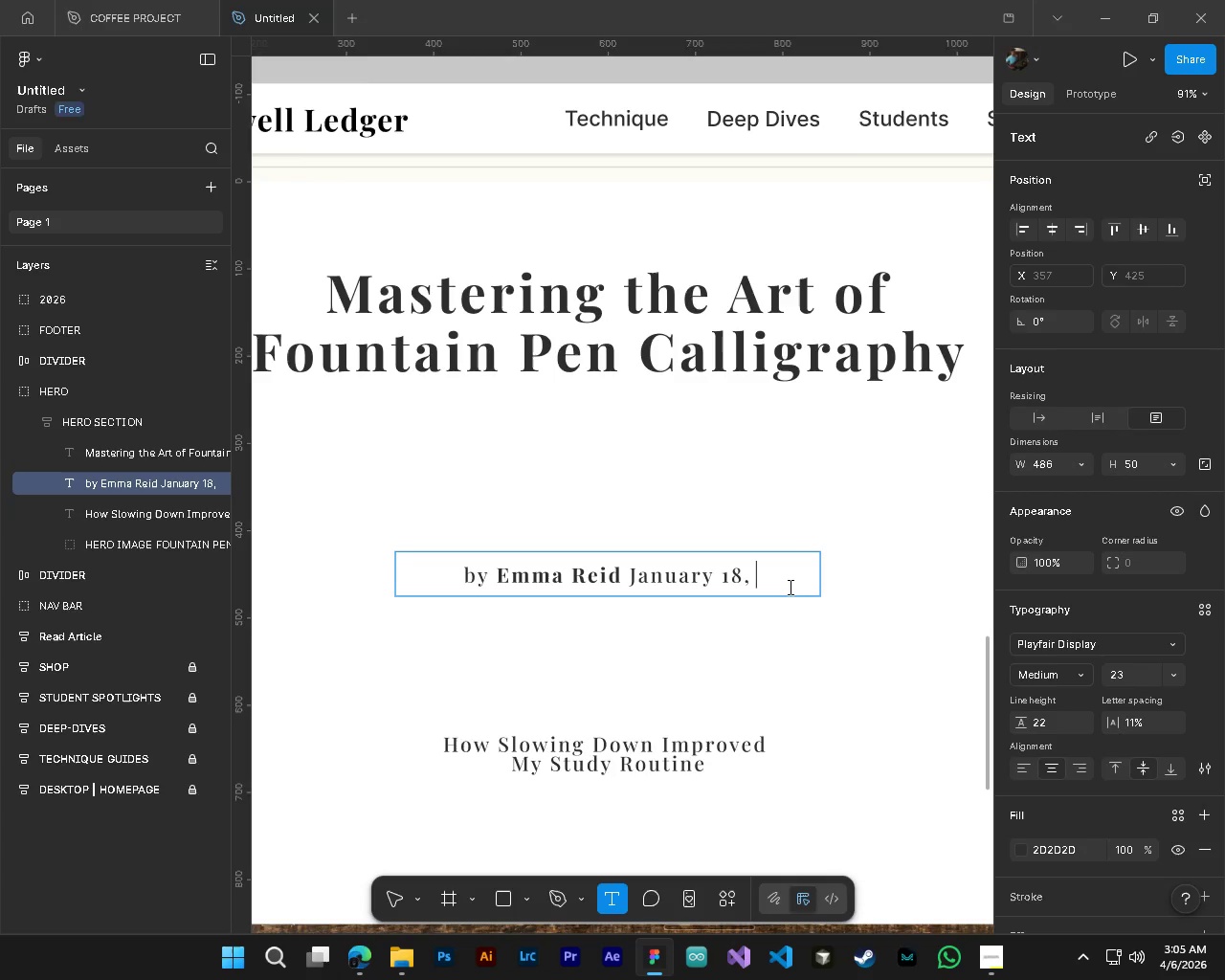 
key(Space)
 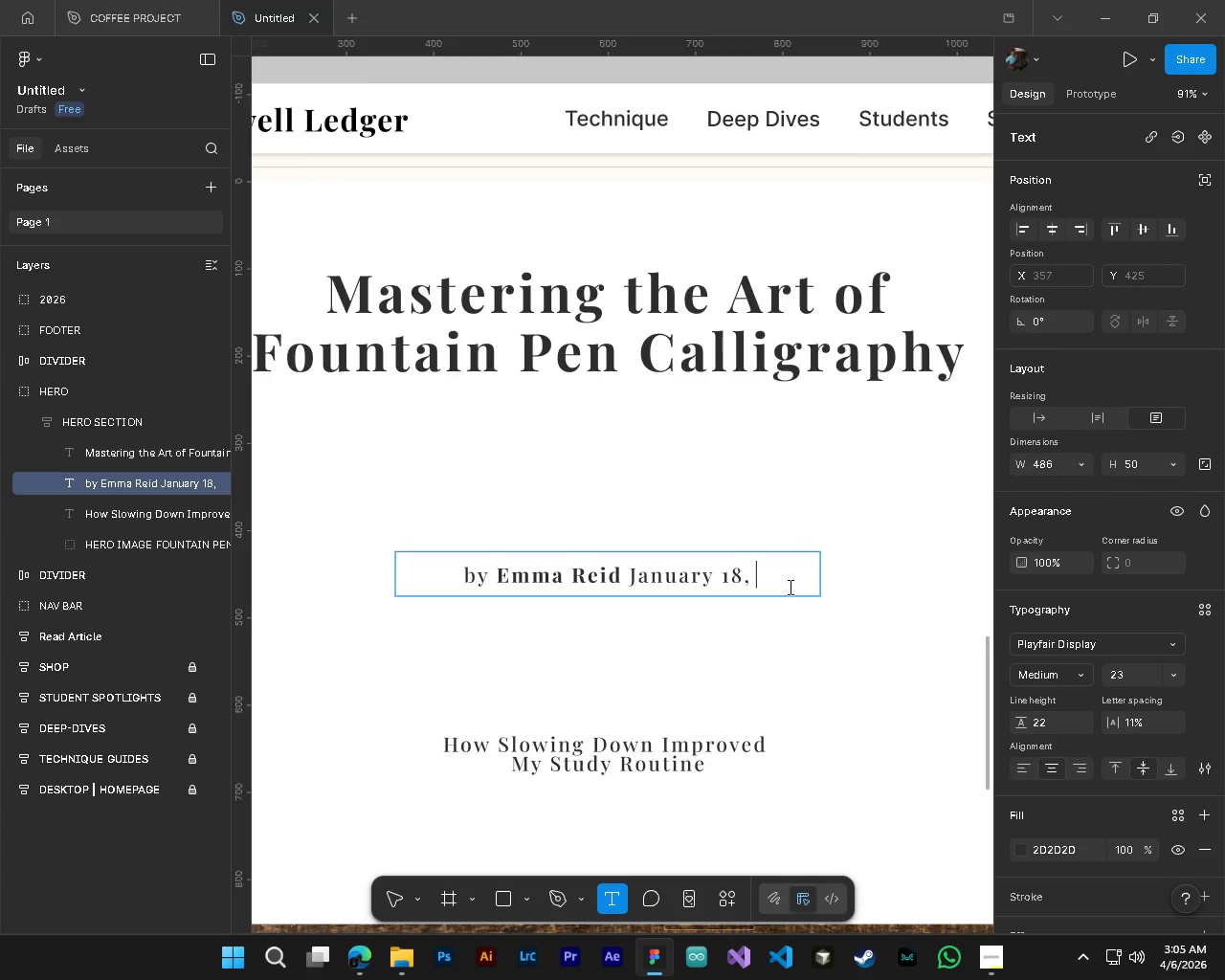 
key(Numpad2)
 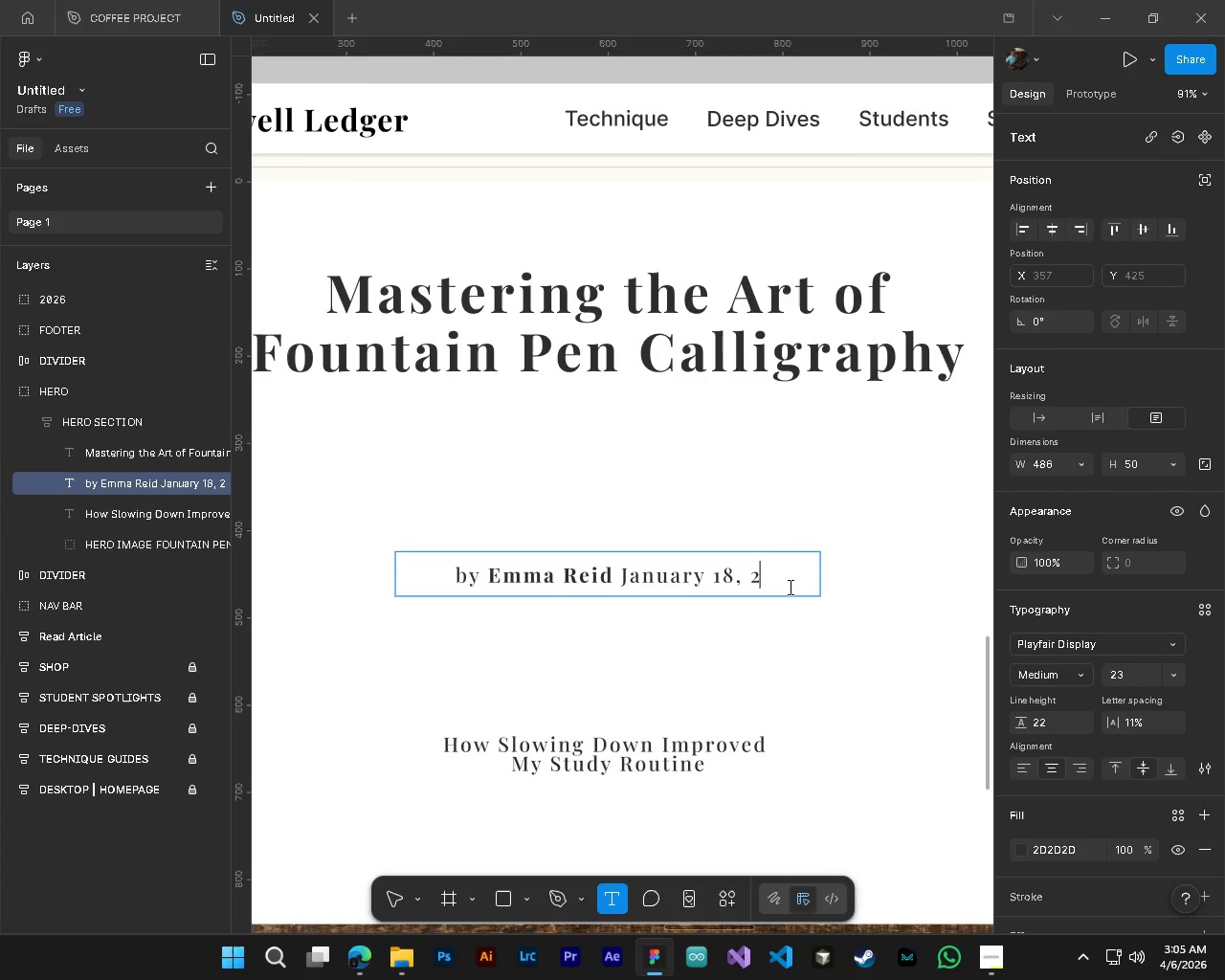 
key(Numpad0)
 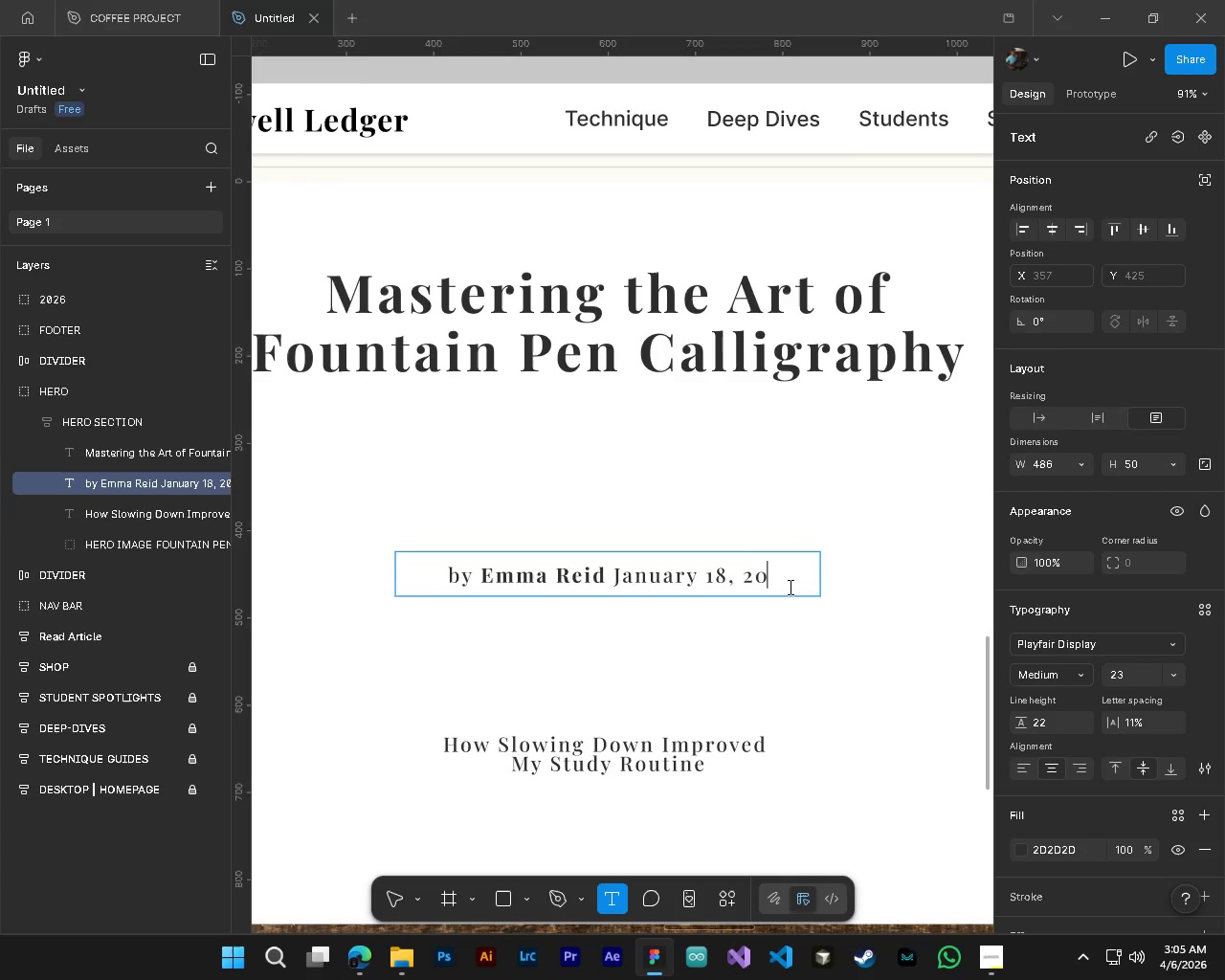 
key(Numpad2)
 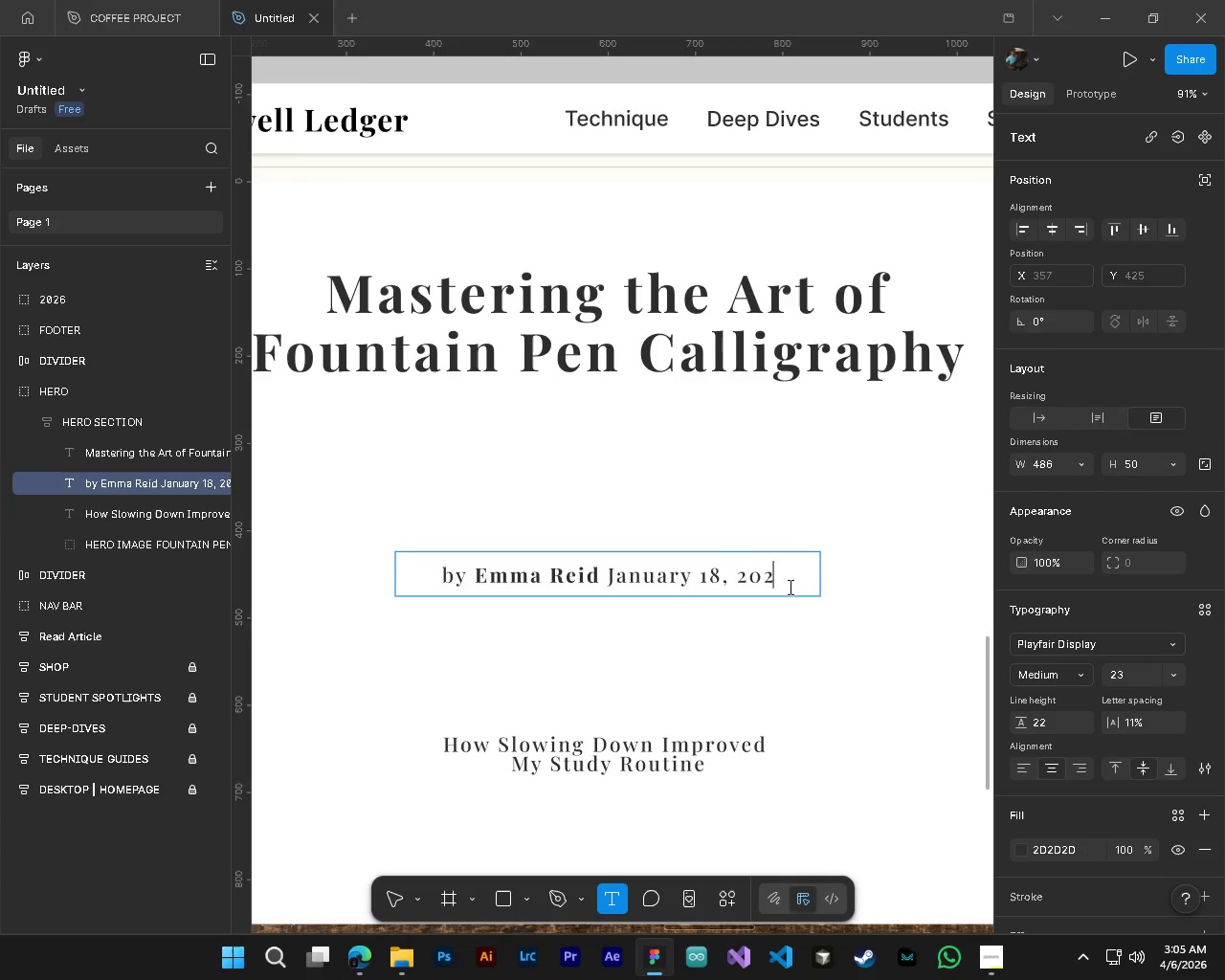 
key(Numpad6)
 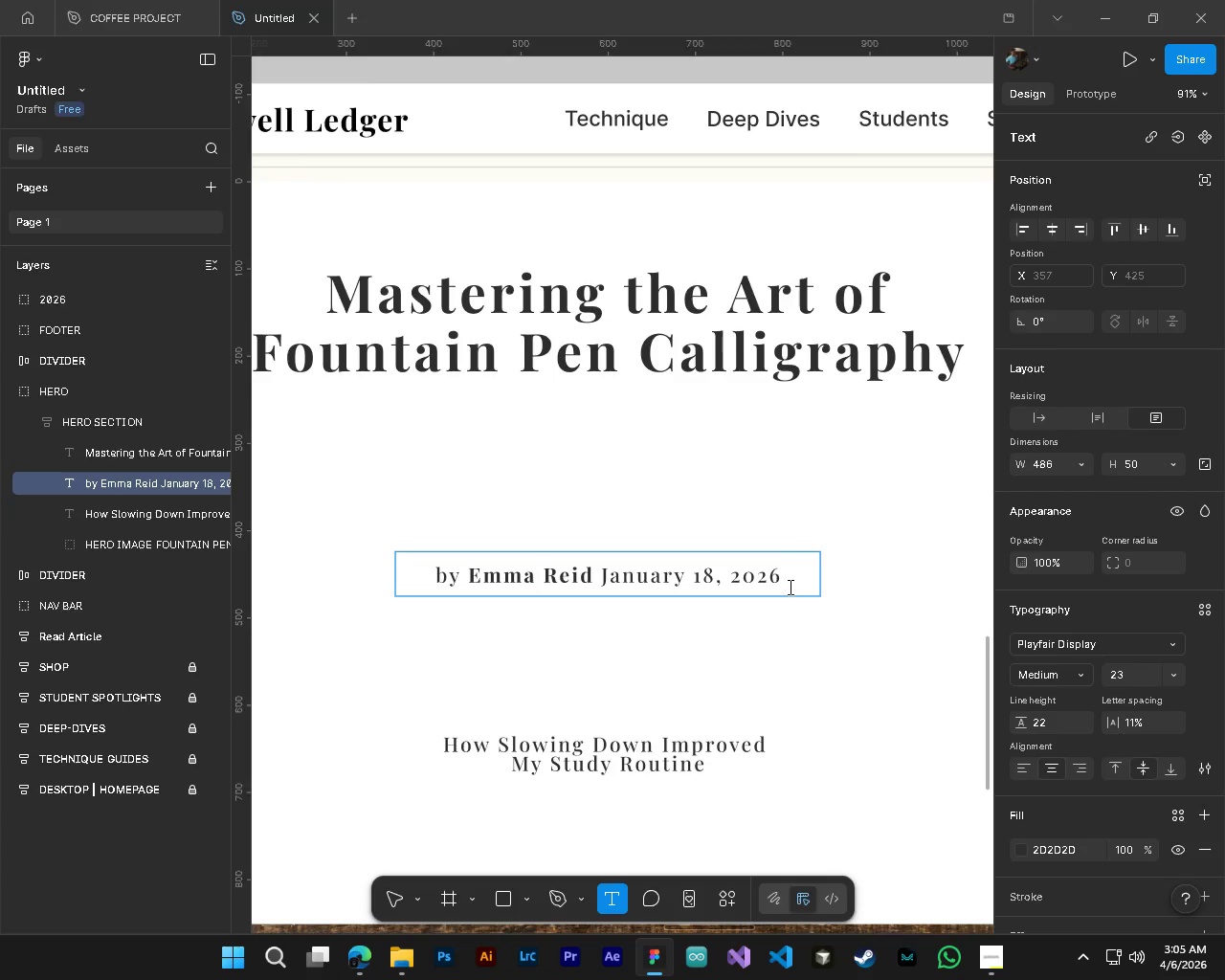 
hold_key(key=ControlLeft, duration=0.41)
 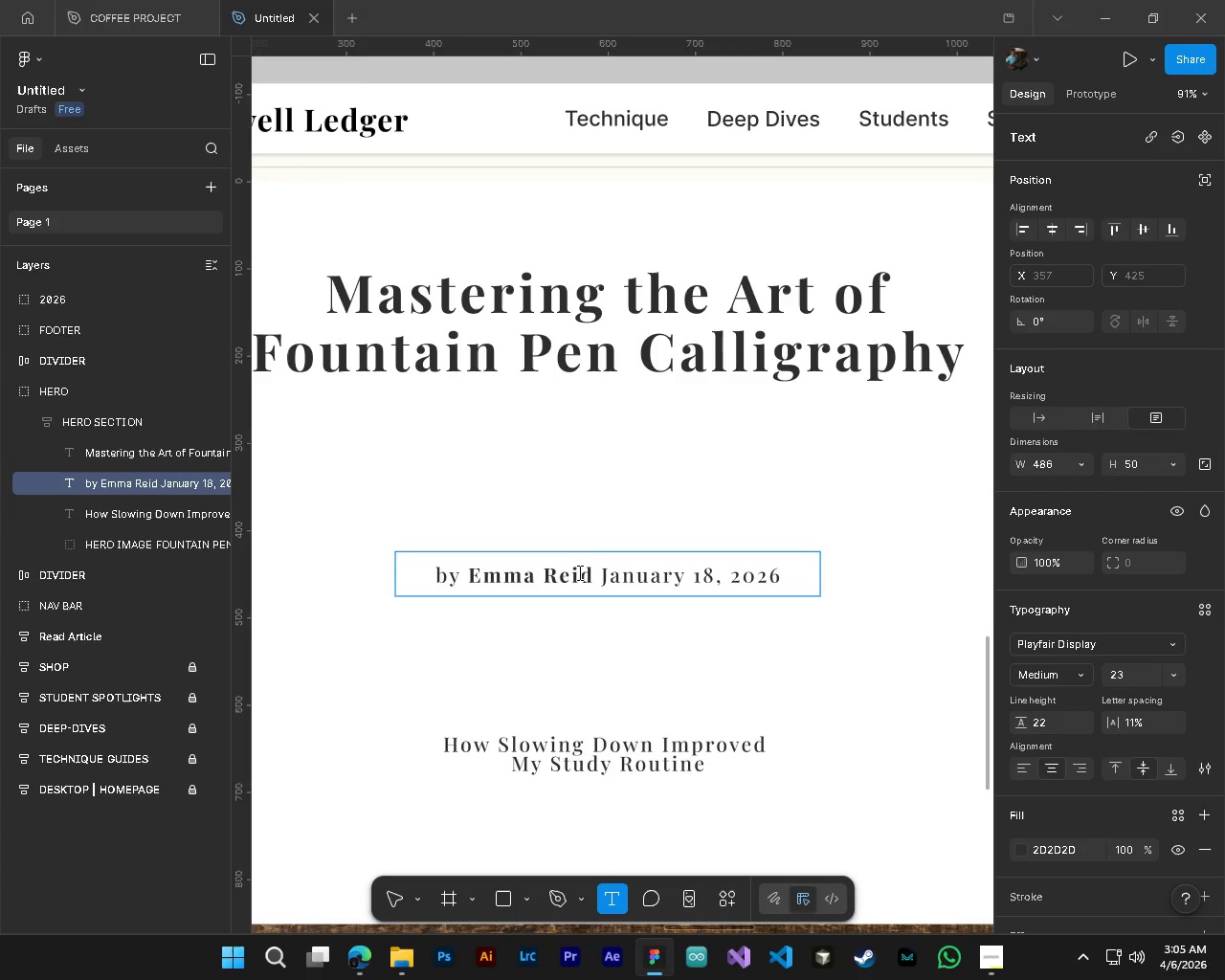 
key(Alt+Control+AltLeft)
 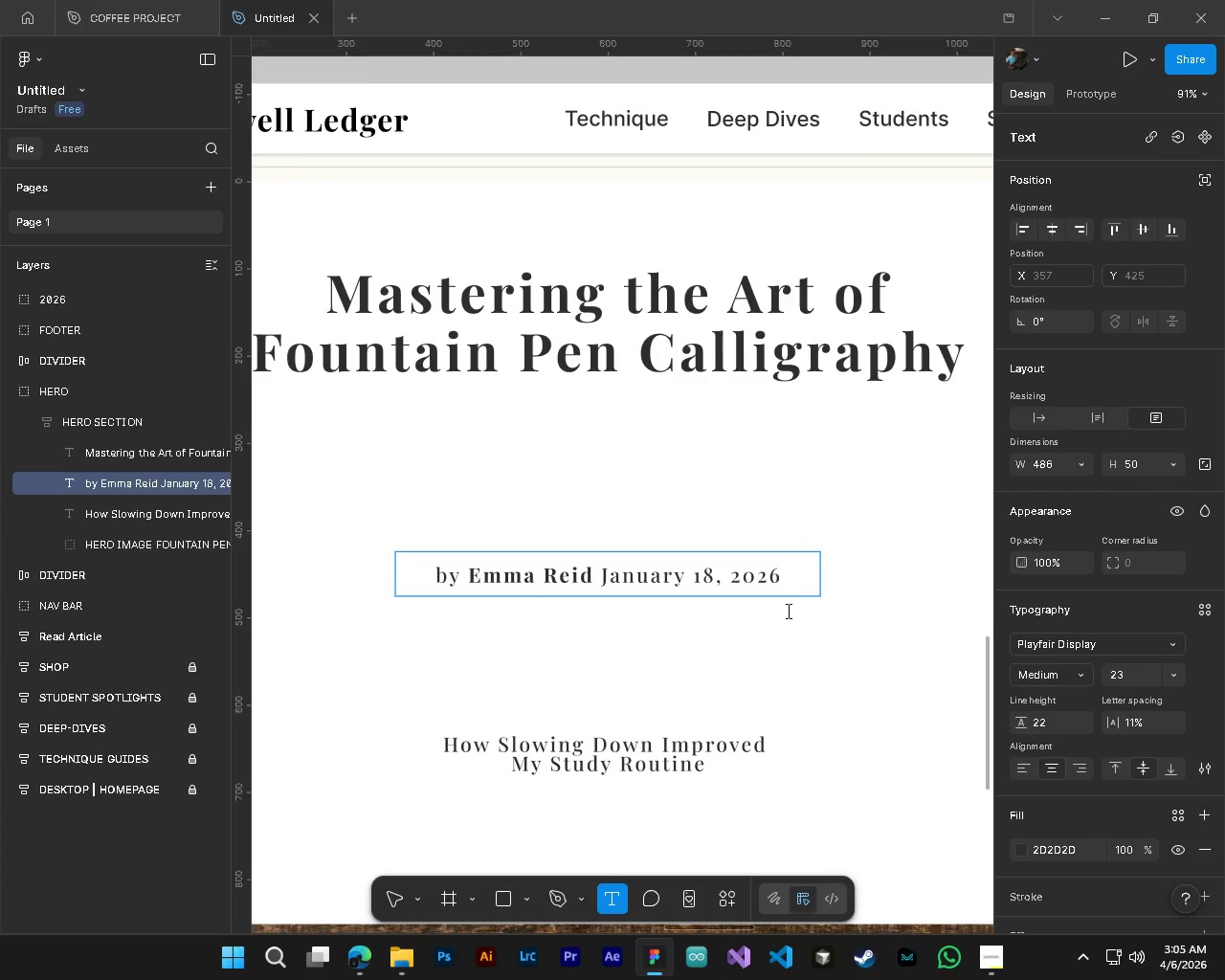 
key(Alt+Control+AltLeft)
 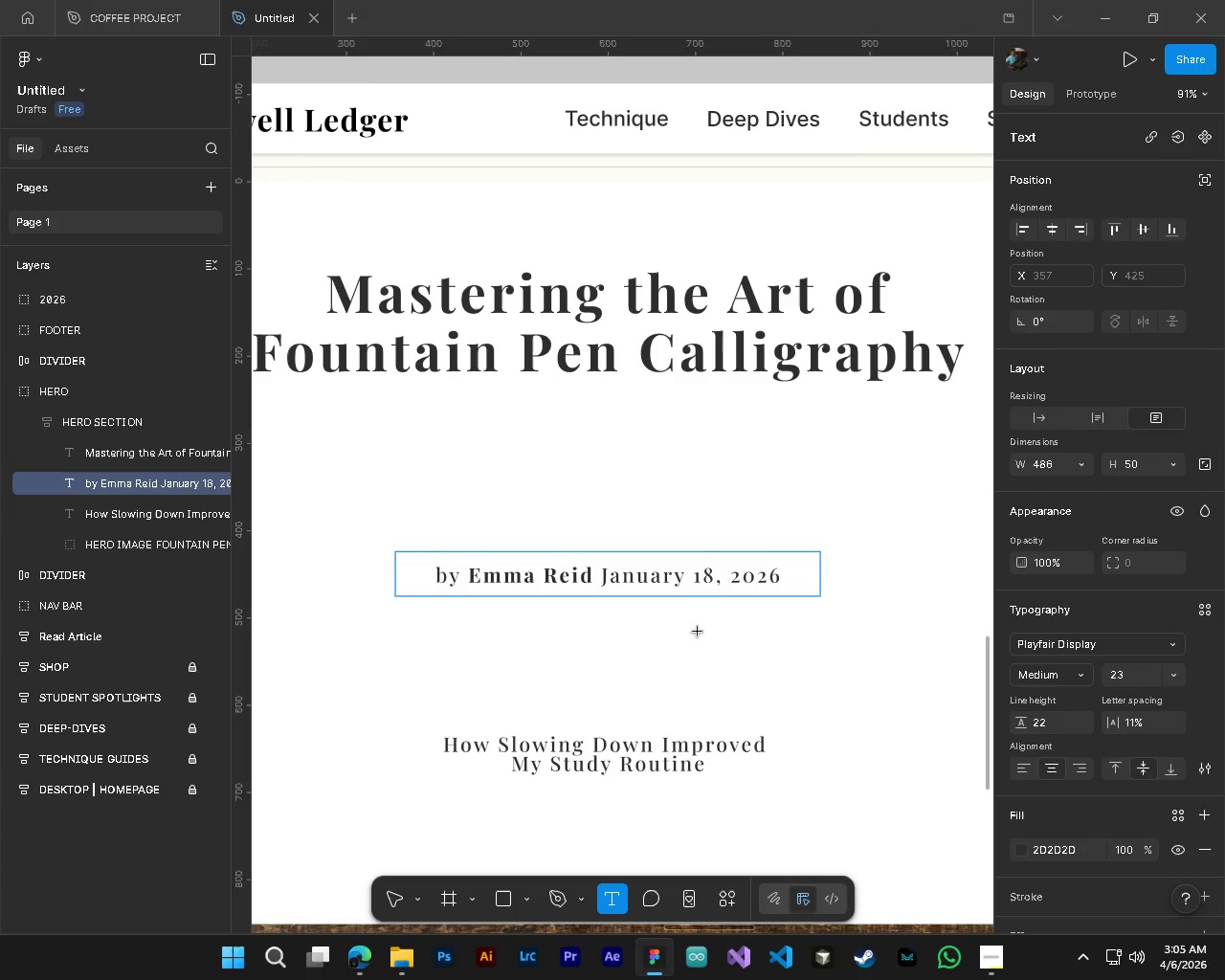 
left_click([600, 569])
 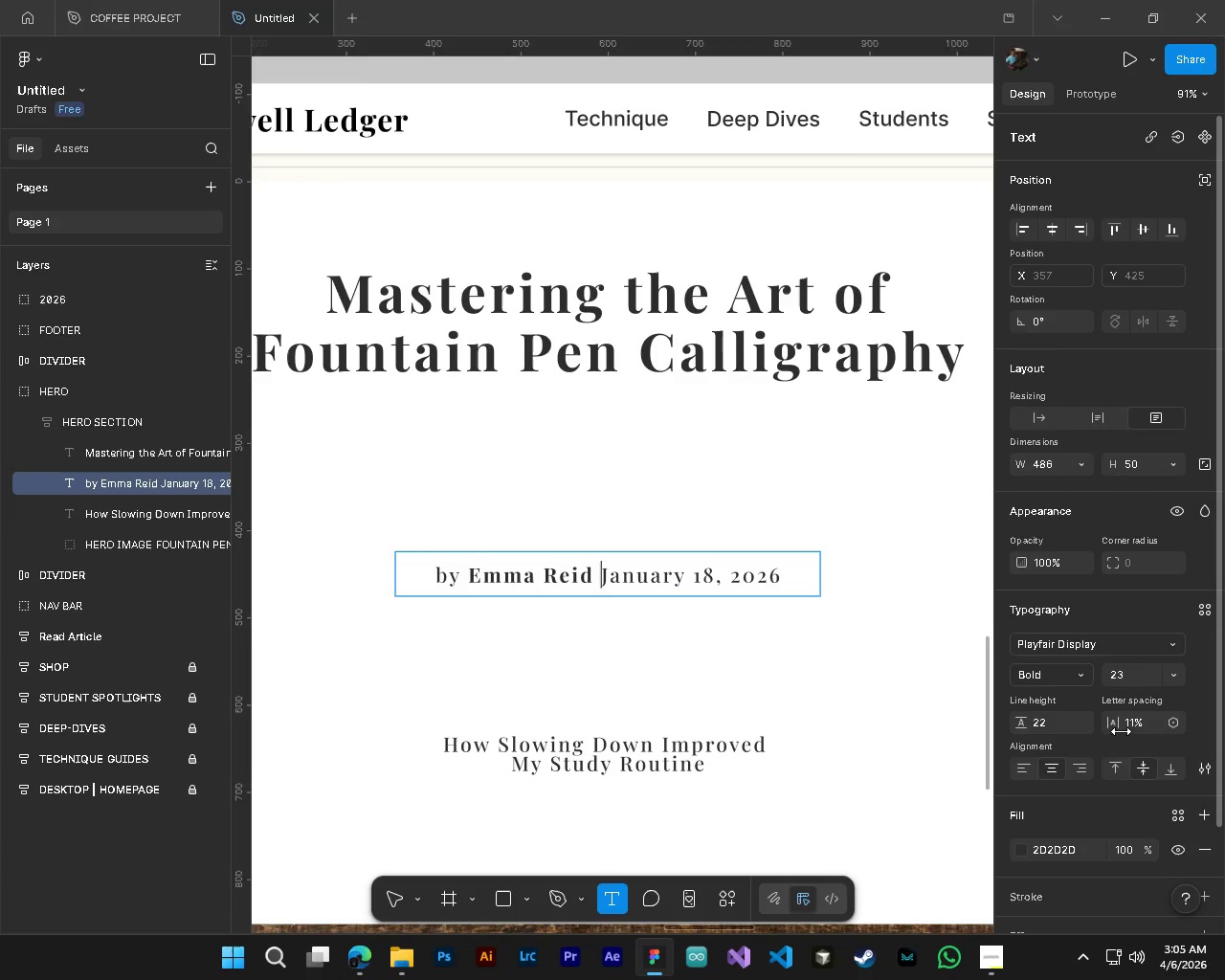 
left_click_drag(start_coordinate=[1112, 724], to_coordinate=[841, 506])
 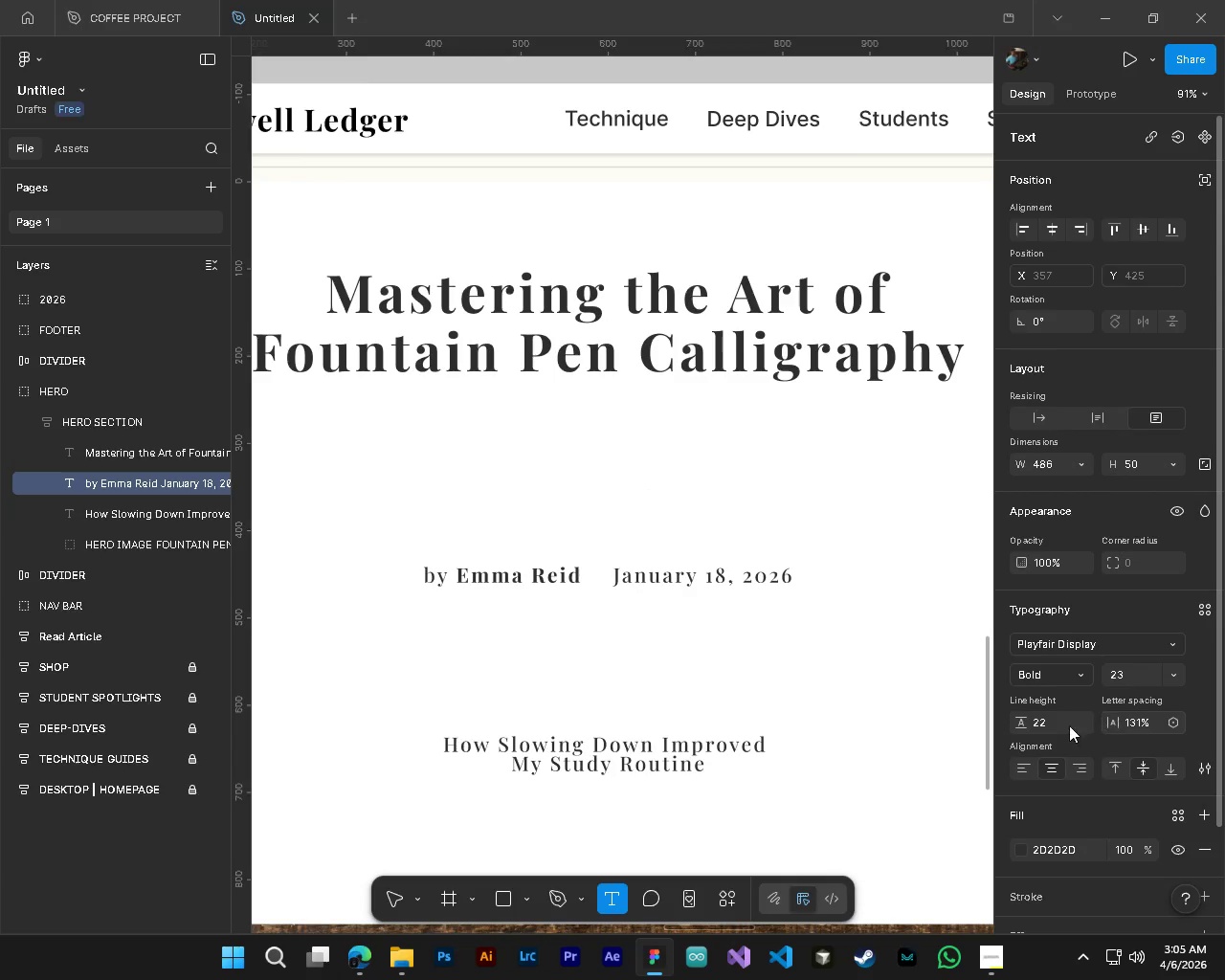 
hold_key(key=ControlLeft, duration=0.5)
hold_key(key=AltLeft, duration=0.38)
scroll: coordinate [643, 728], scroll_direction: down, amount: 4.0
 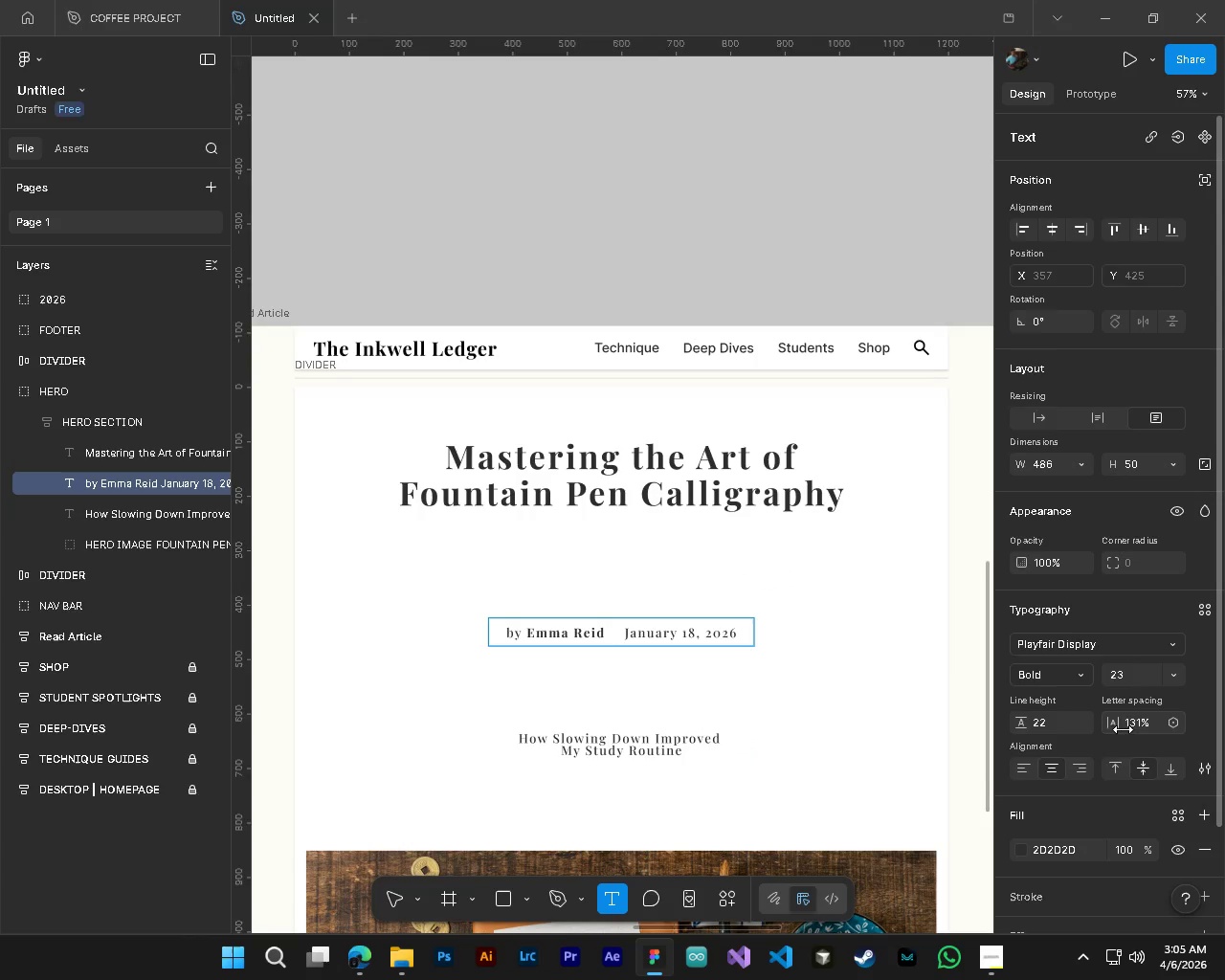 
left_click_drag(start_coordinate=[1116, 729], to_coordinate=[641, 484])
 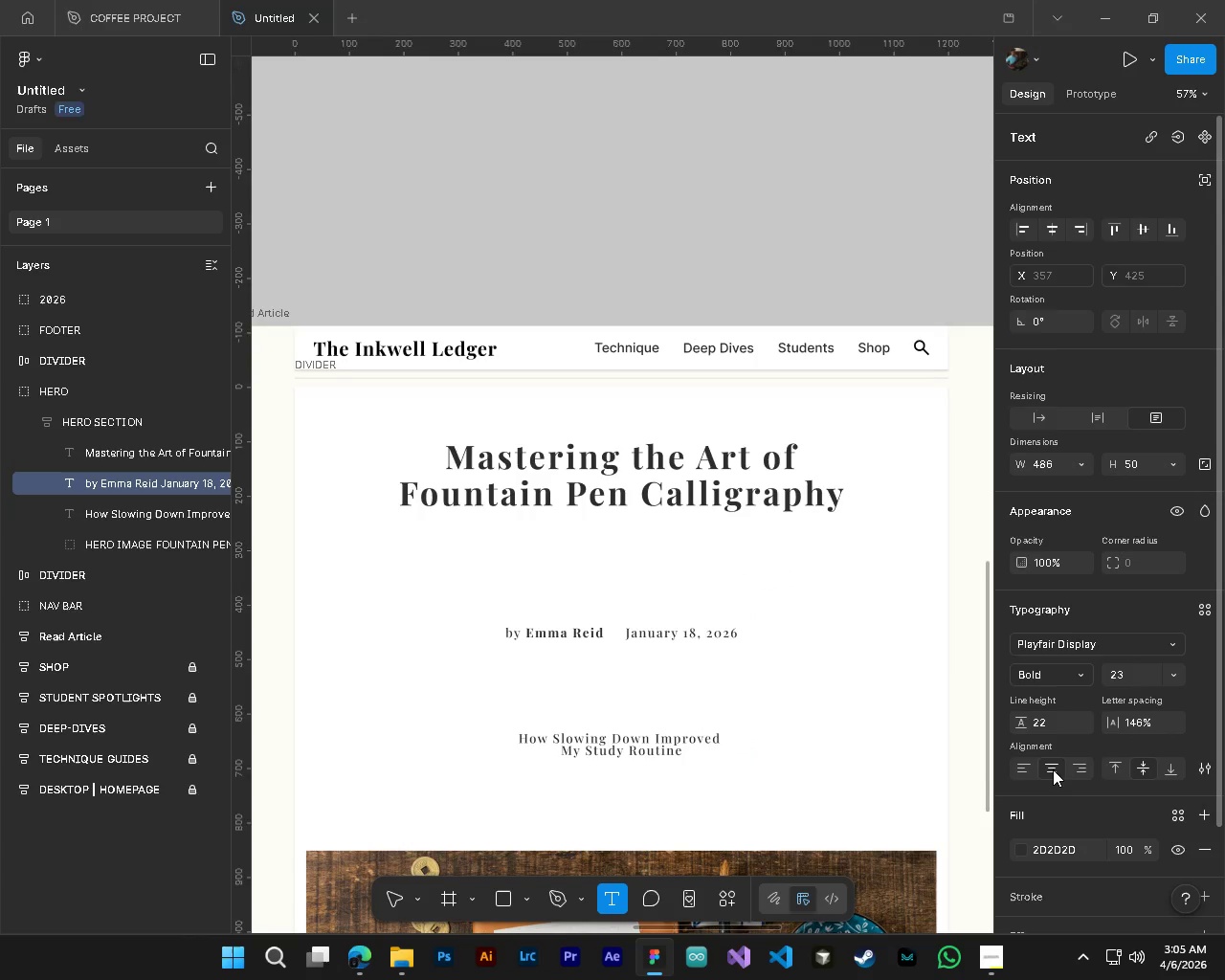 
left_click([1053, 769])
 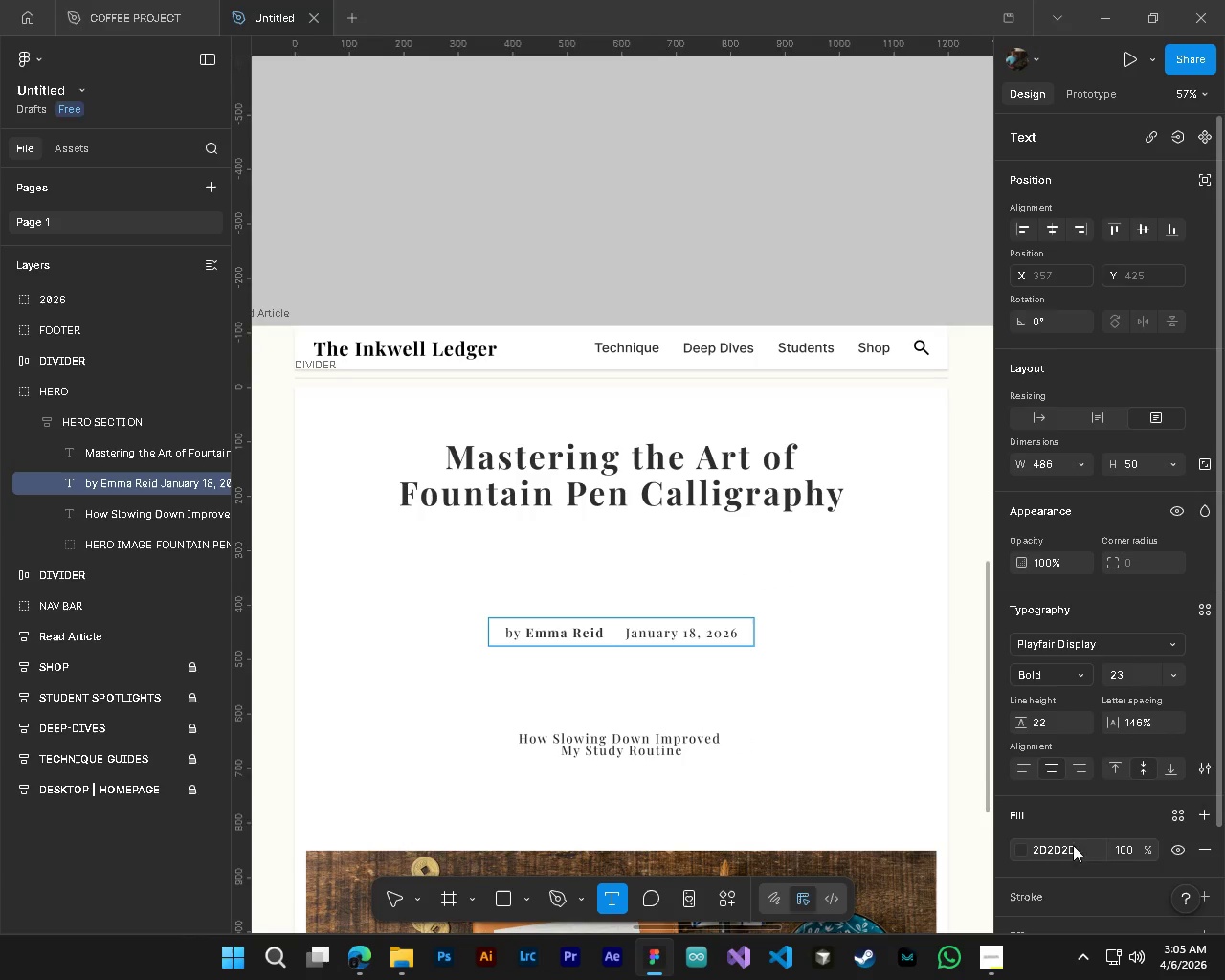 
hold_key(key=ControlLeft, duration=0.58)
 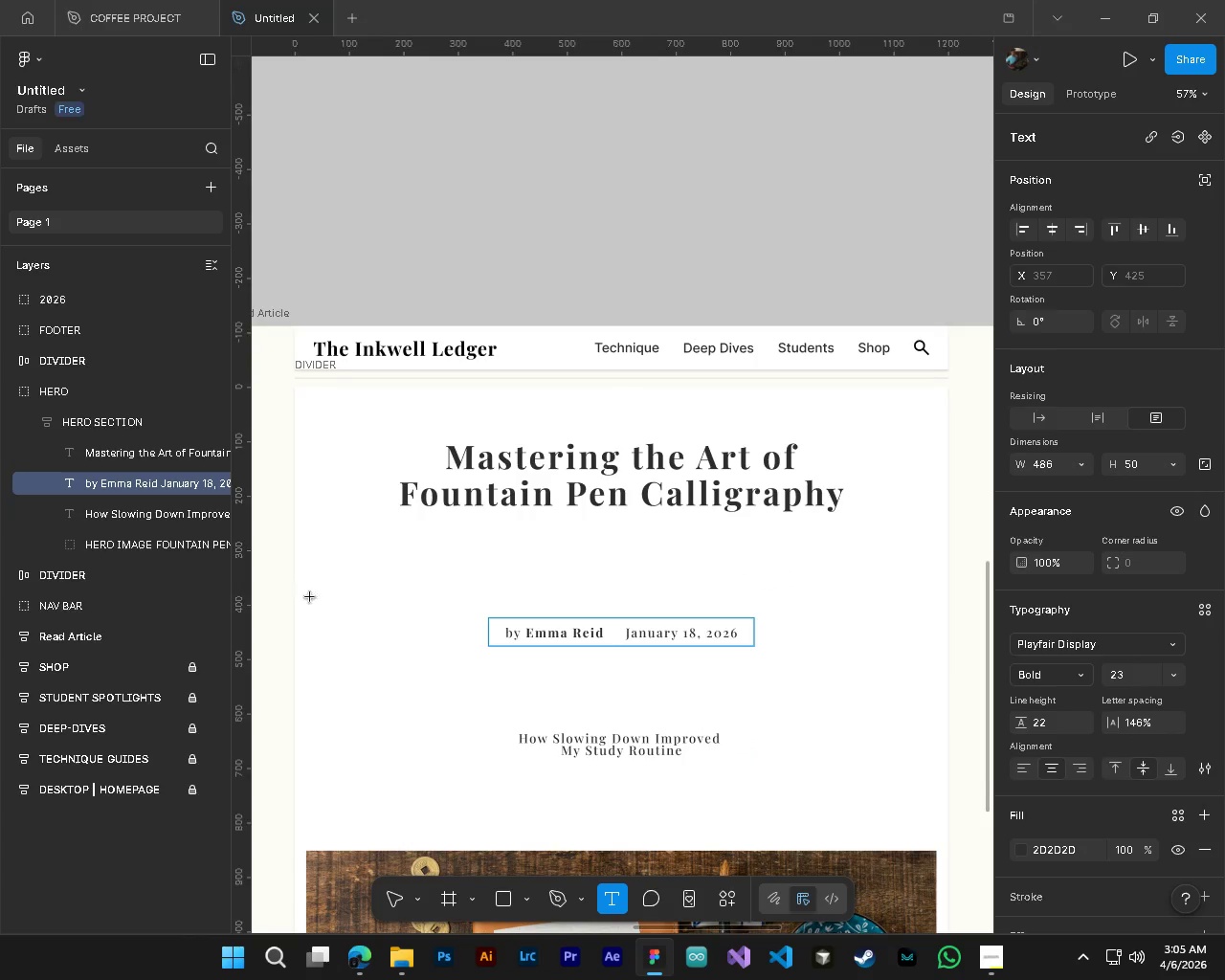 
hold_key(key=AltLeft, duration=0.39)
 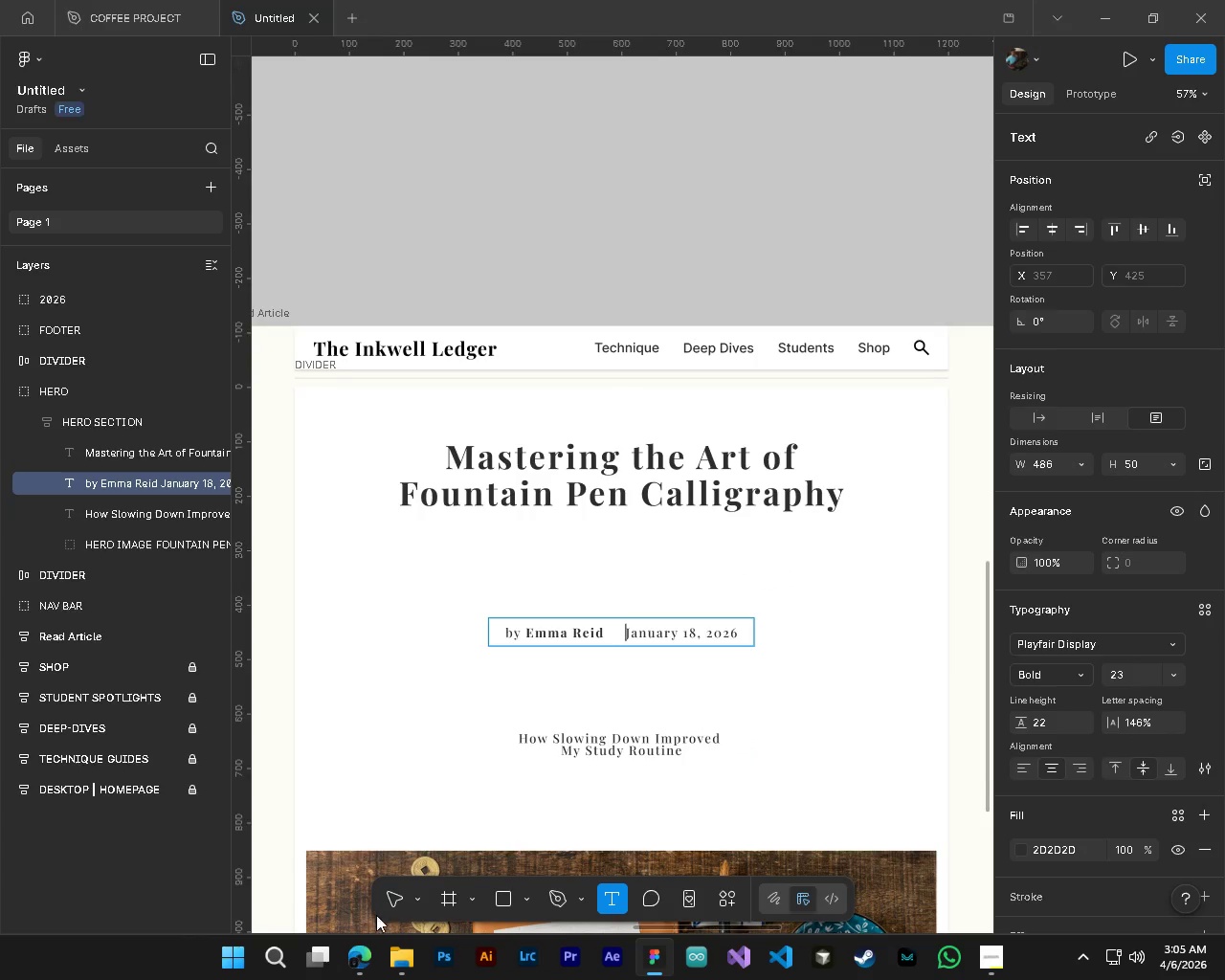 
left_click([378, 902])
 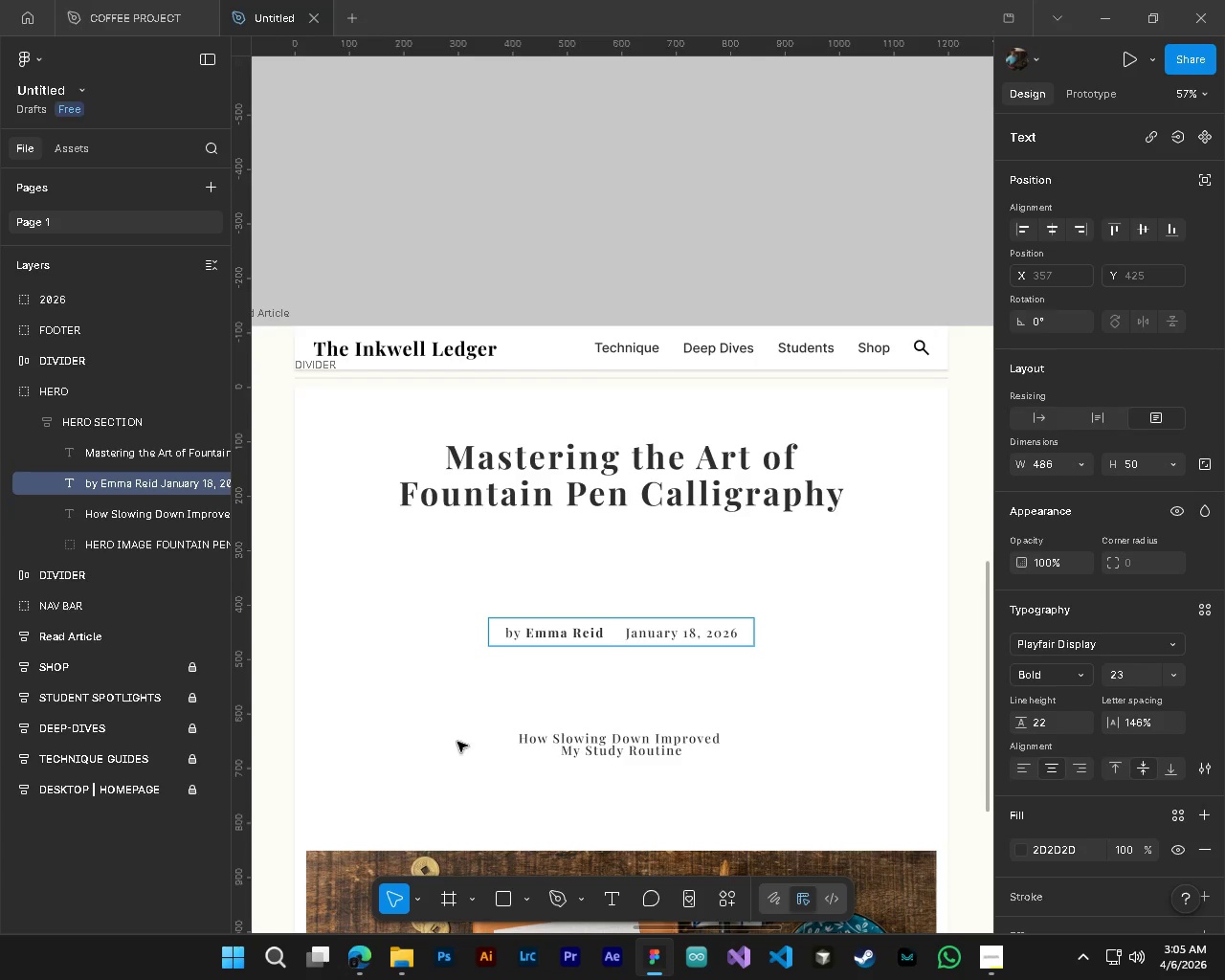 
left_click([1112, 773])
 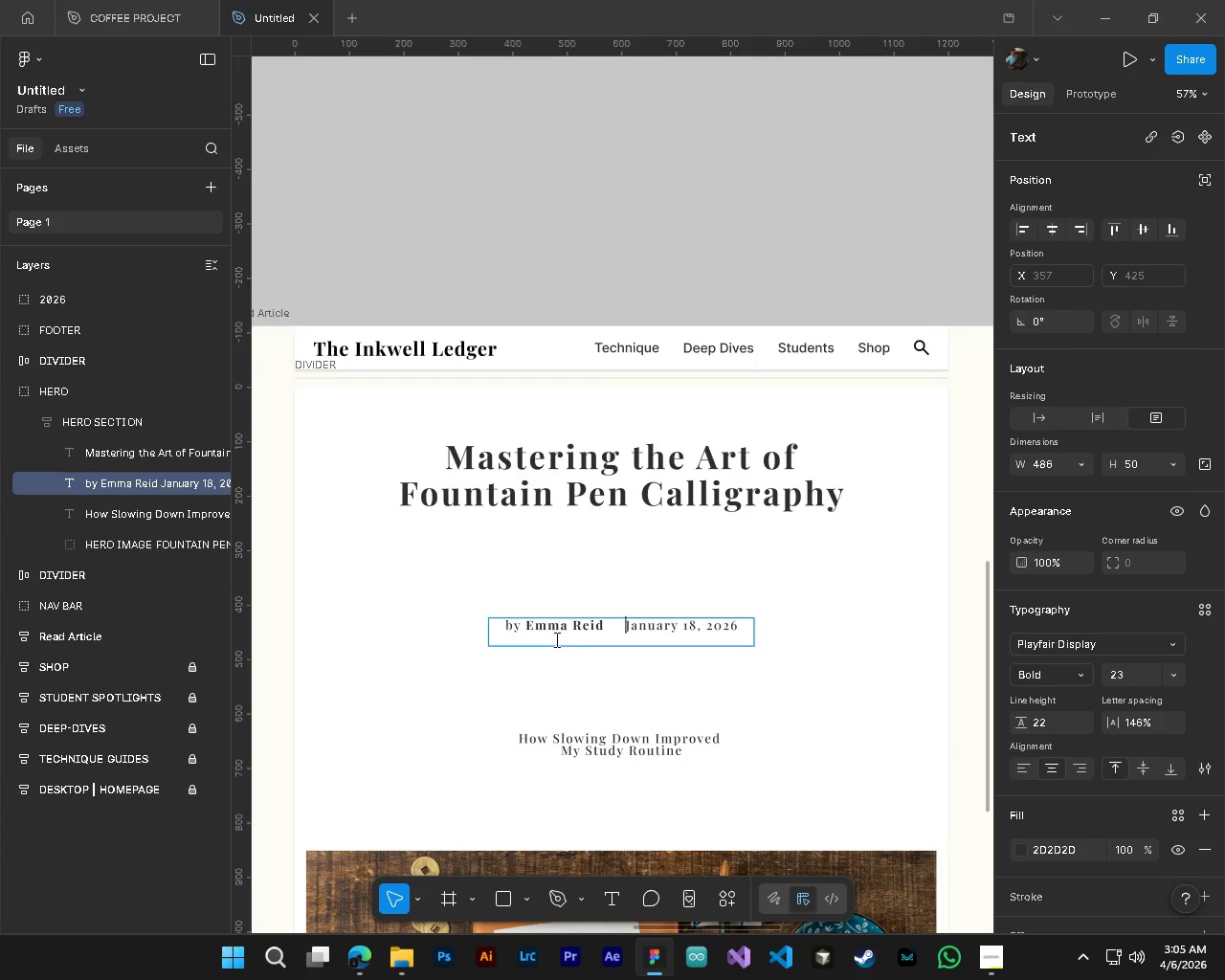 
left_click([603, 684])
 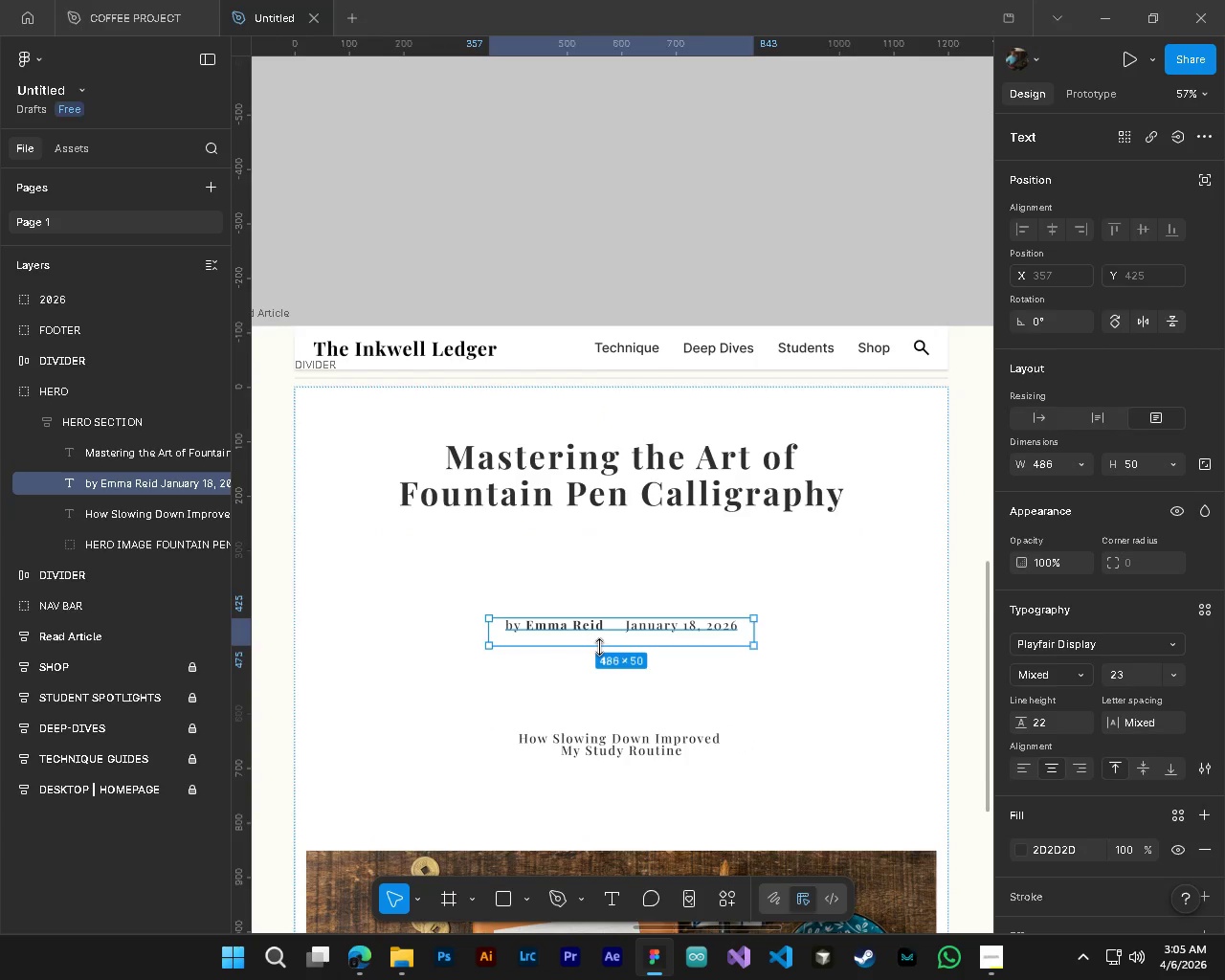 
left_click_drag(start_coordinate=[599, 647], to_coordinate=[598, 635])
 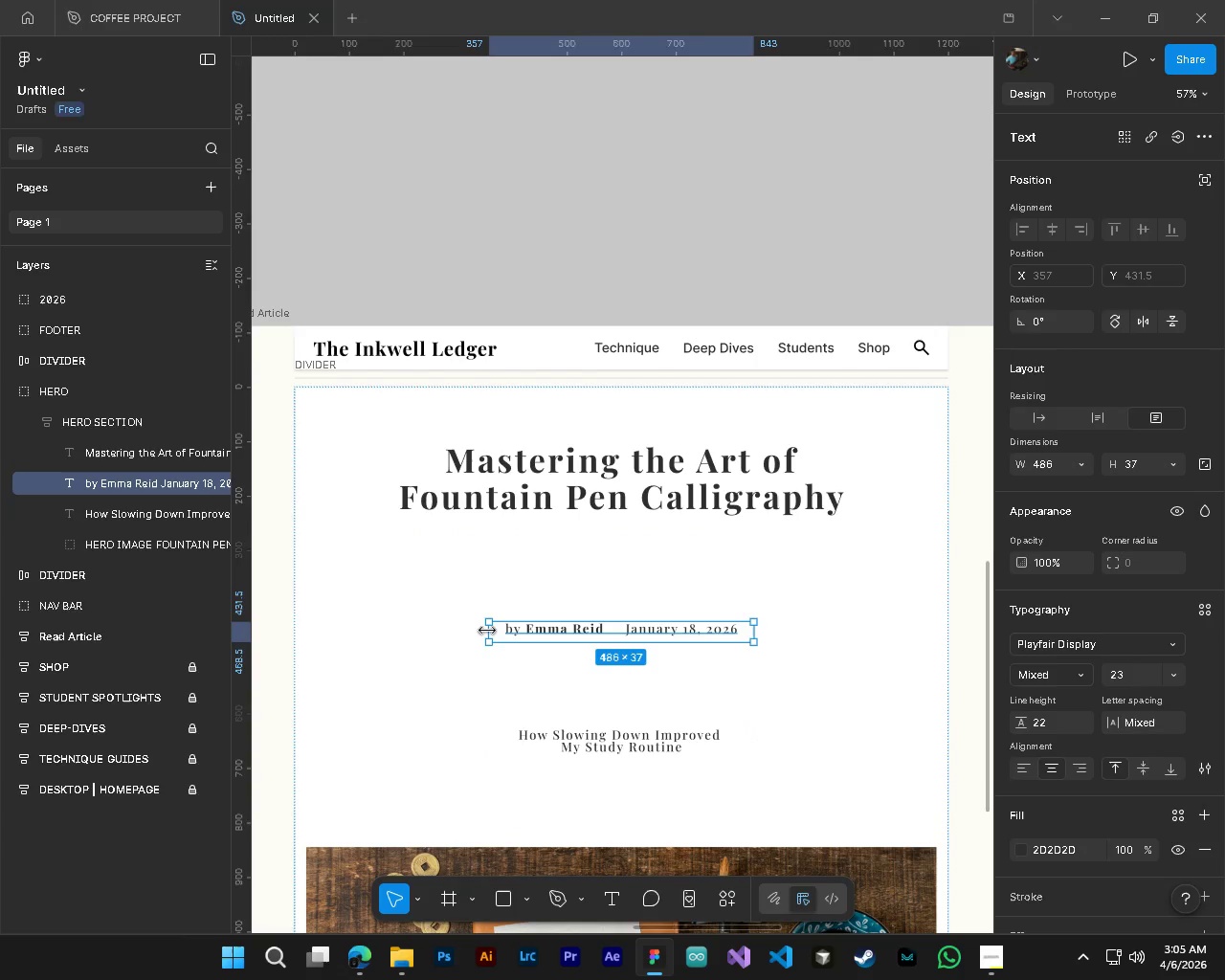 
left_click_drag(start_coordinate=[487, 630], to_coordinate=[499, 635])
 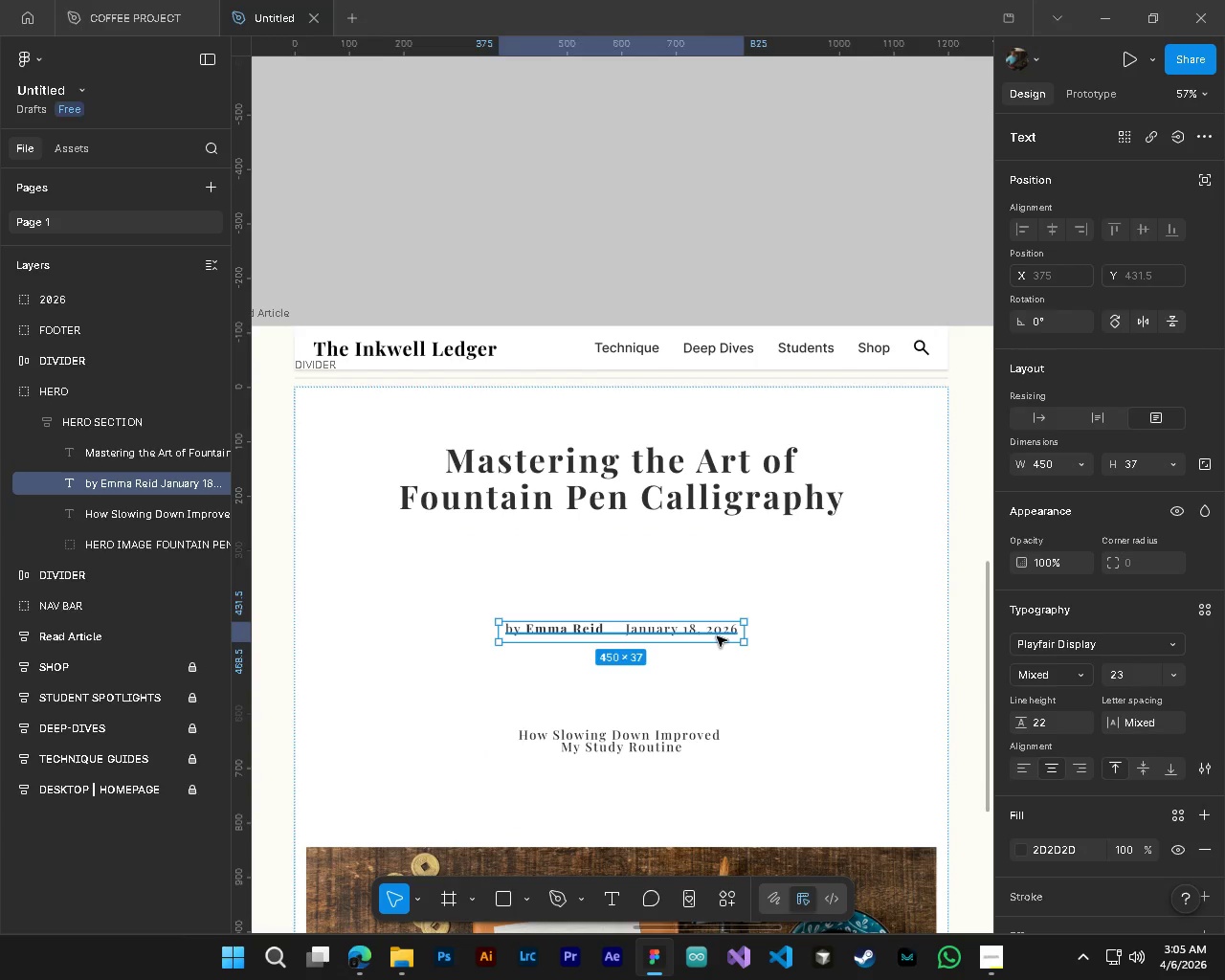 
left_click_drag(start_coordinate=[717, 636], to_coordinate=[721, 549])
 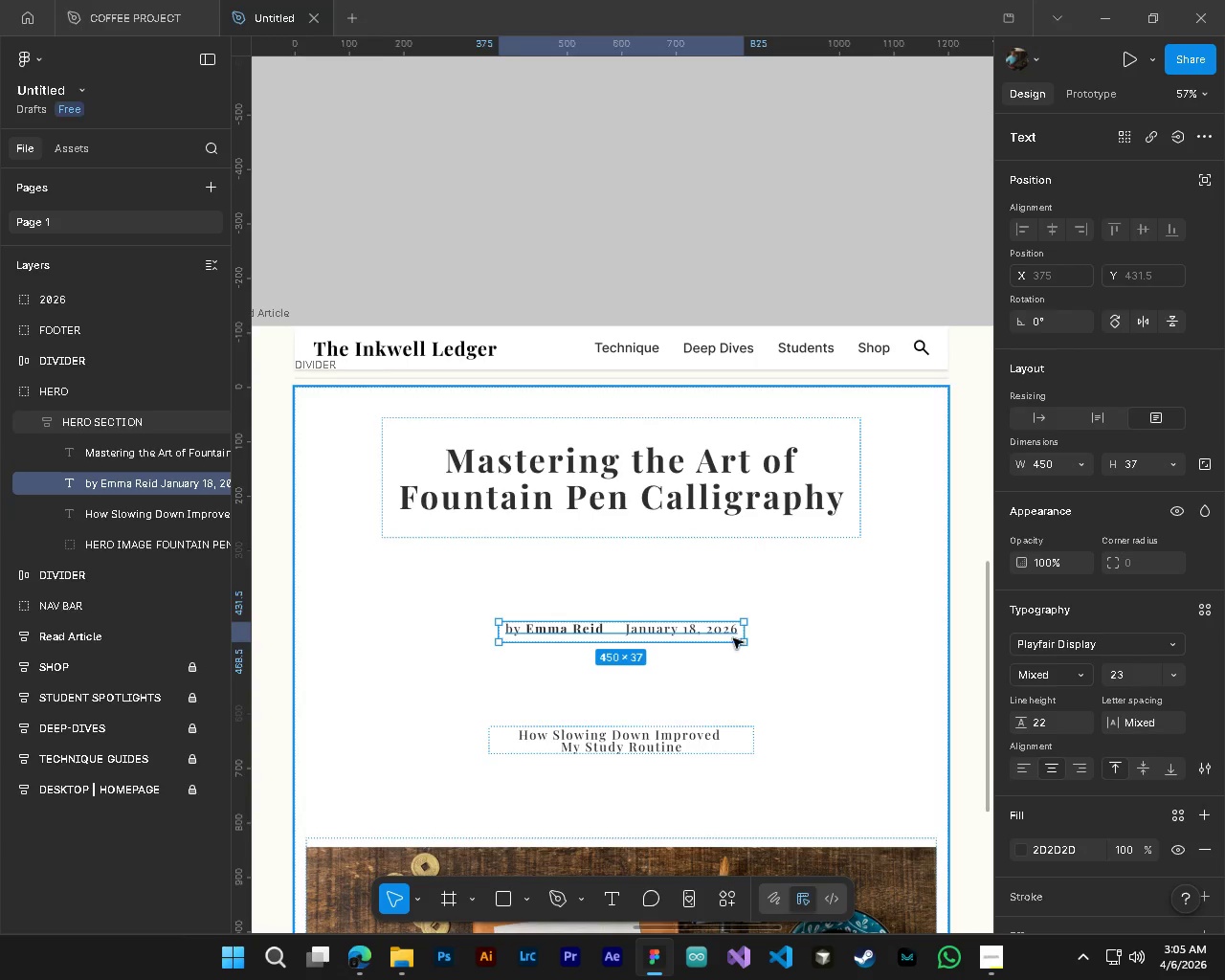 
hold_key(key=ControlLeft, duration=0.31)
hold_key(key=AltLeft, duration=0.33)
scroll: coordinate [750, 705], scroll_direction: down, amount: 4.0
 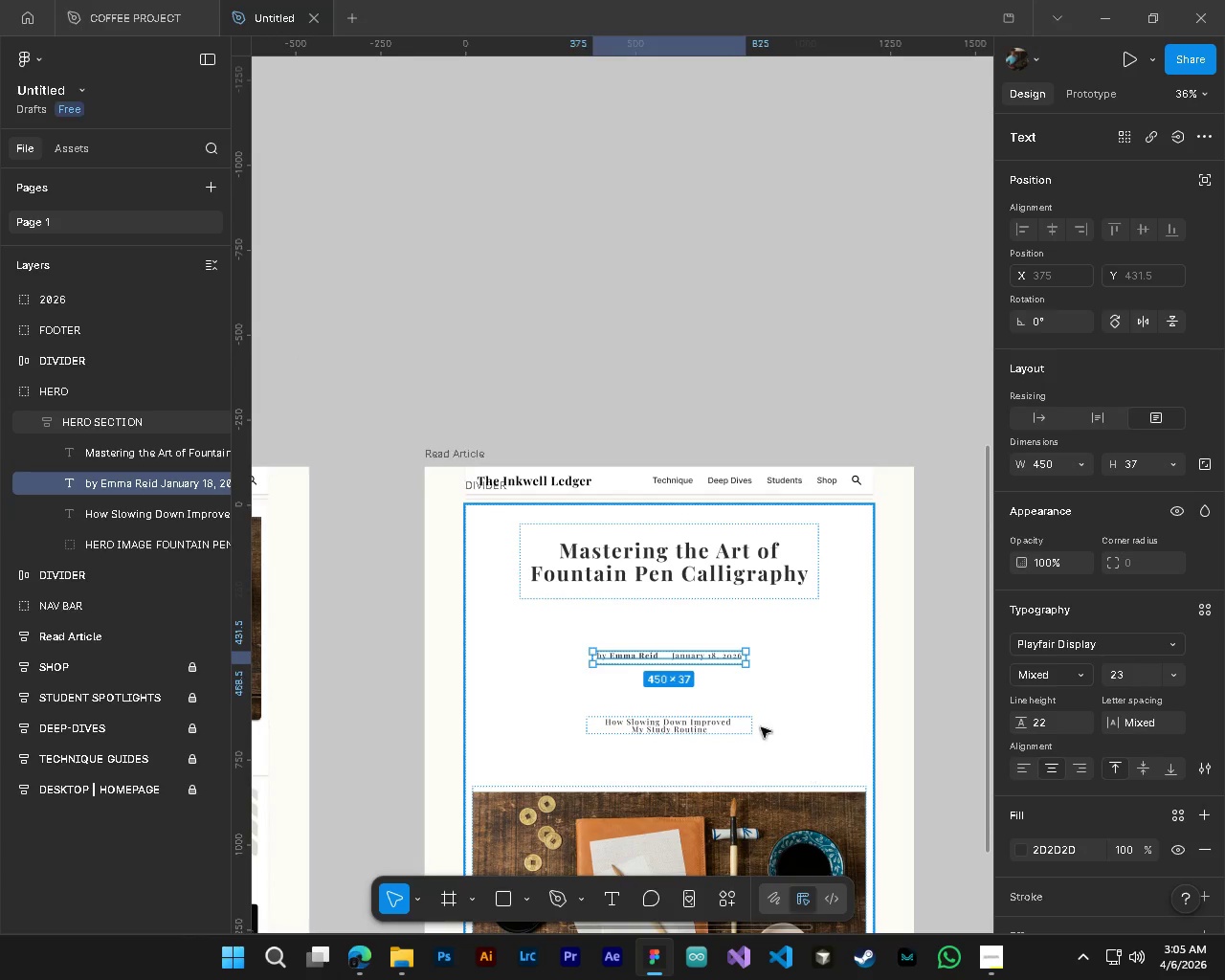 
key(Control+ControlLeft)
 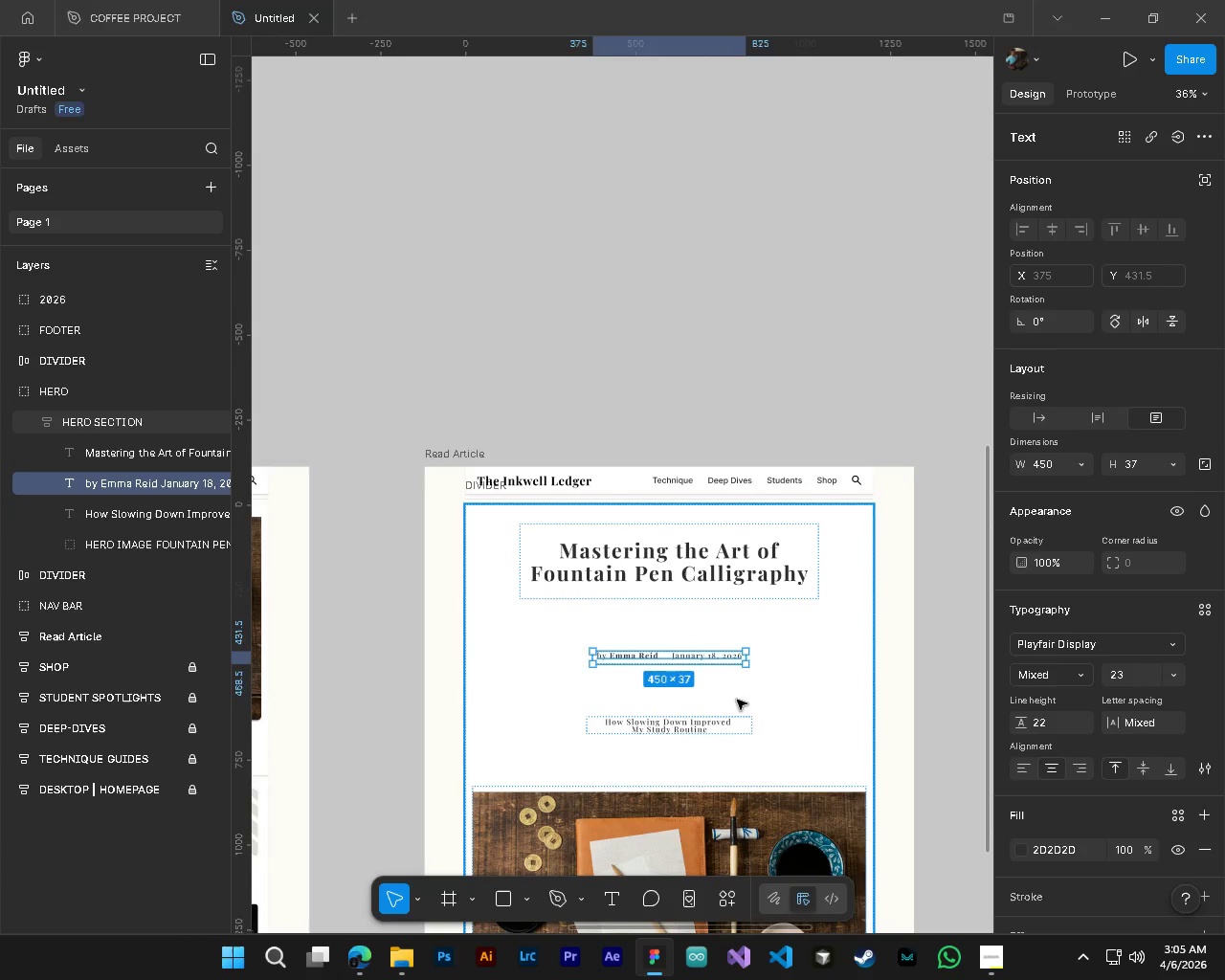 
key(Alt+Control+AltLeft)
 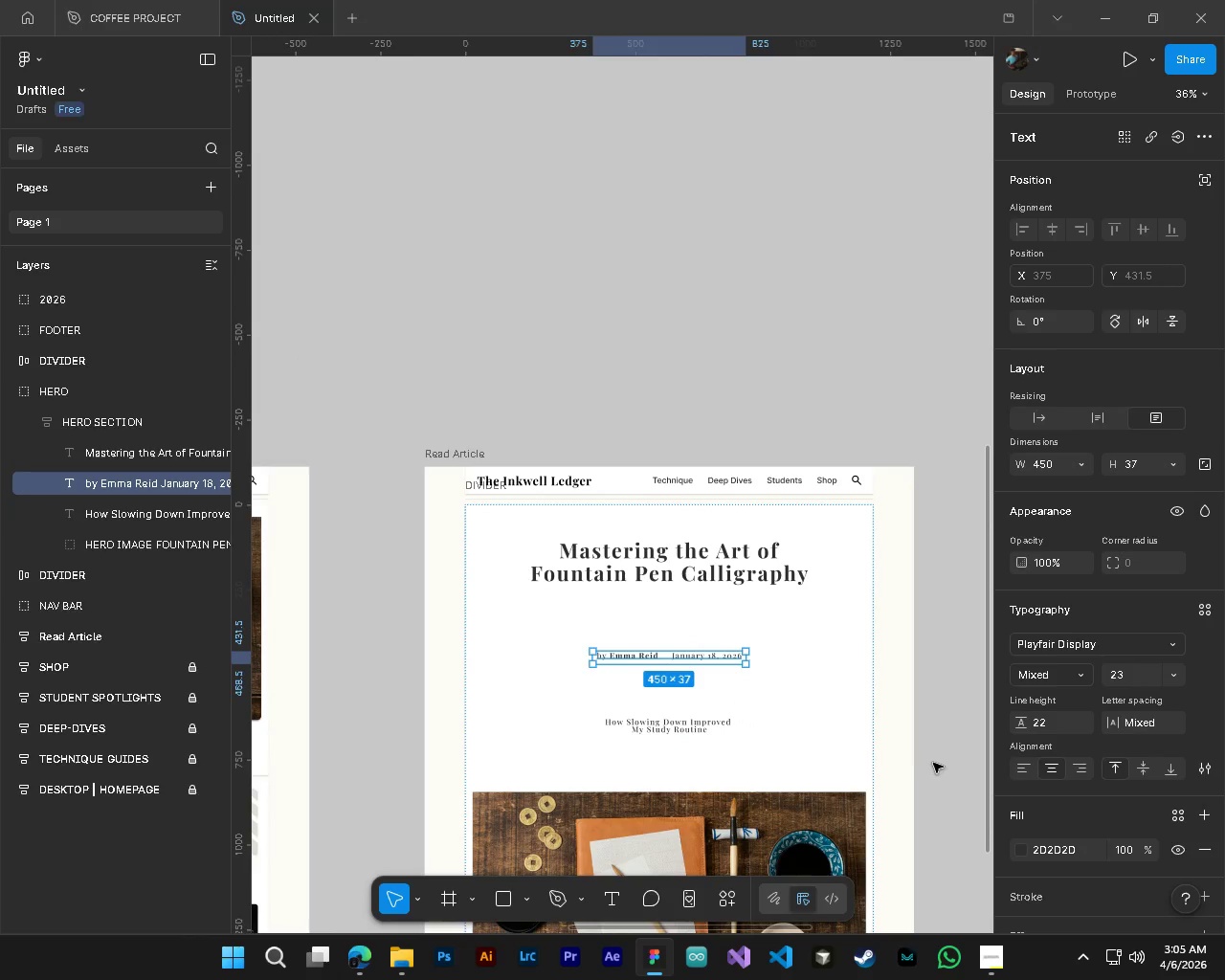 
key(Alt+AltLeft)
 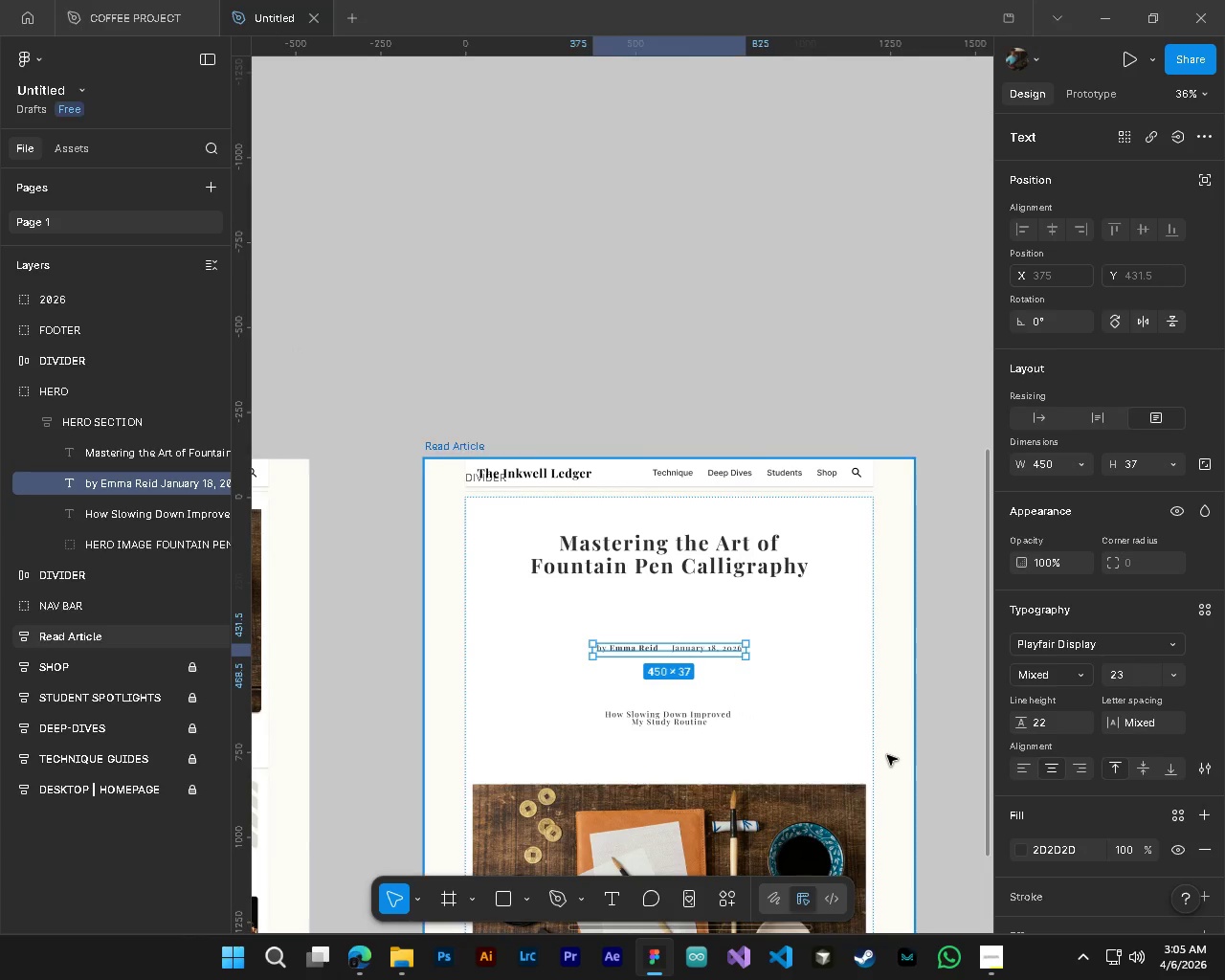 
key(Alt+Control+ControlLeft)
 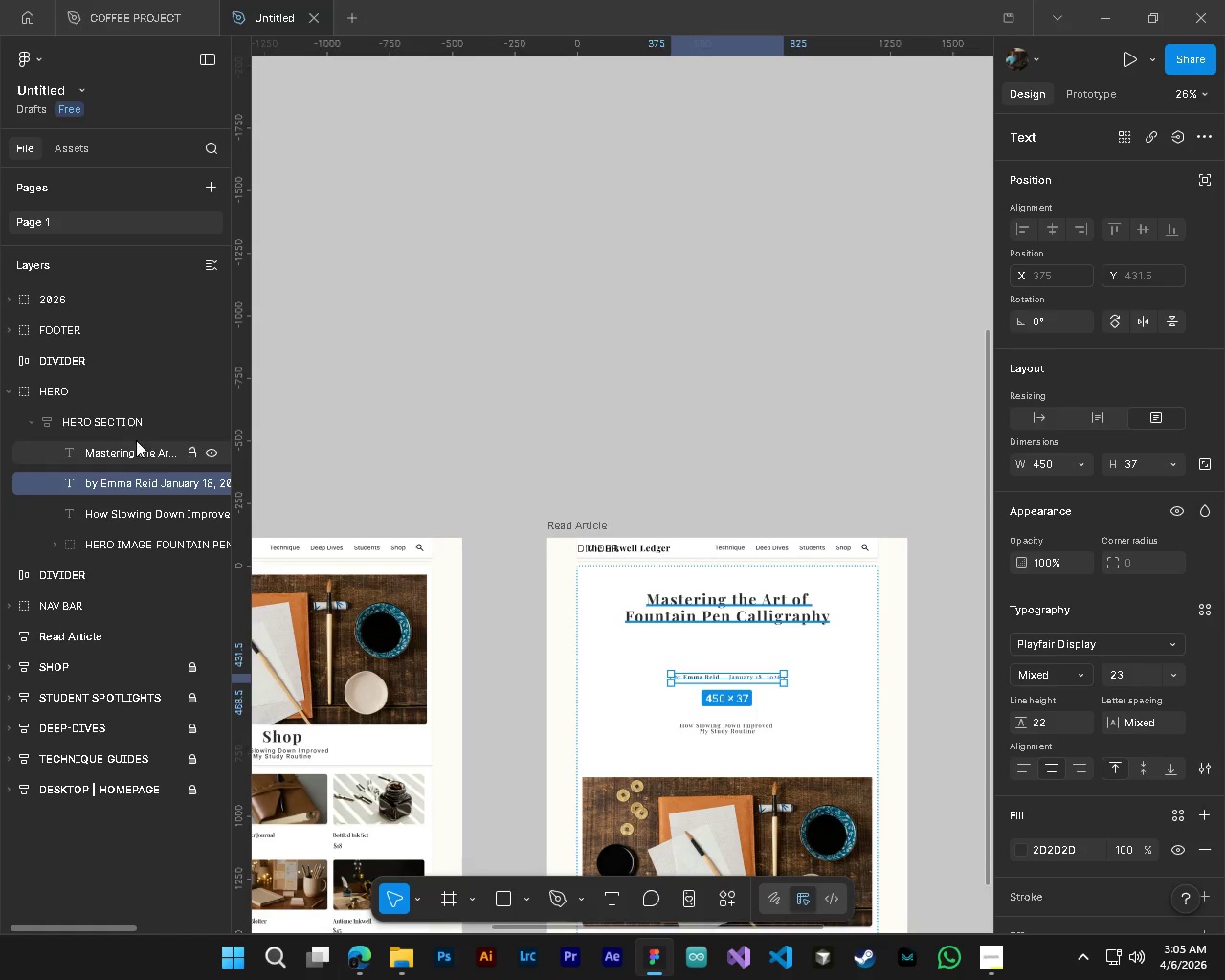 
scroll: coordinate [887, 755], scroll_direction: down, amount: 4.0
 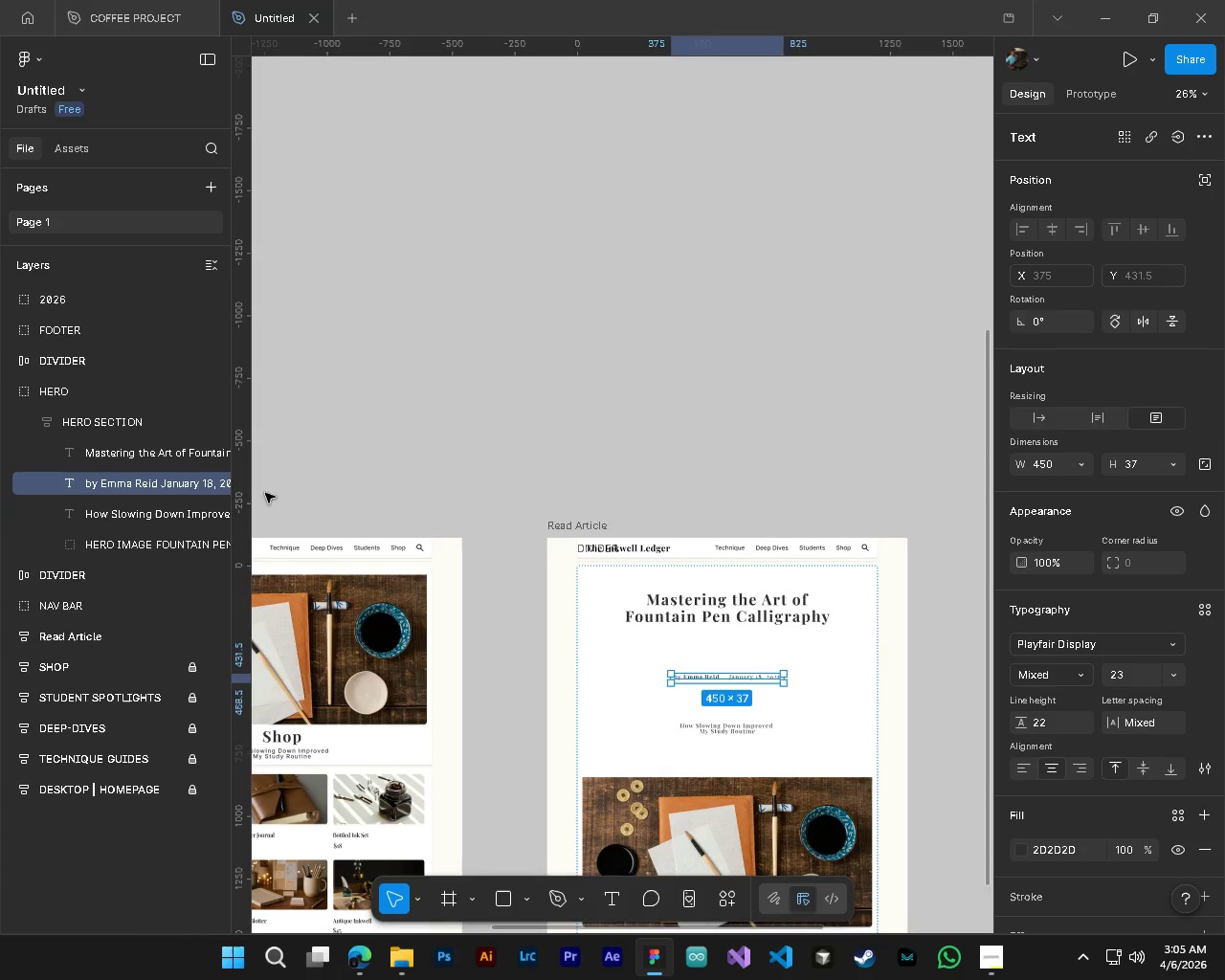 
left_click([117, 415])
 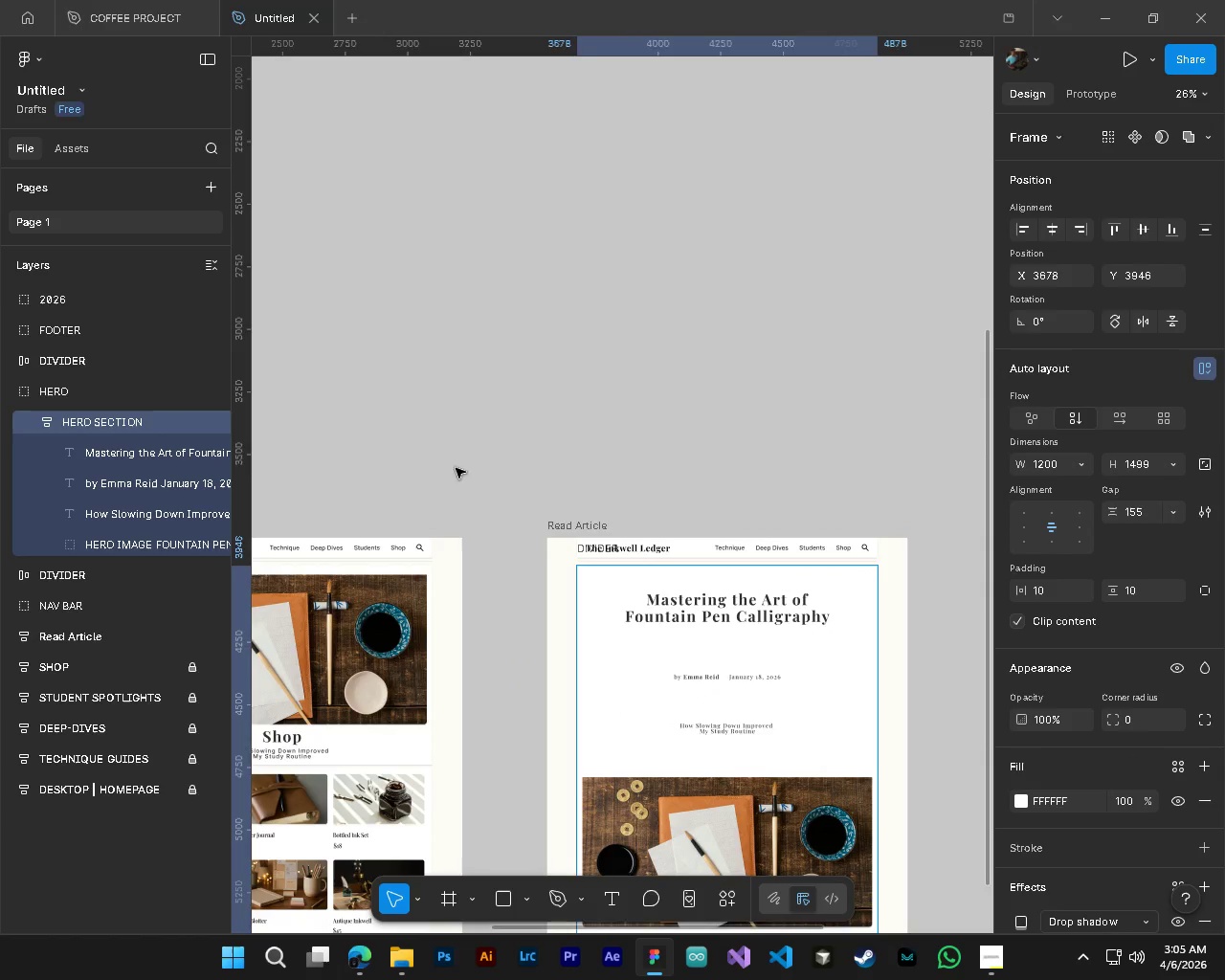 
left_click([114, 486])
 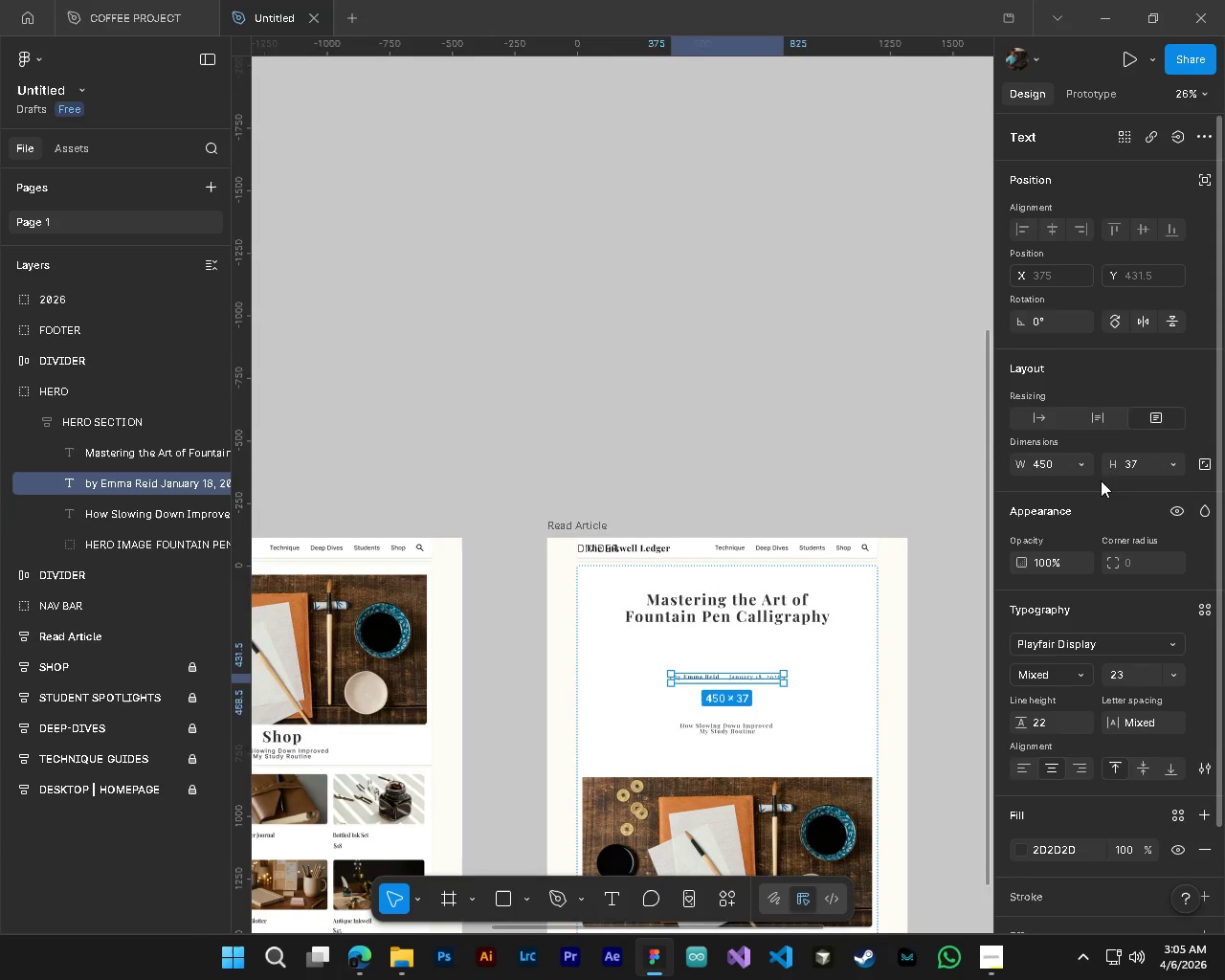 
left_click_drag(start_coordinate=[1116, 469], to_coordinate=[447, 546])
 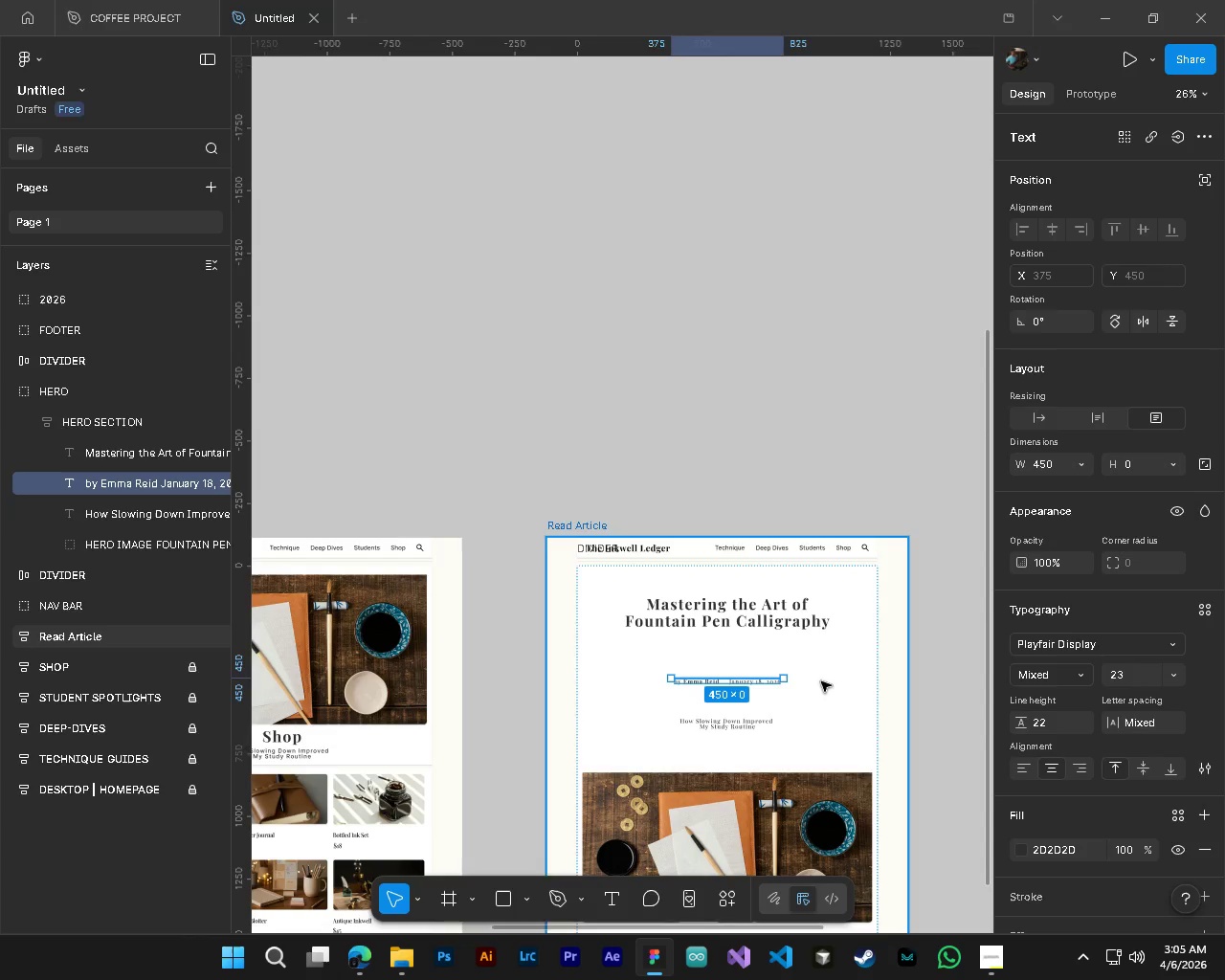 
scroll: coordinate [796, 770], scroll_direction: down, amount: 4.0
 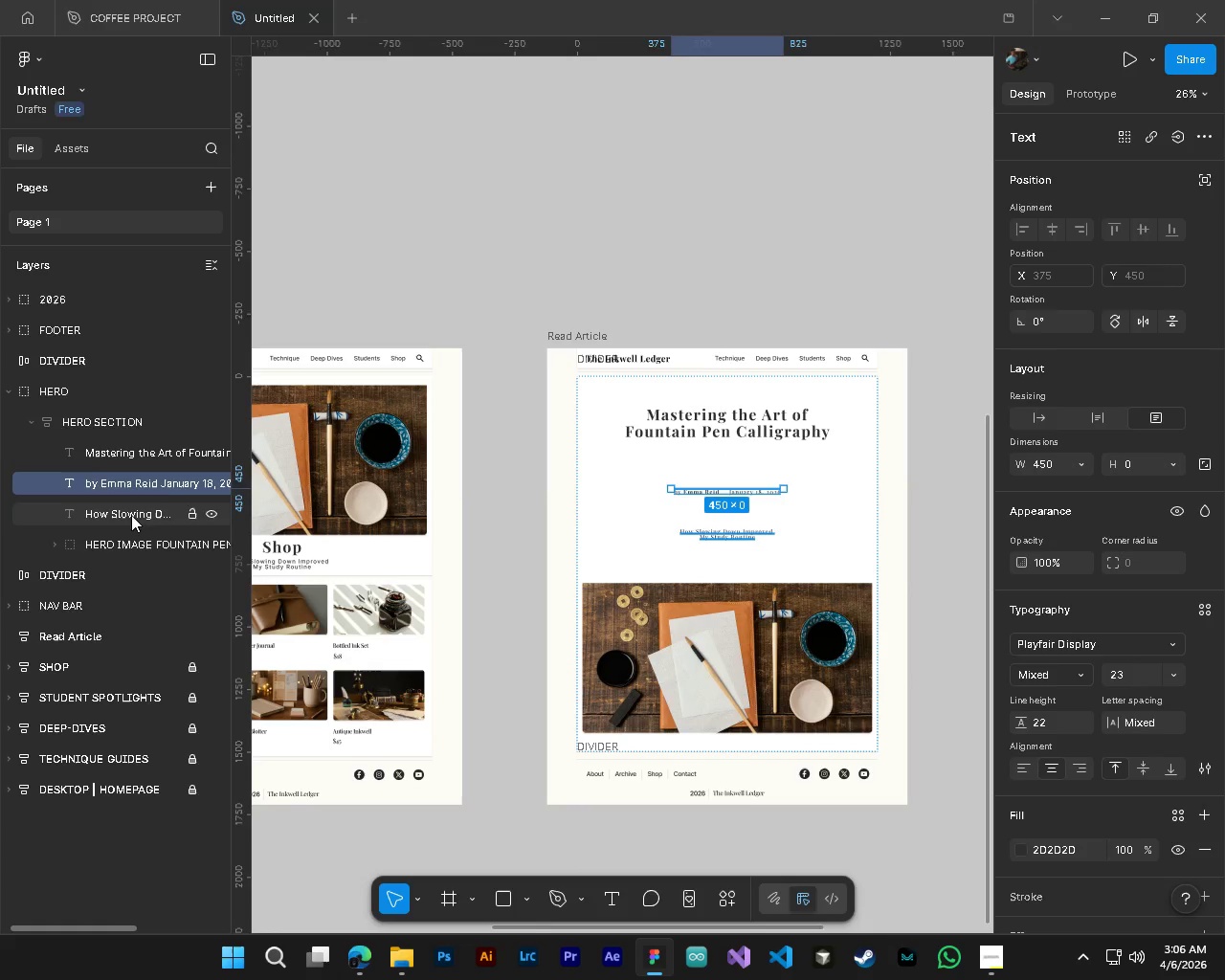 
left_click([80, 432])
 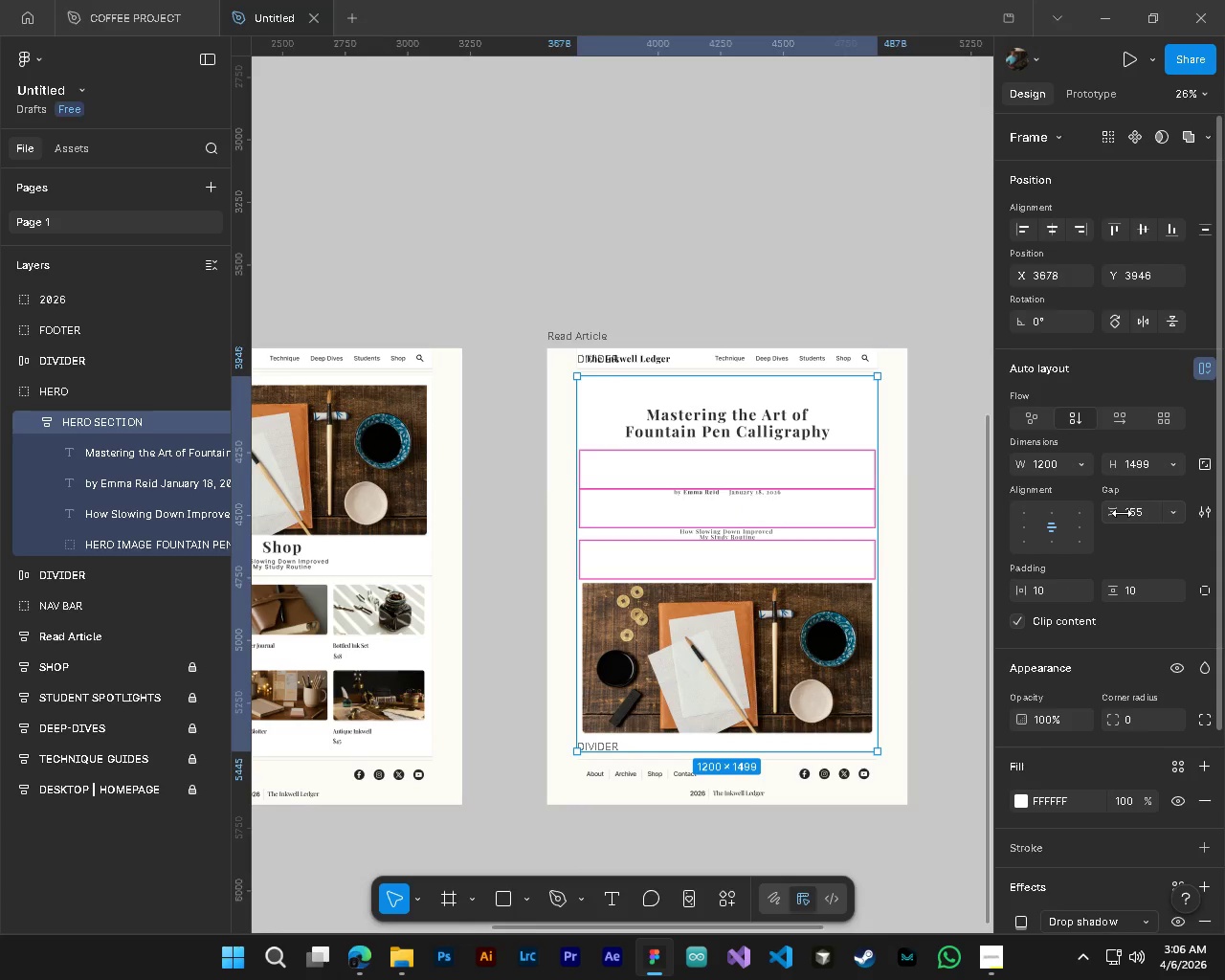 
left_click_drag(start_coordinate=[1122, 513], to_coordinate=[400, 484])
 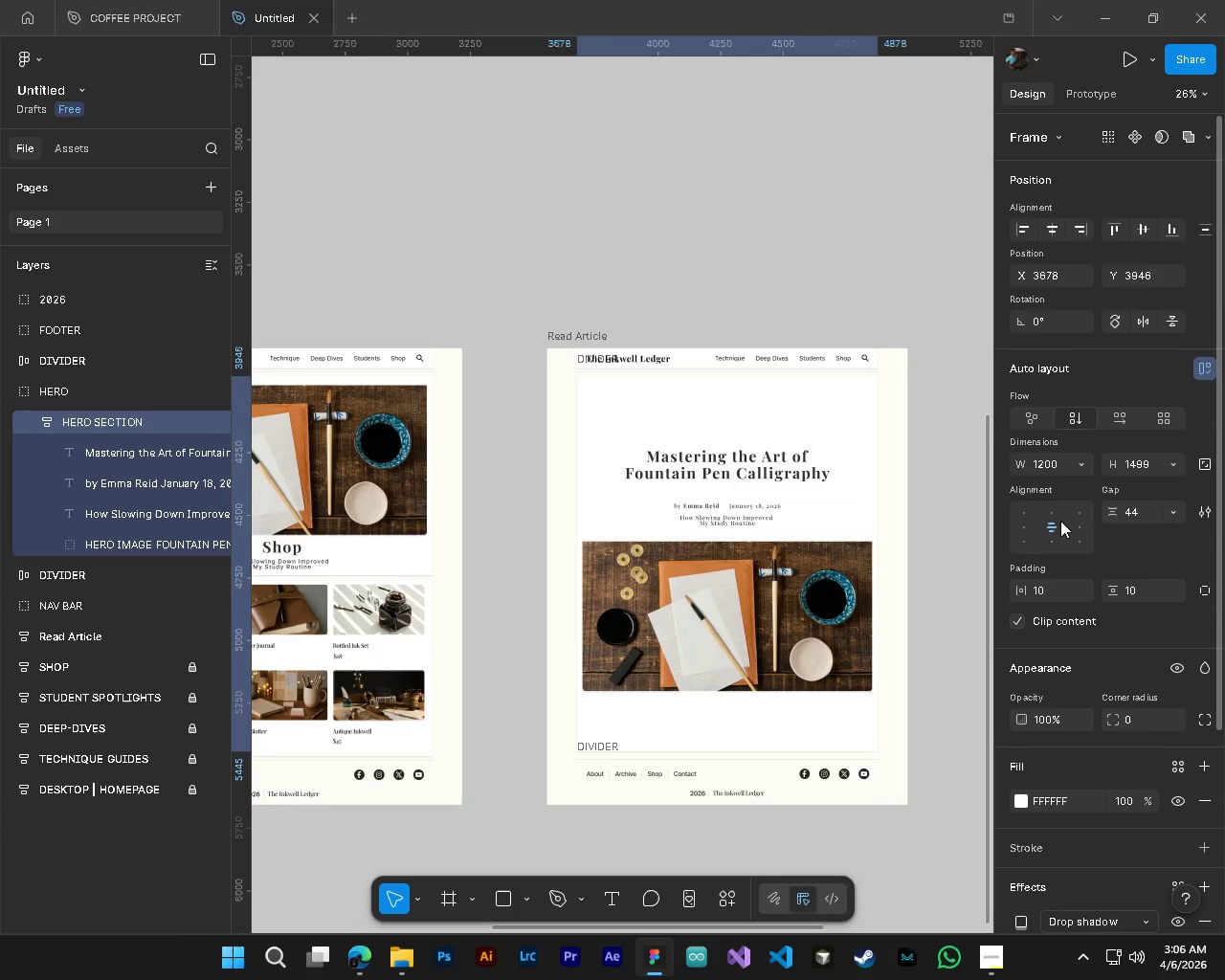 
key(Alt+AltLeft)
 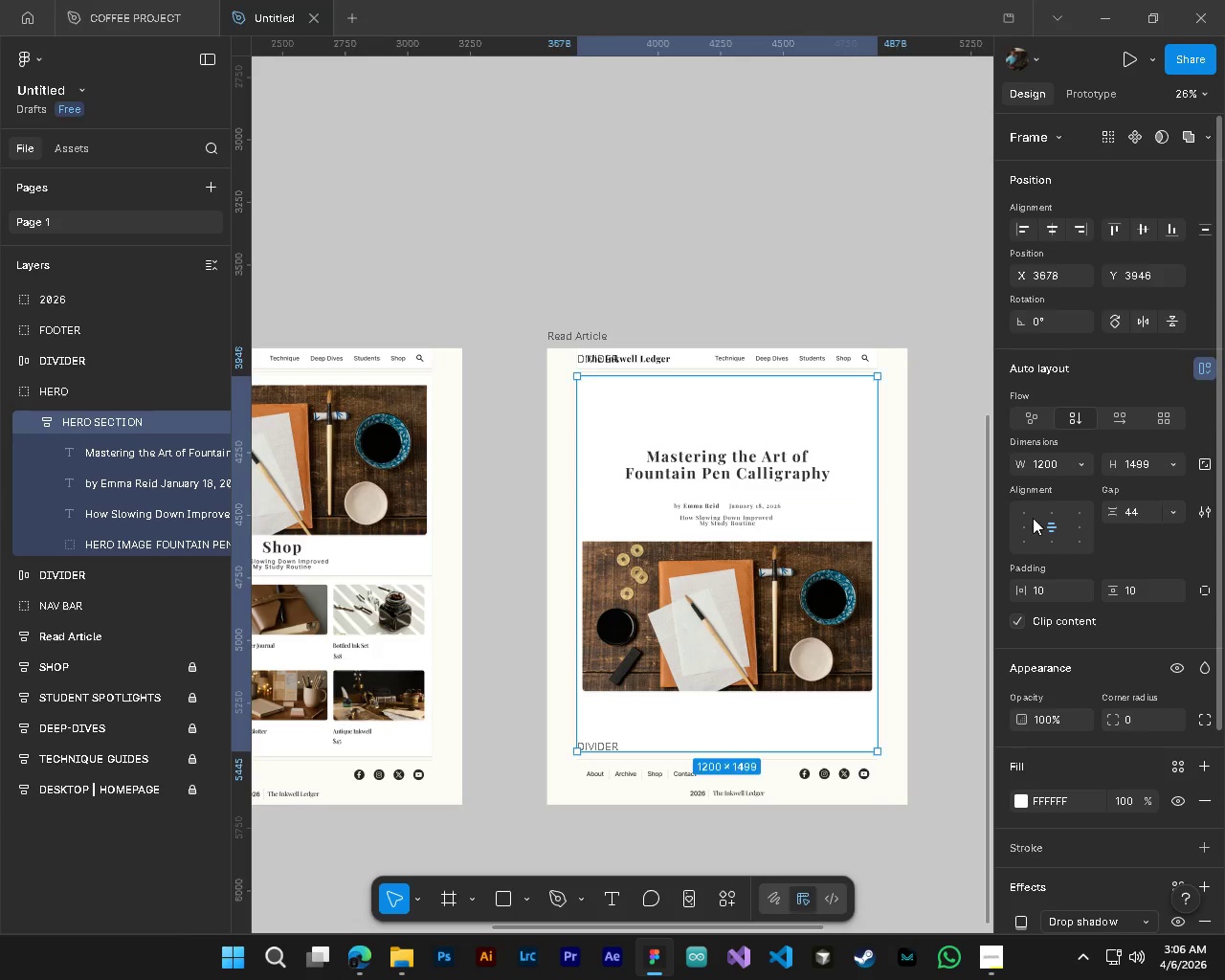 
hold_key(key=ControlLeft, duration=0.72)
hold_key(key=AltLeft, duration=0.69)
scroll: coordinate [1023, 513], scroll_direction: up, amount: 4.0
 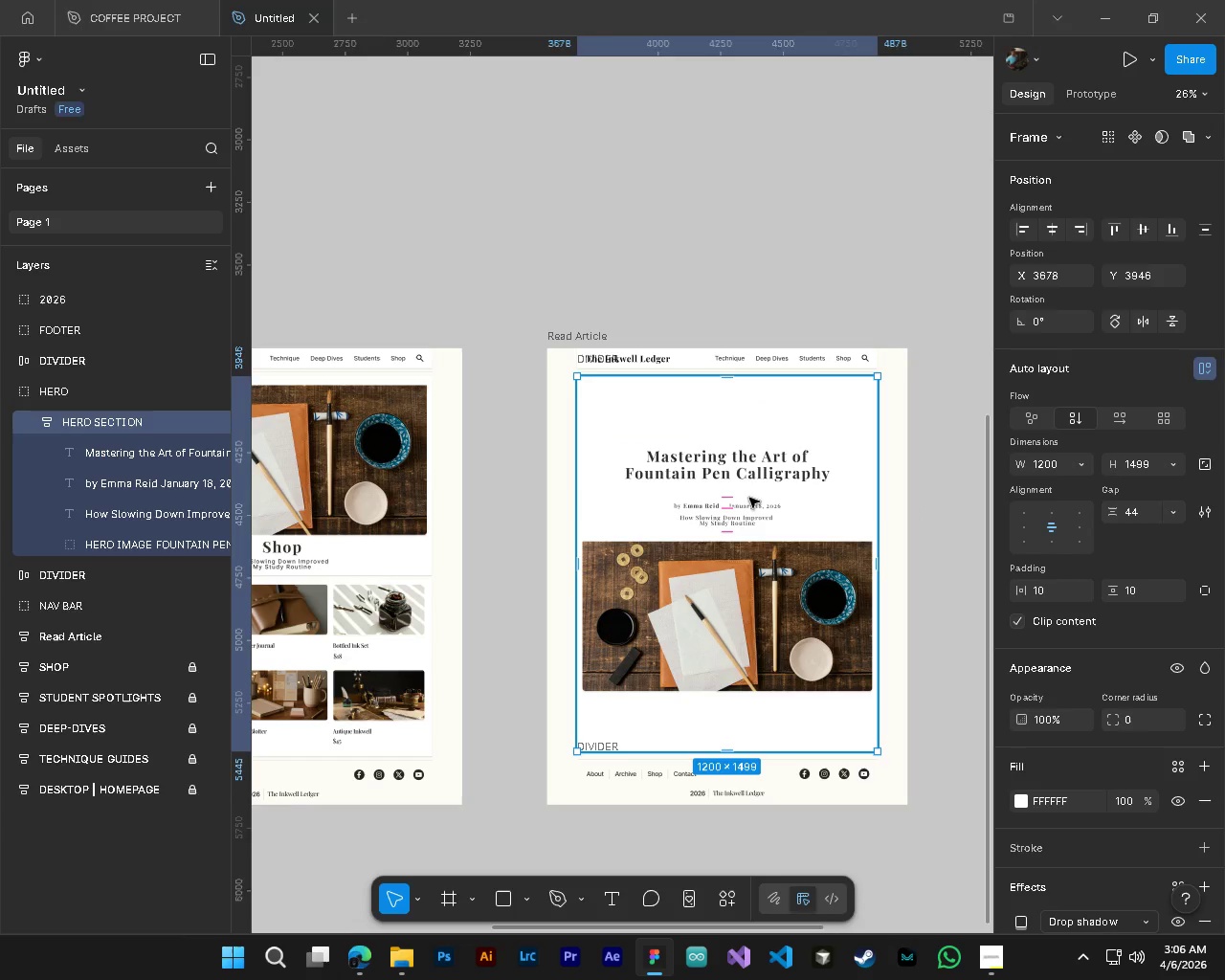 
hold_key(key=AltLeft, duration=0.61)
hold_key(key=ControlLeft, duration=0.61)
scroll: coordinate [769, 512], scroll_direction: up, amount: 4.0
 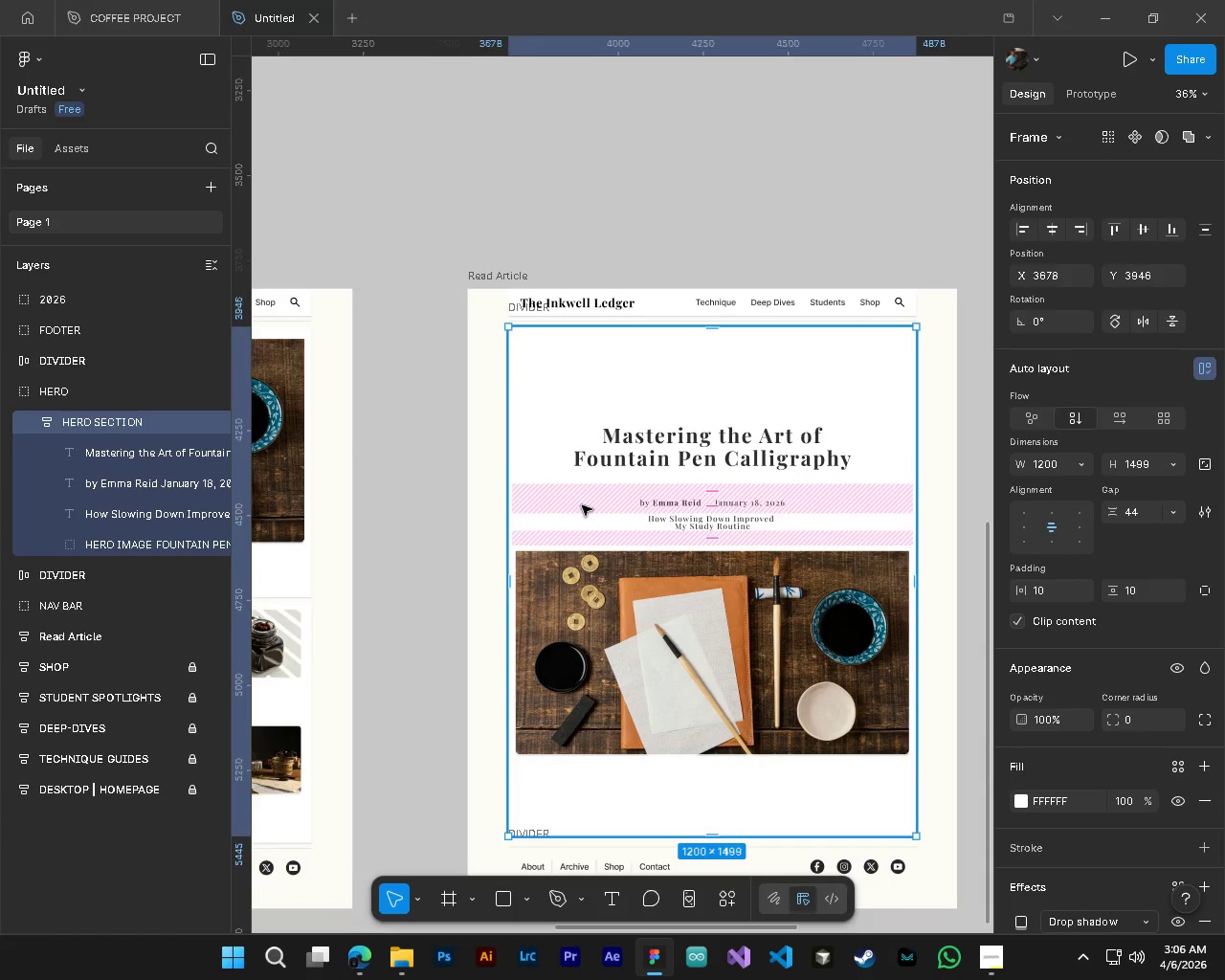 
left_click([99, 489])
 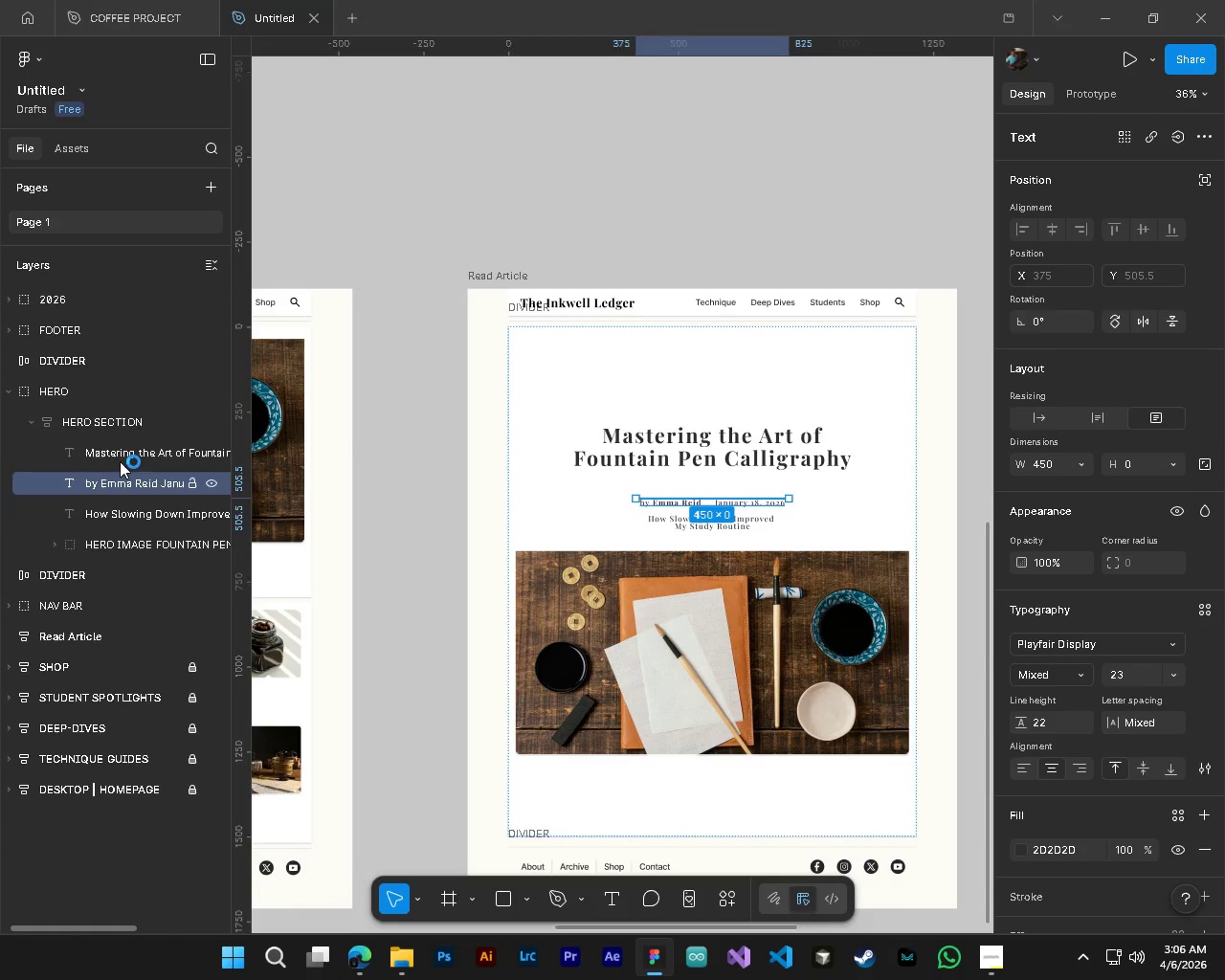 
hold_key(key=ControlLeft, duration=0.81)
left_click([120, 454])
 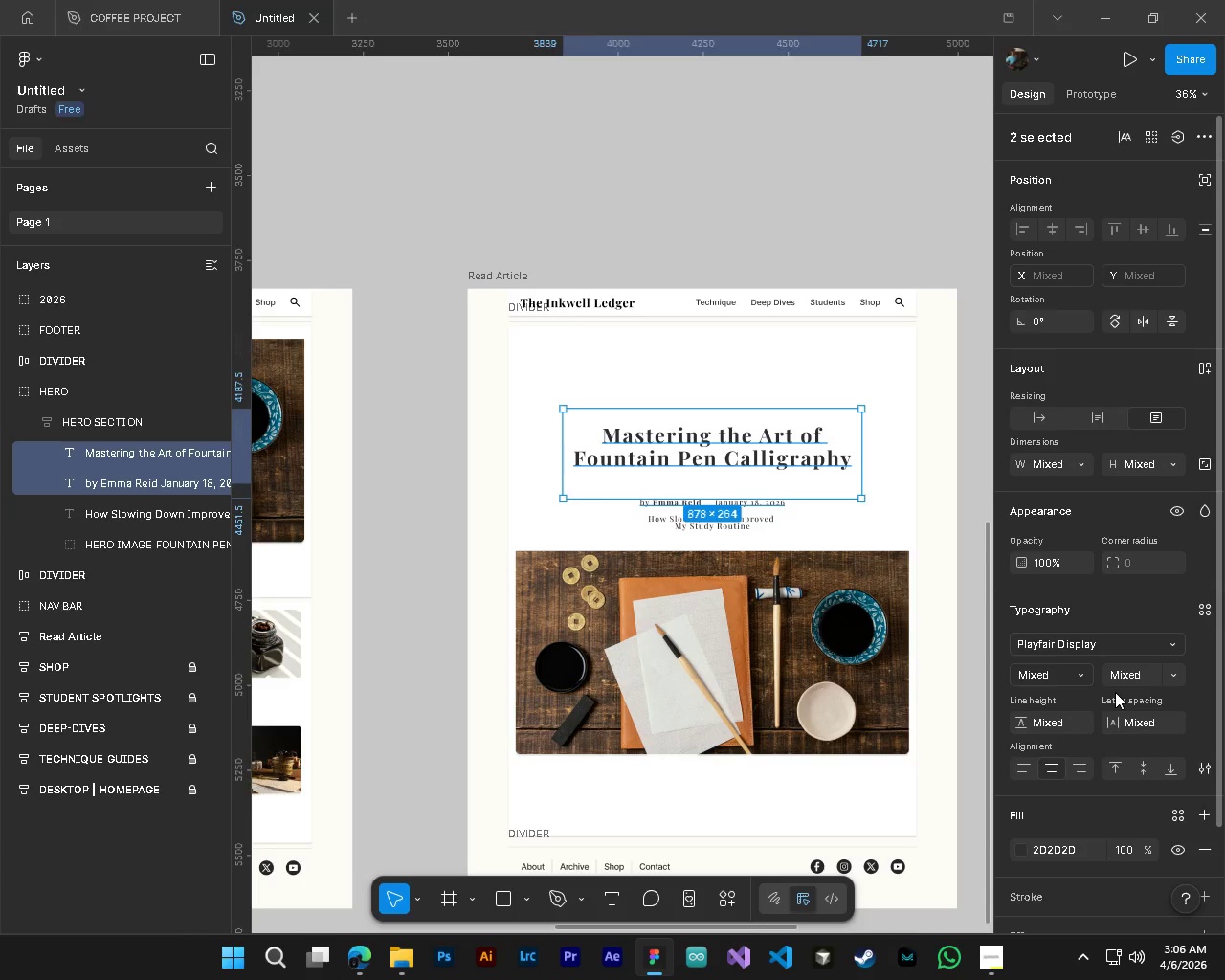 
left_click_drag(start_coordinate=[1120, 727], to_coordinate=[1142, 729])
 